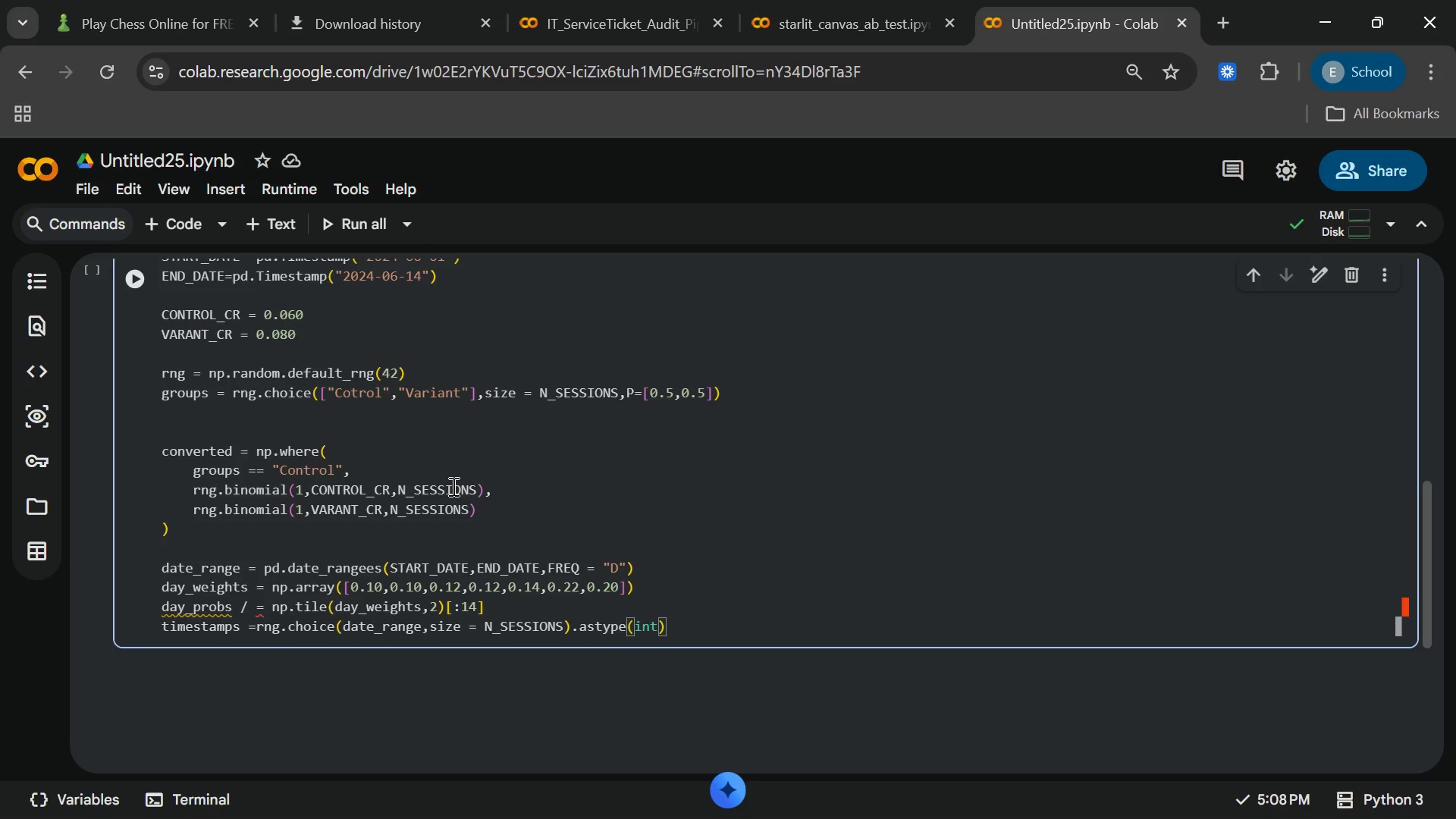 
key(ArrowRight)
 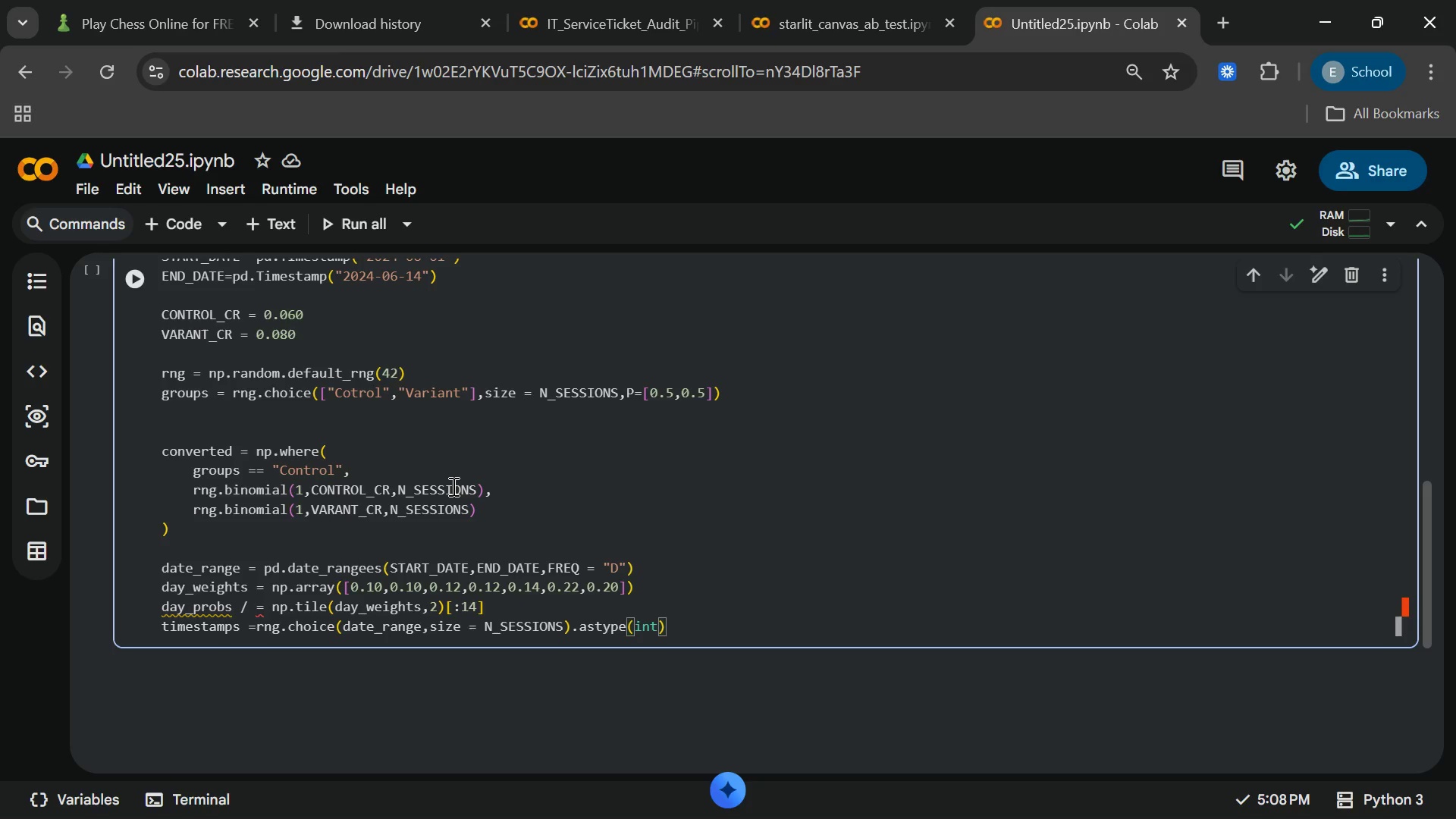 
key(Enter)
 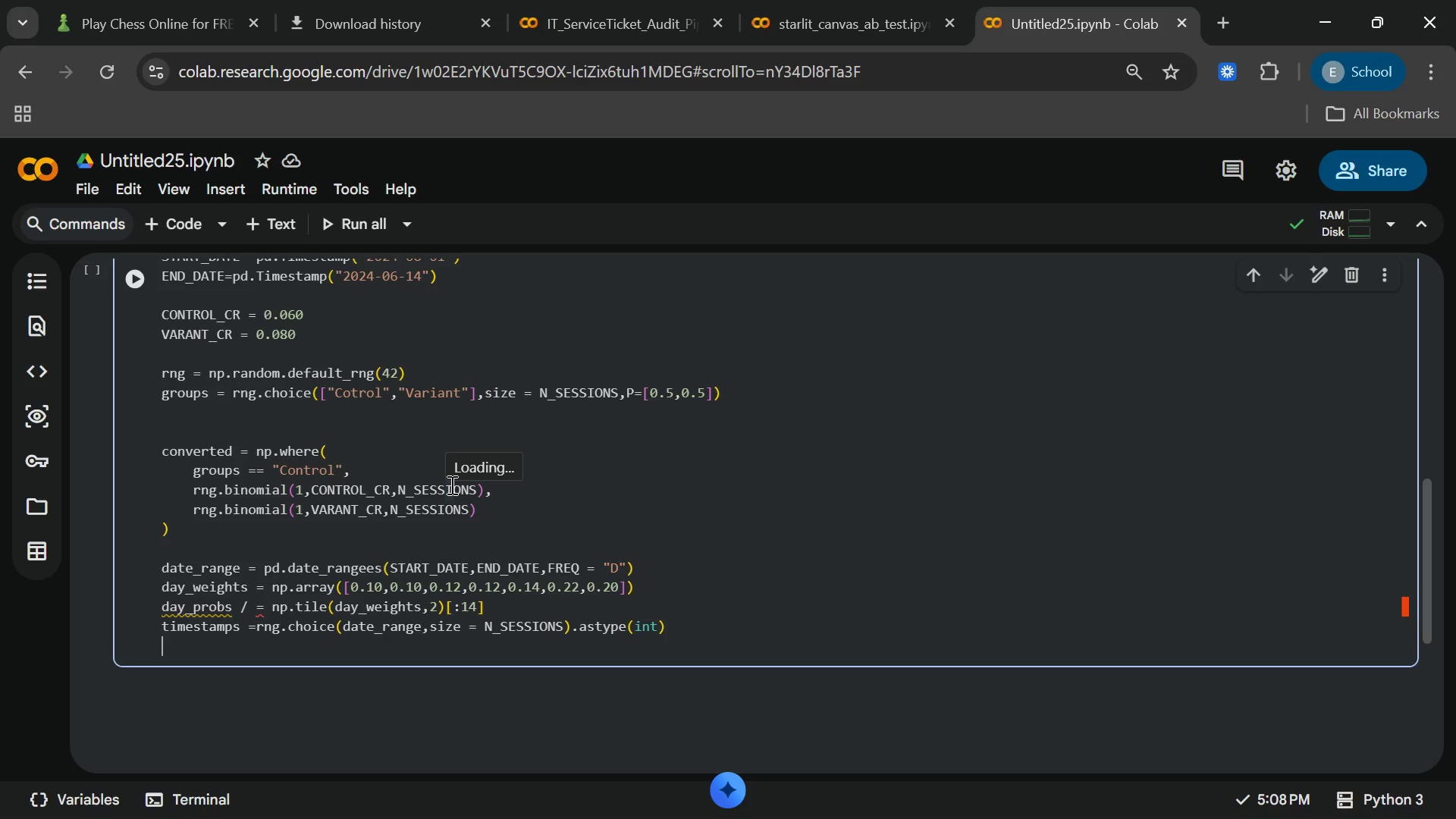 
key(Enter)
 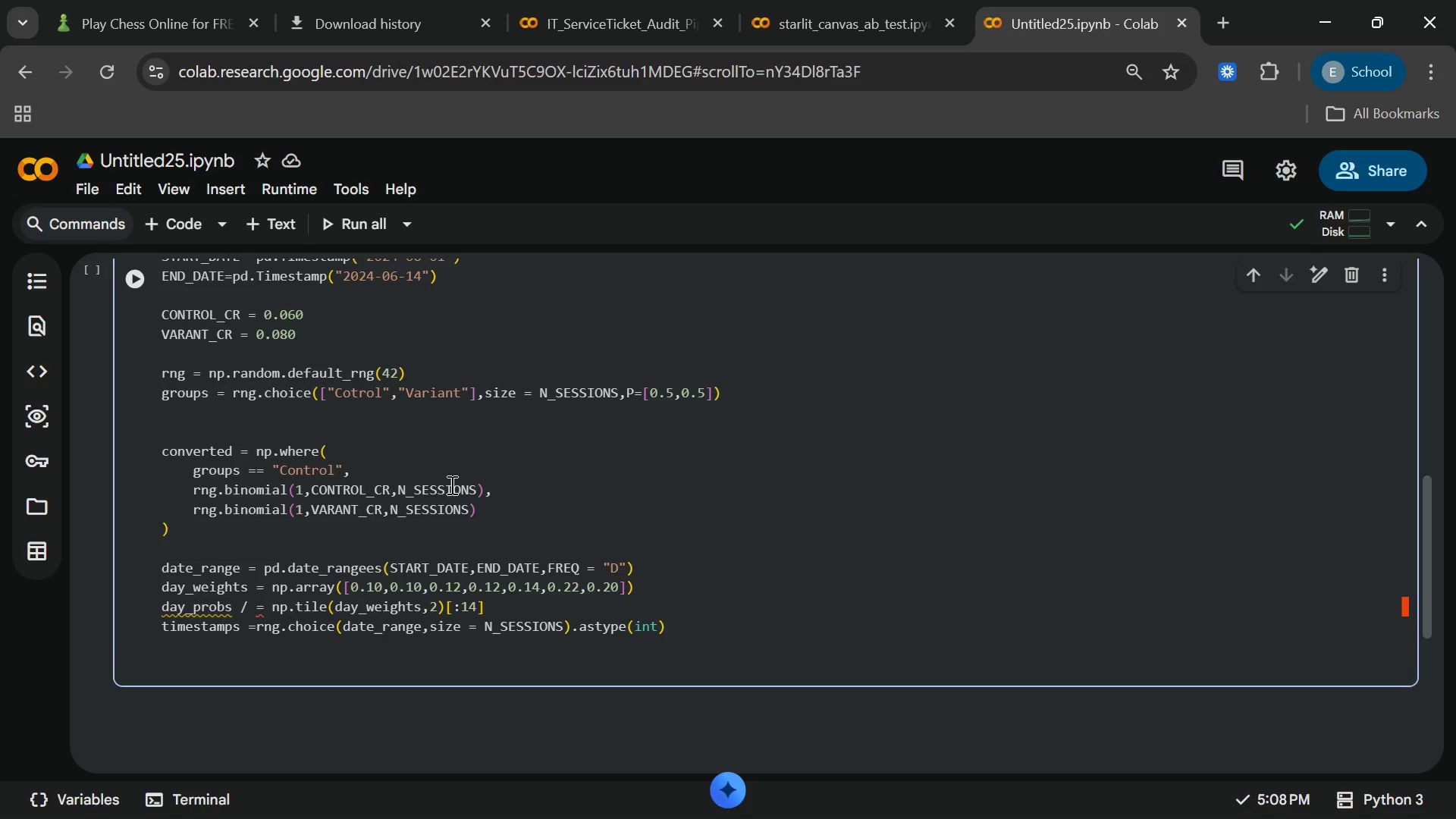 
type(df = pd.)
 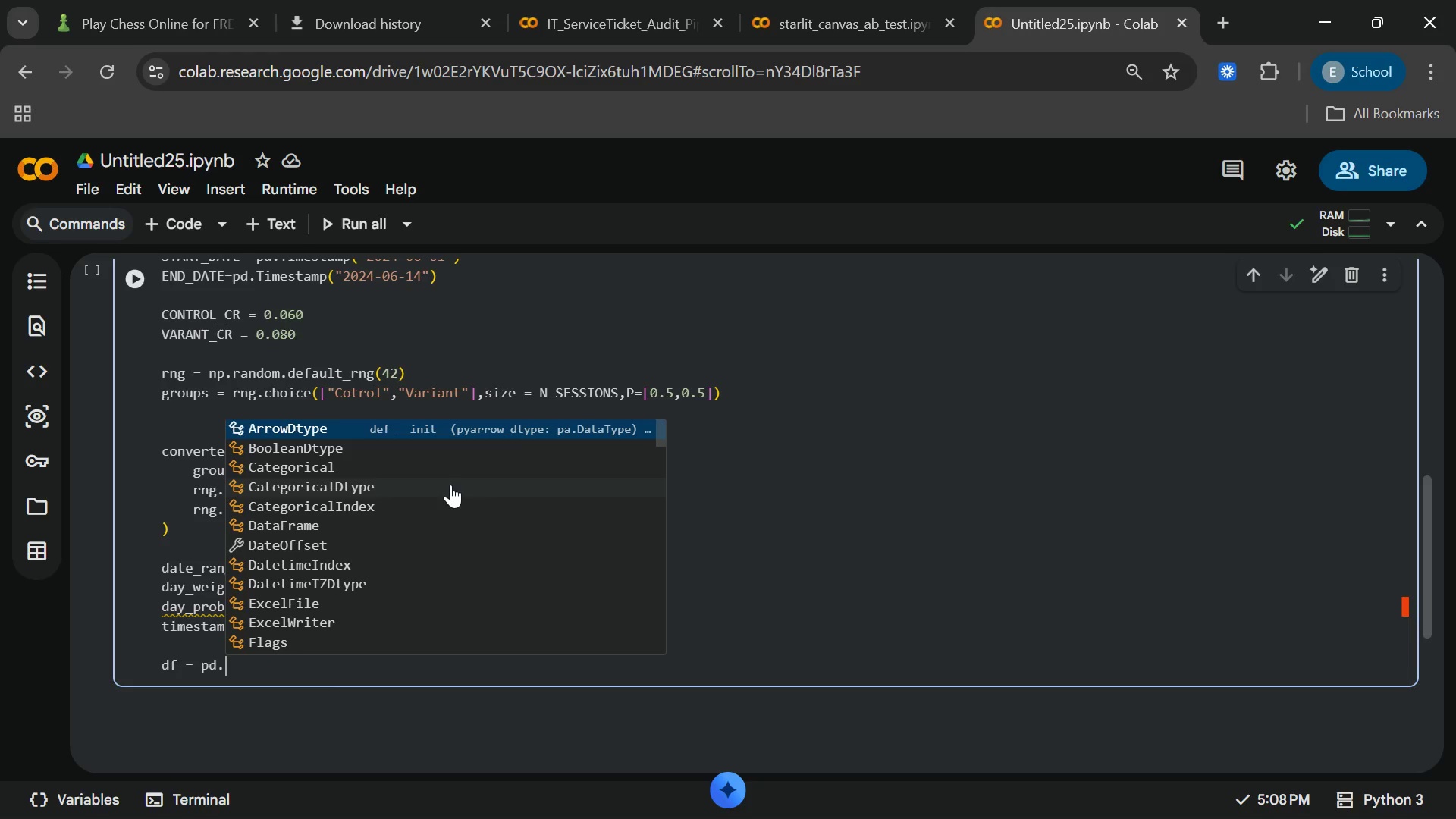 
type(DataFrame({)
 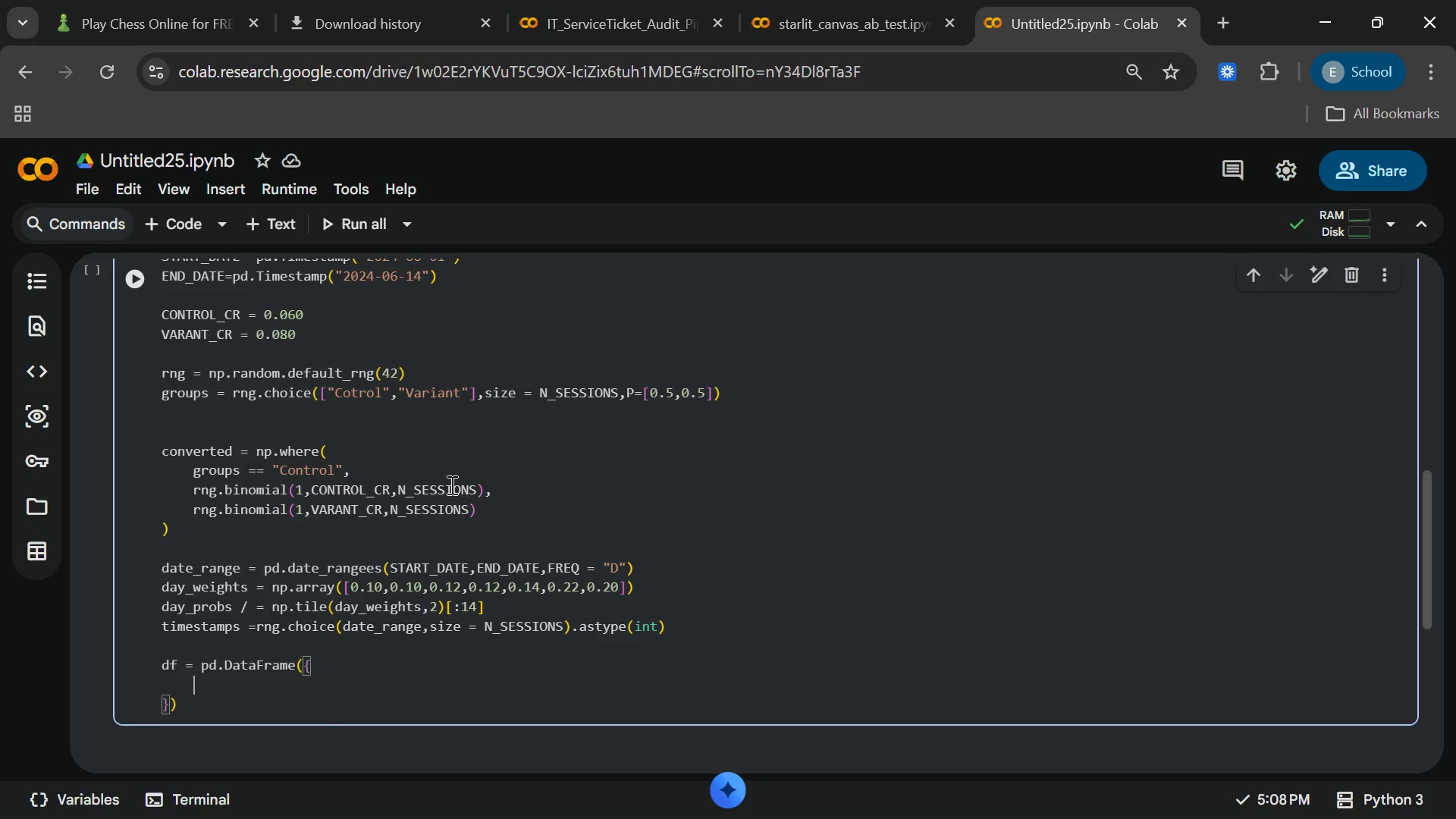 
 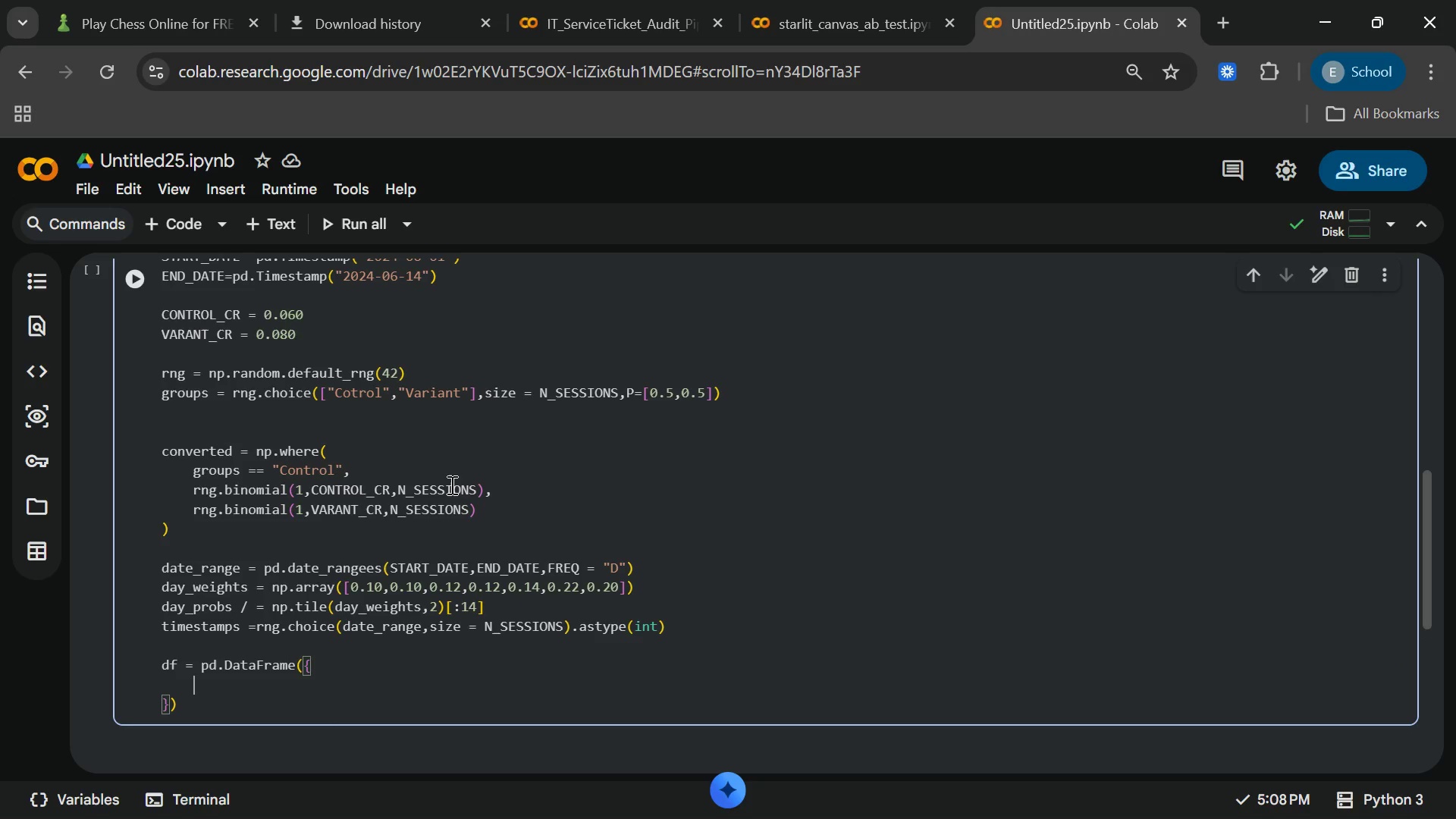 
key(Enter)
 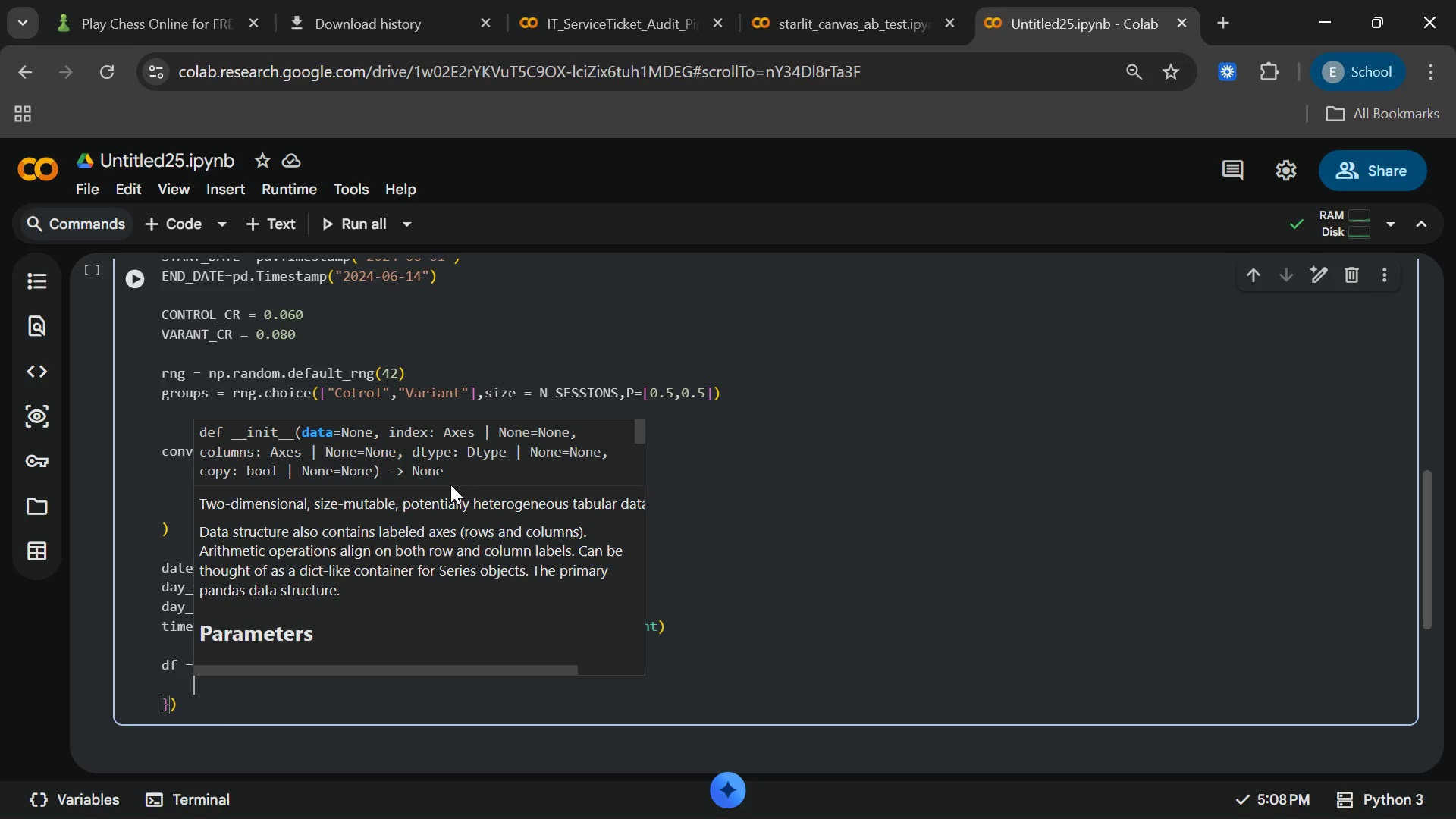 
type("sessiion_id)
 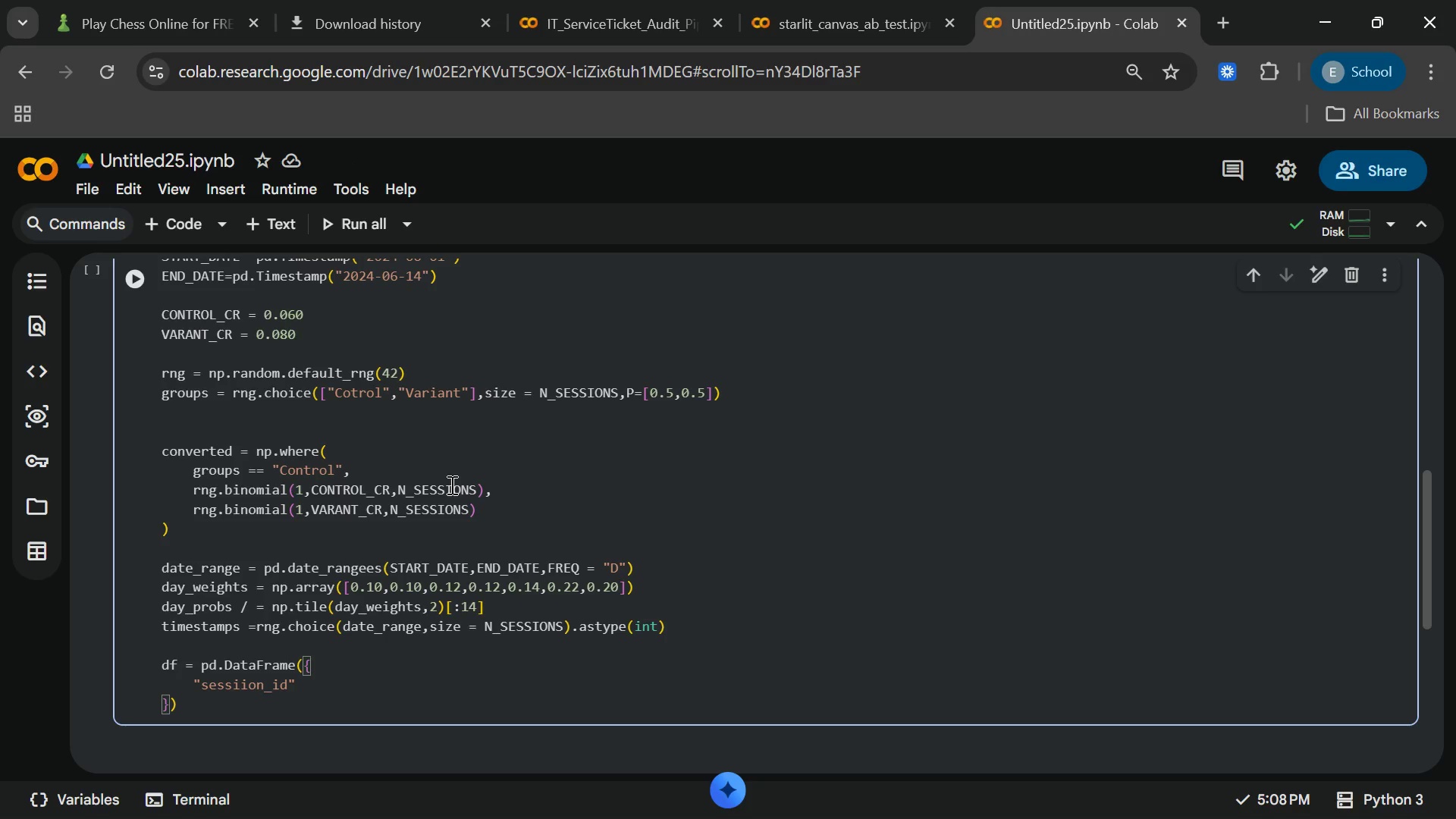 
key(ArrowRight)
 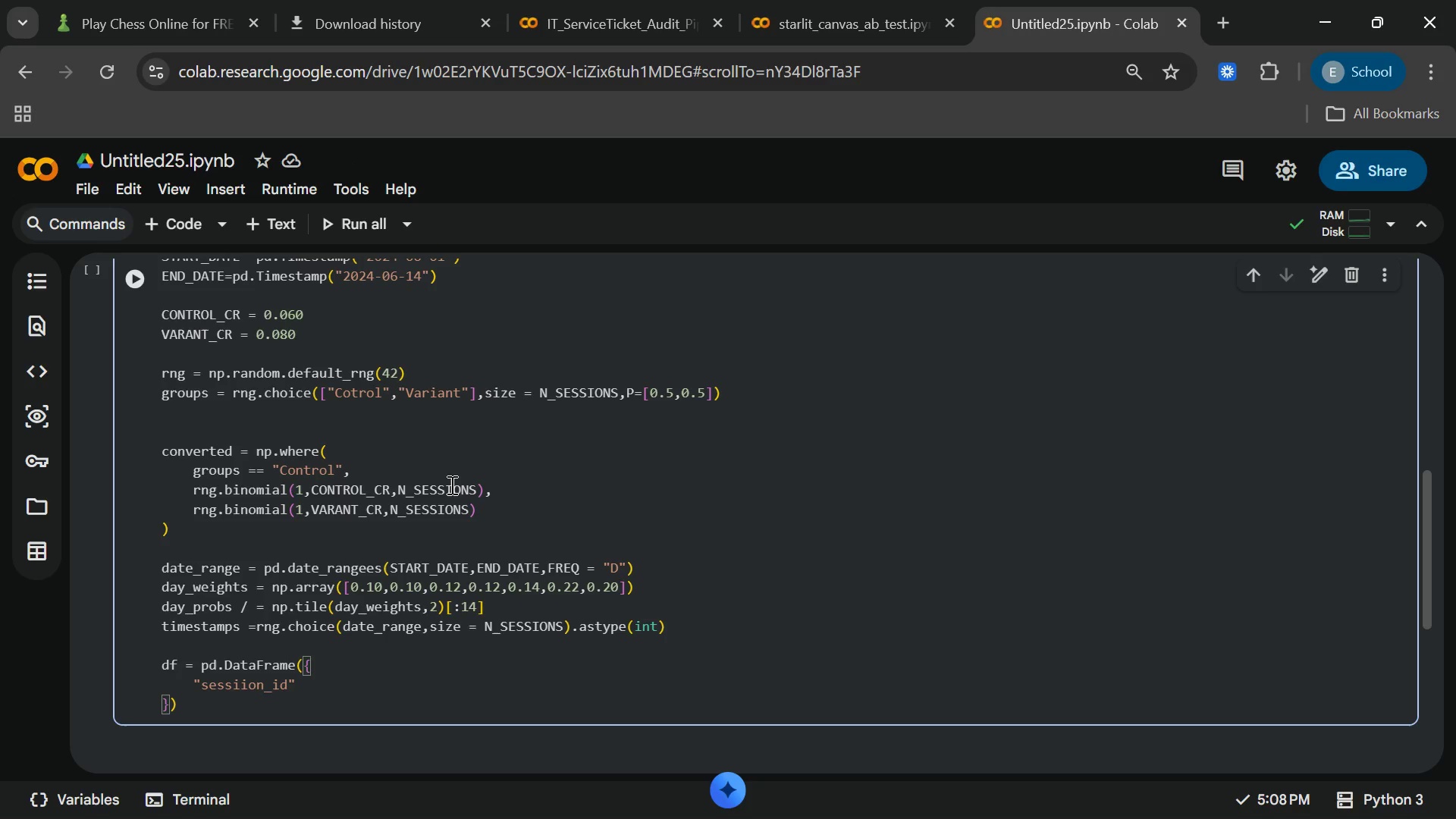 
type(:[f"sid)
 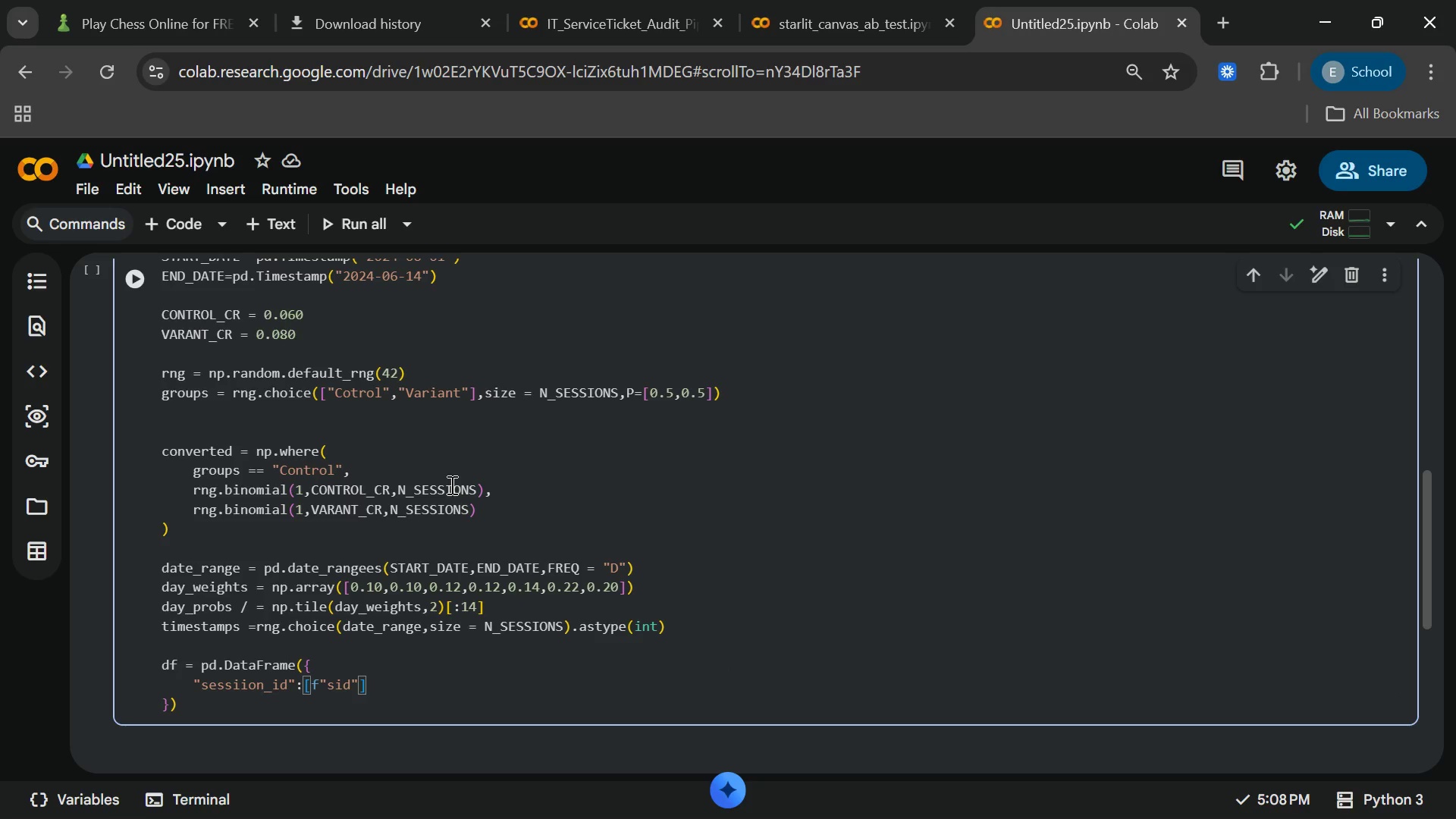 
wait(9.12)
 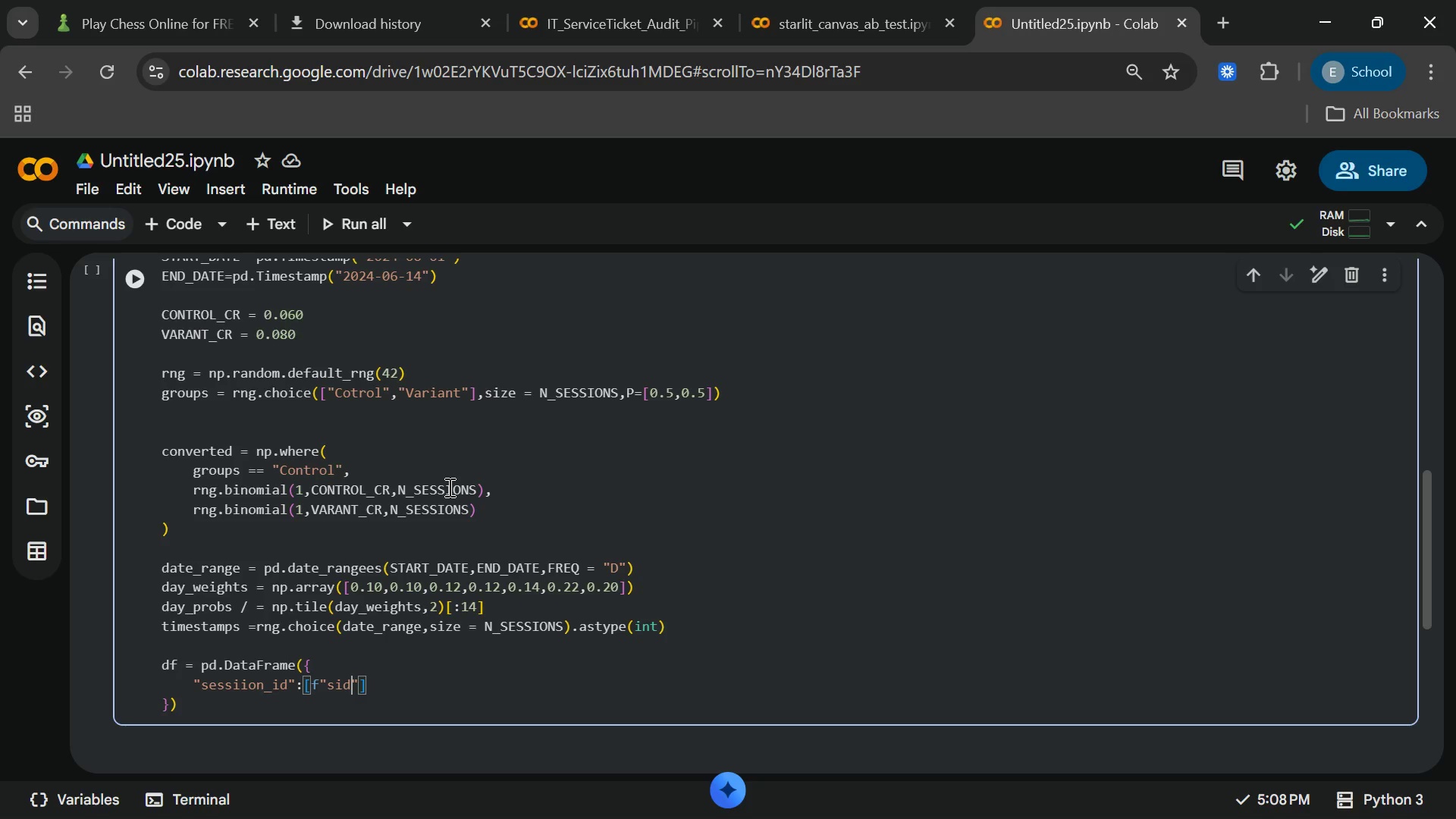 
key(Minus)
 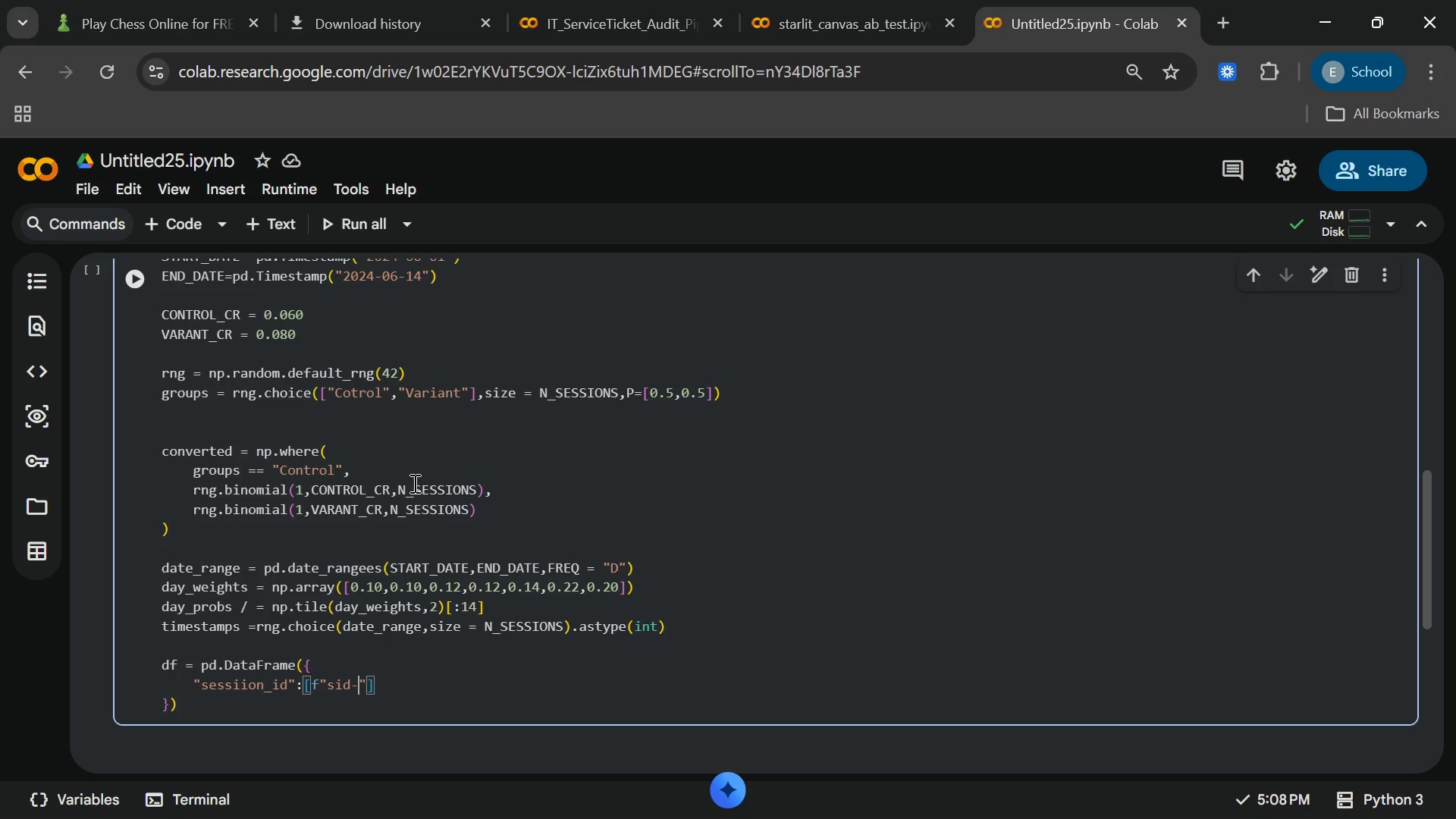 
key(Shift+BracketLeft)
 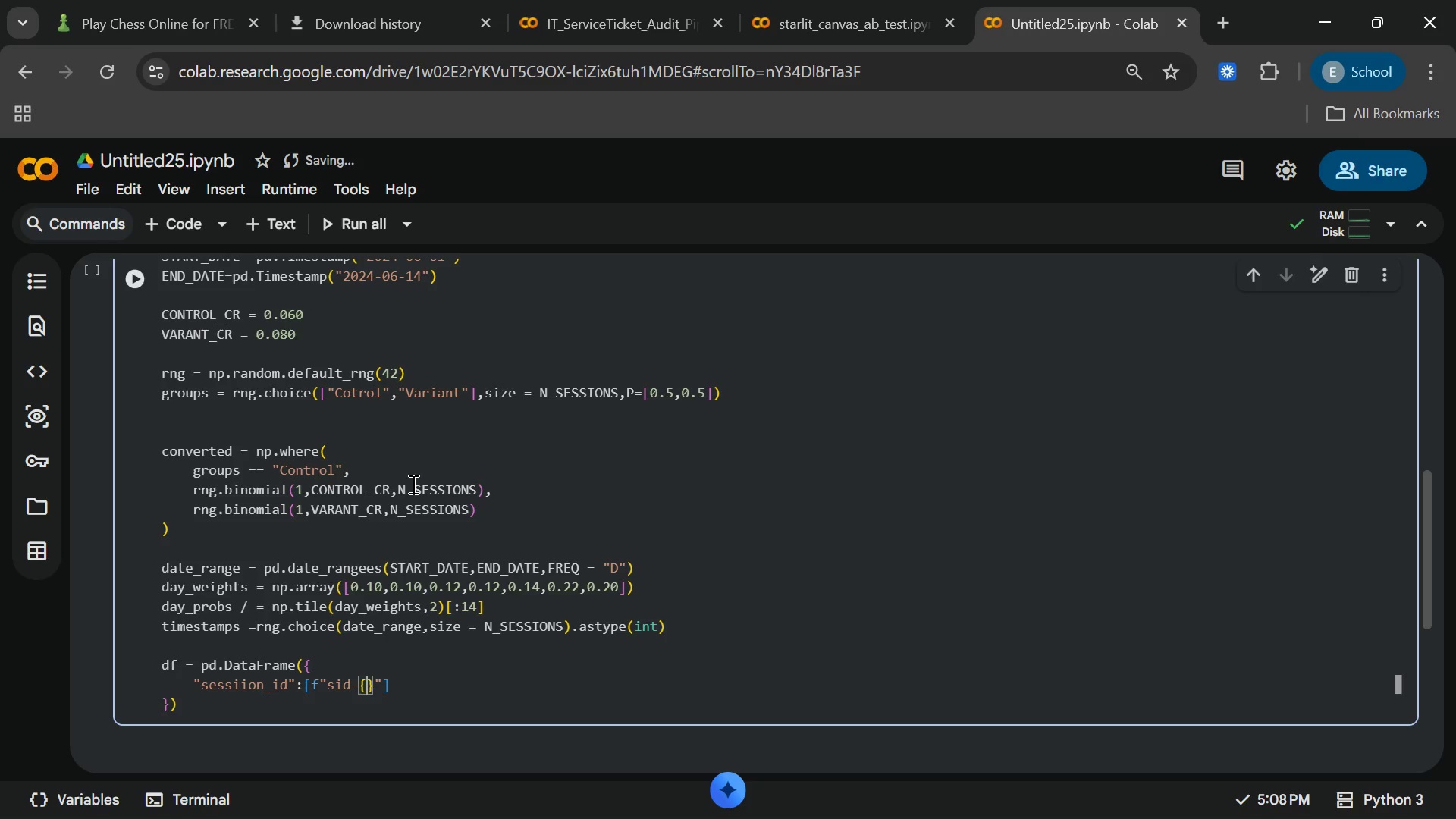 
key(I)
 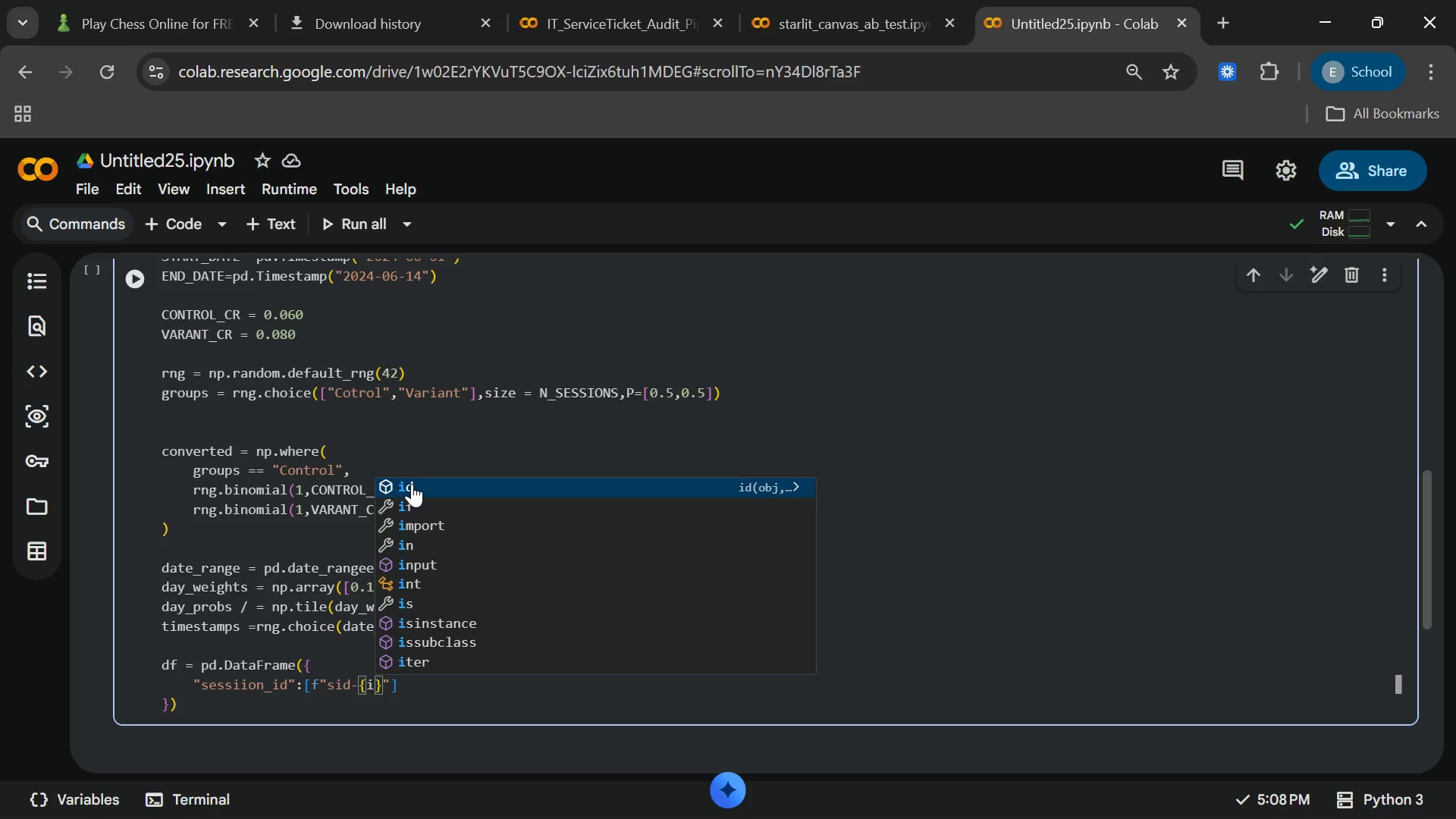 
key(Shift+Semicolon)
 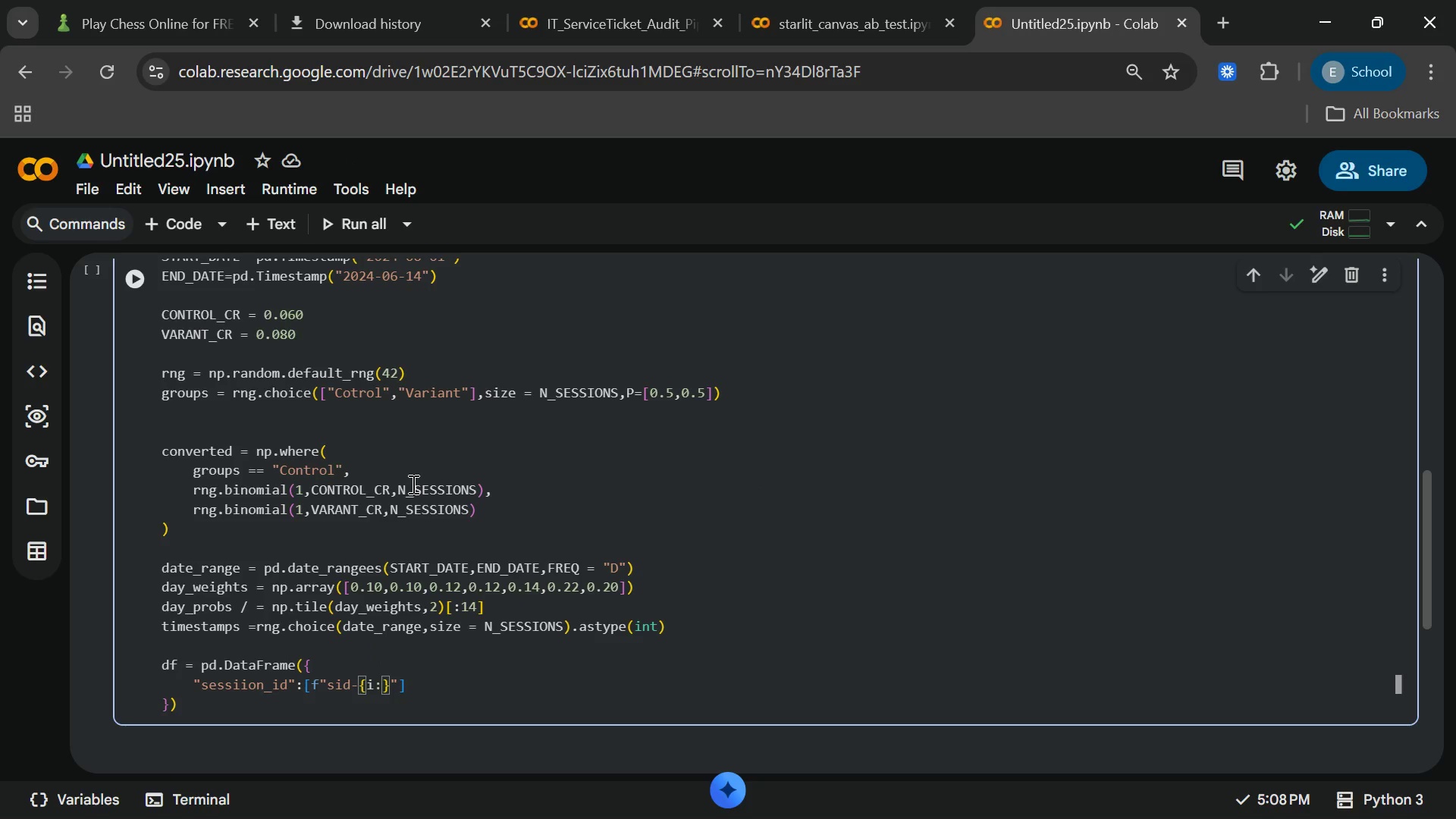 
wait(5.88)
 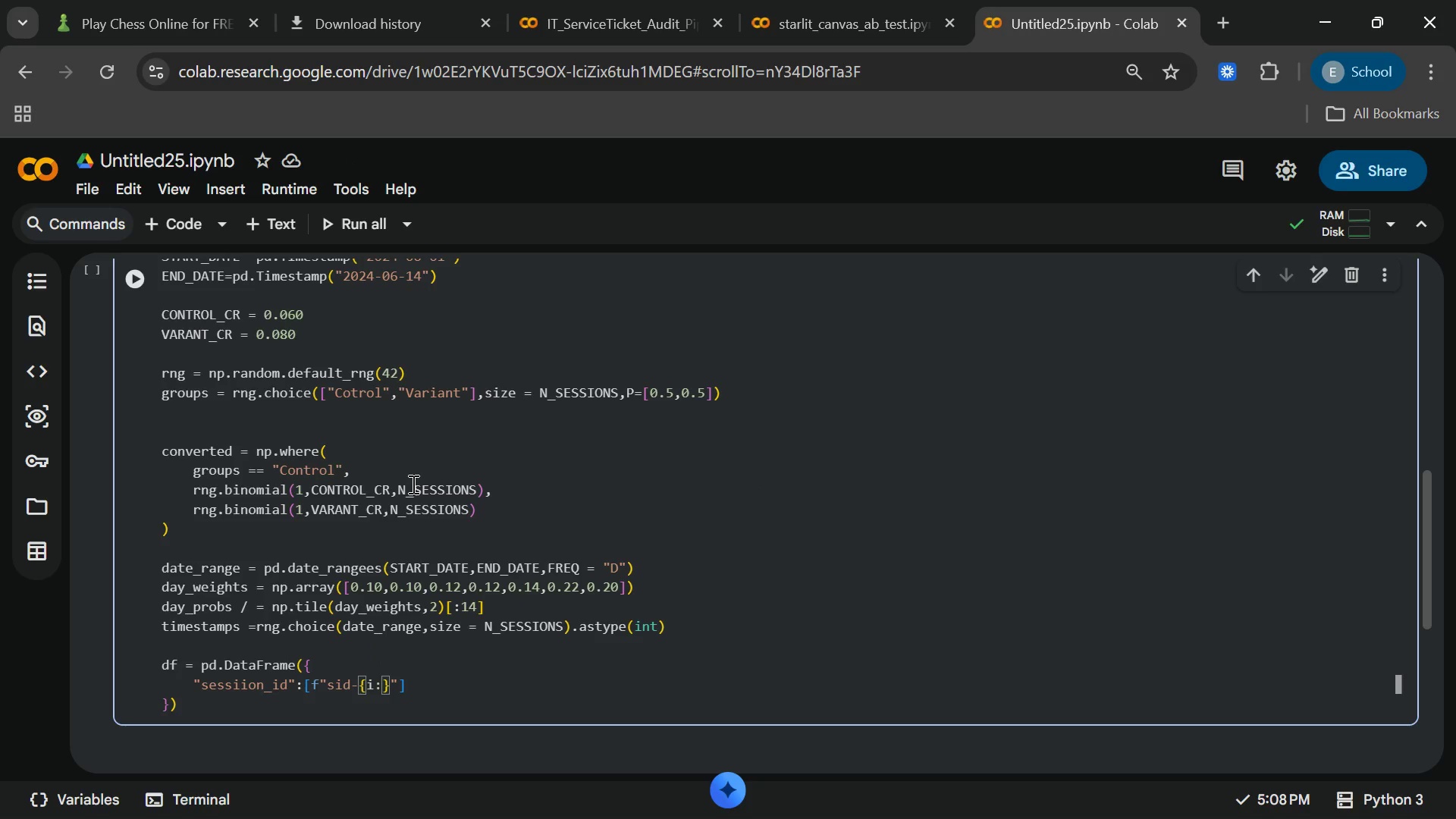 
type(05d)
 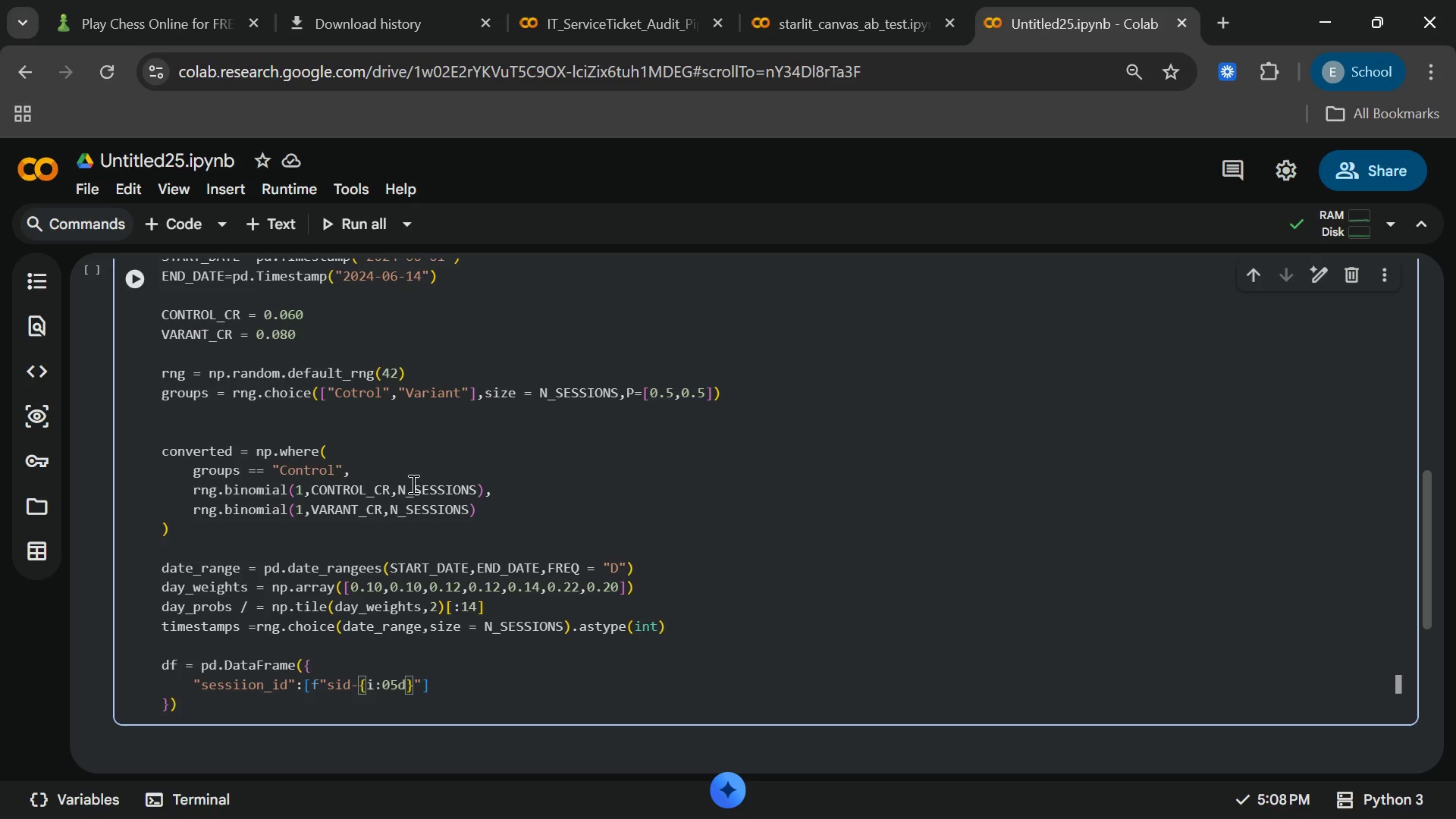 
key(ArrowRight)
 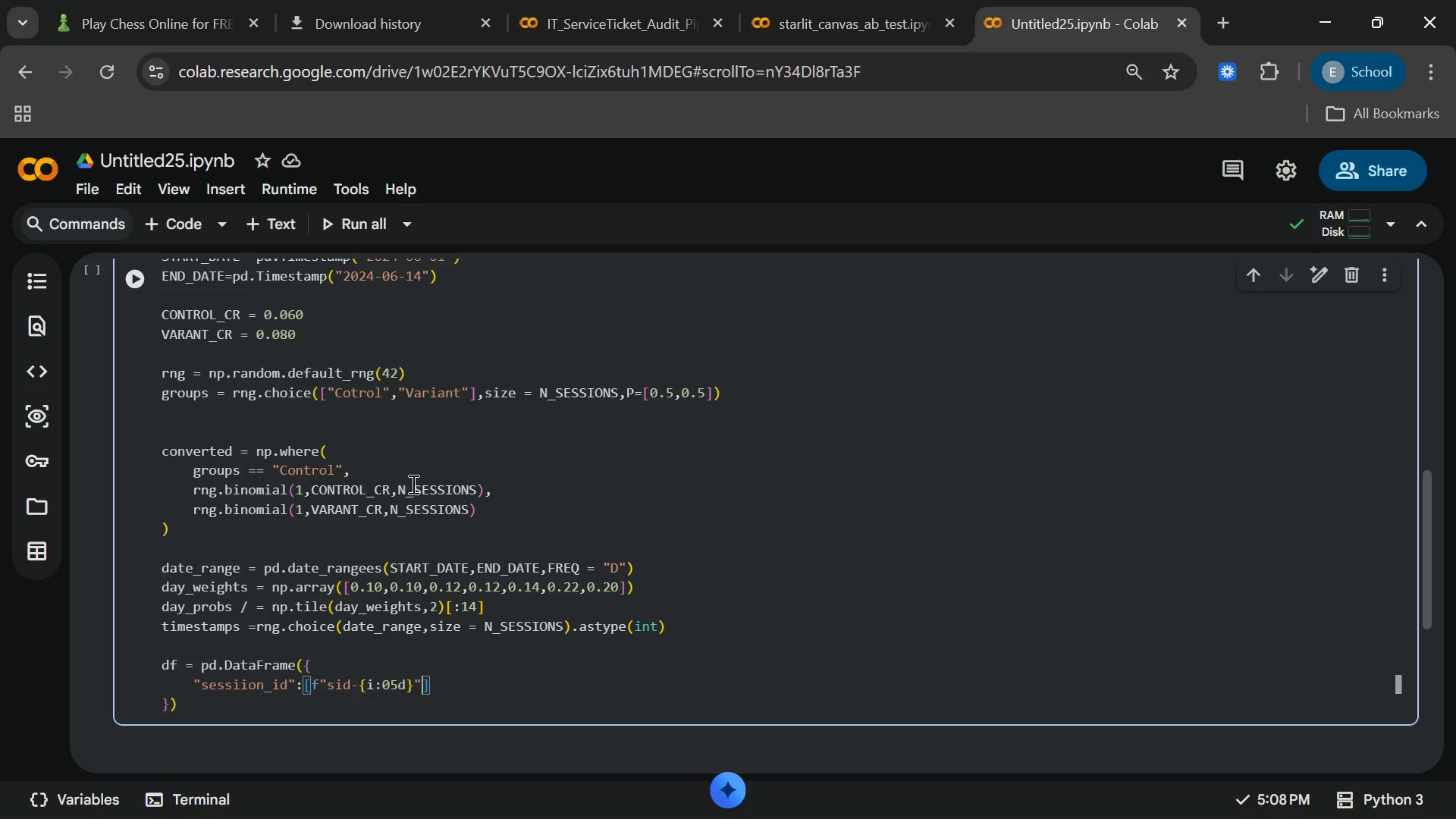 
key(ArrowRight)
 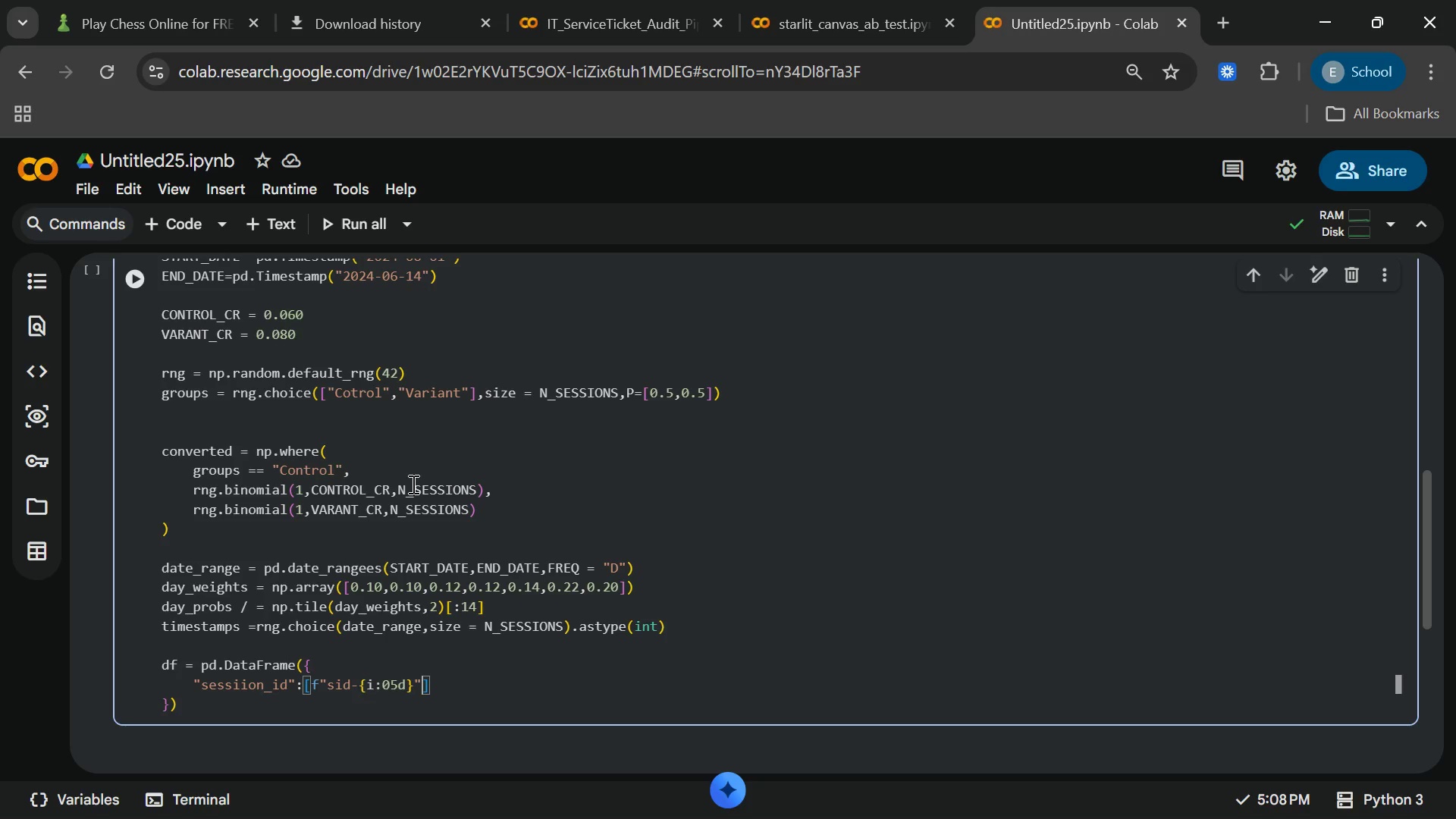 
type(for )
key(Backspace)
key(Backspace)
key(Backspace)
key(Backspace)
type( for i in ra)
 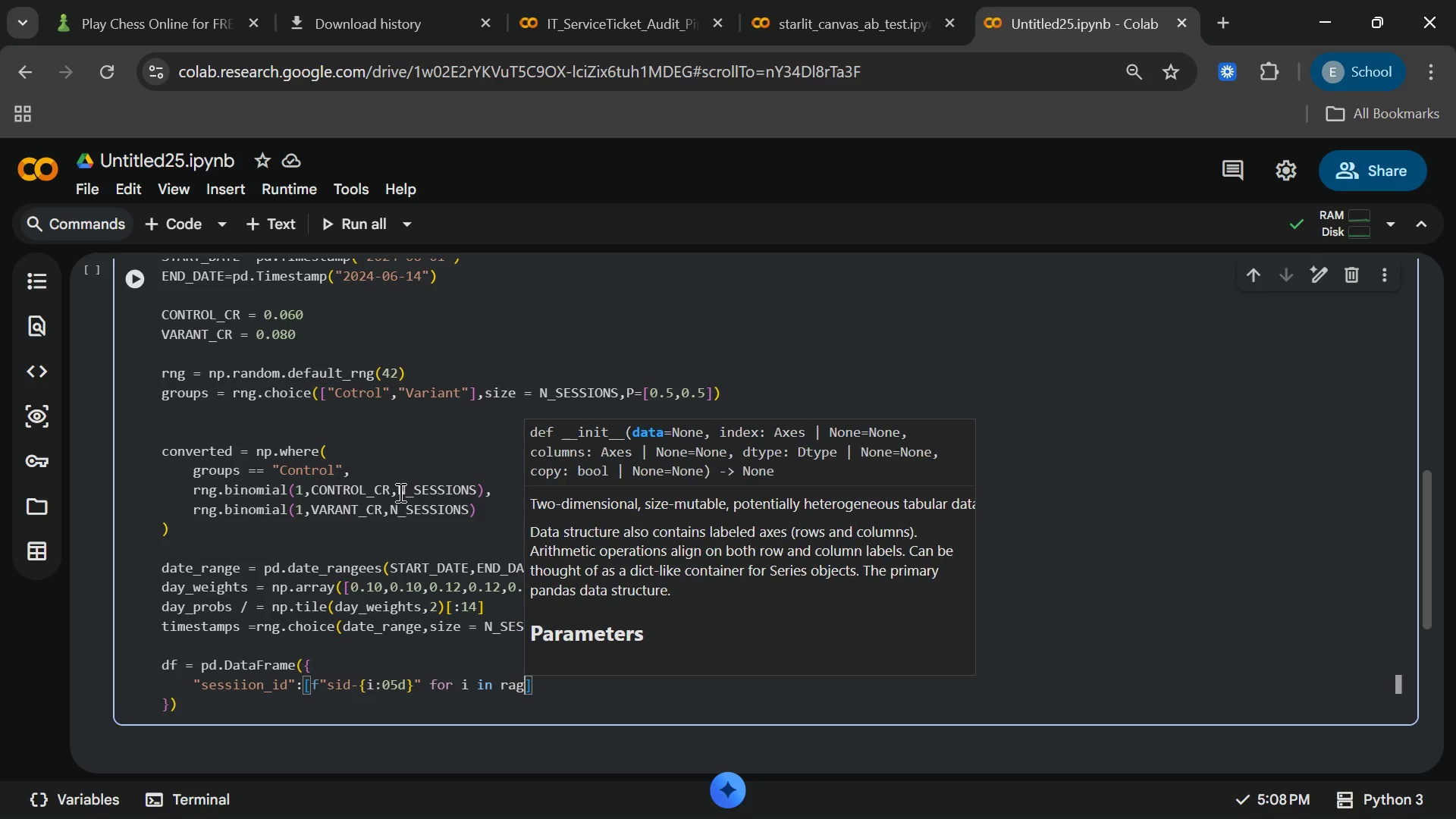 
type(ge)
 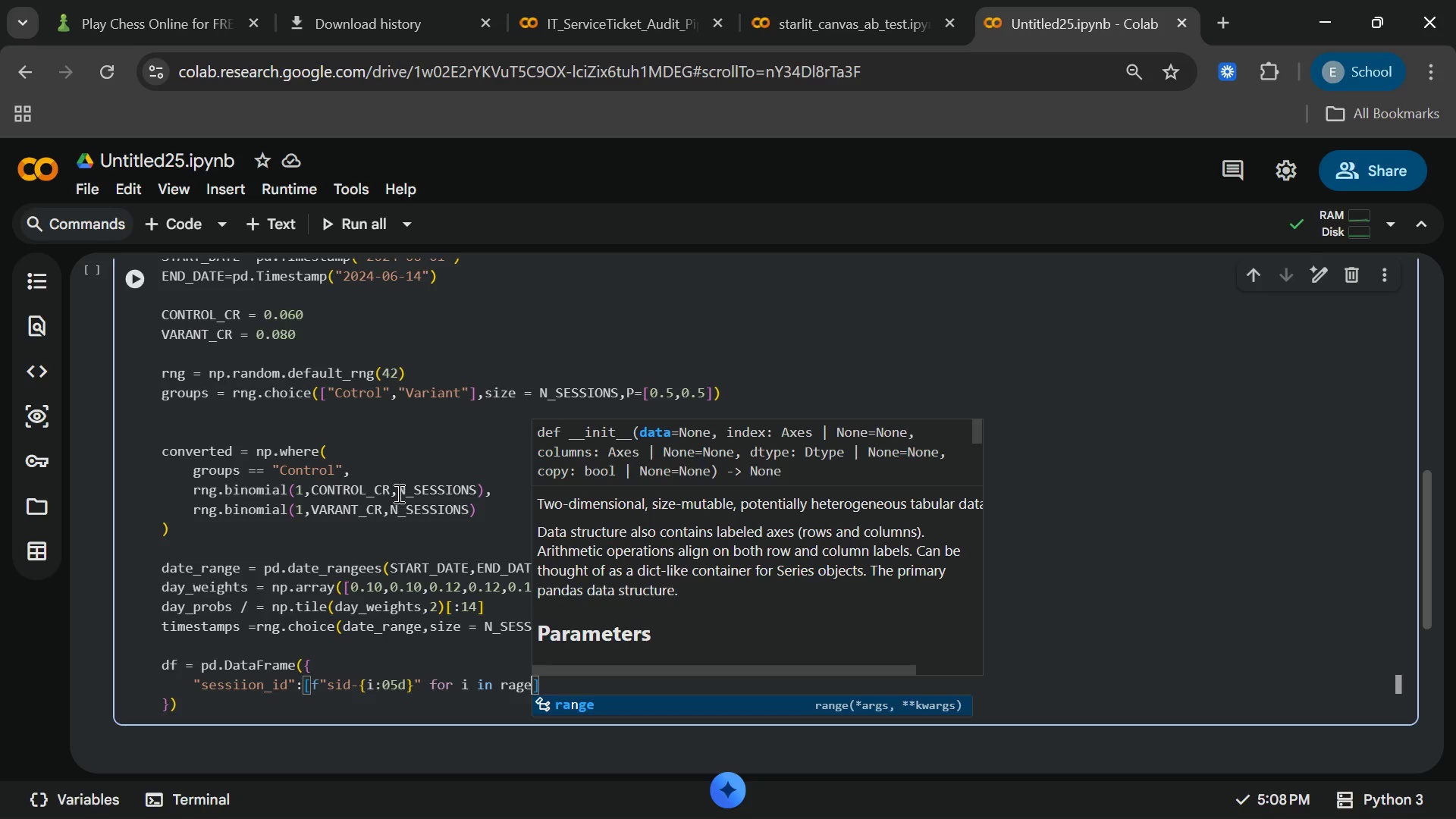 
key(Enter)
 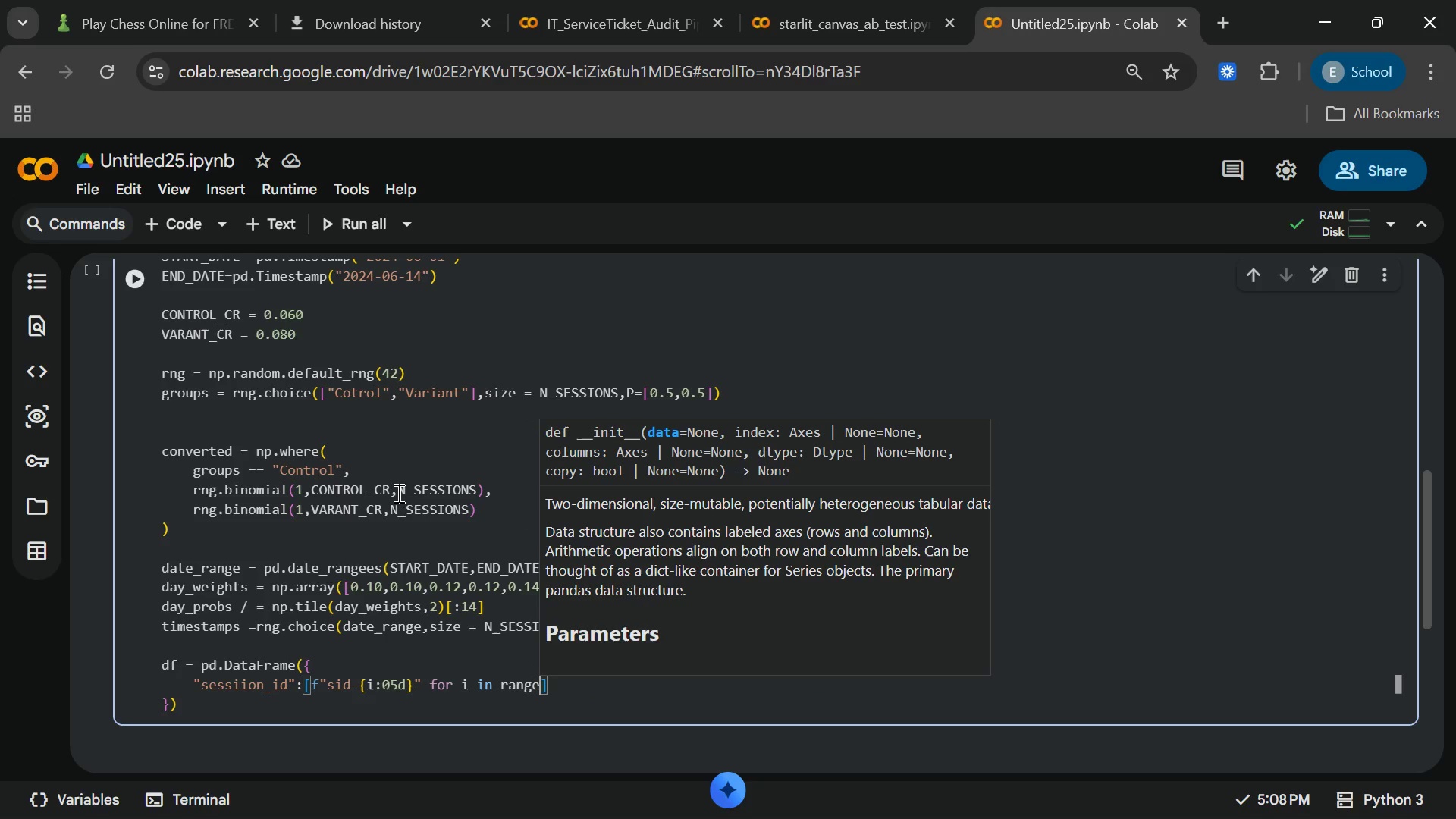 
type((N_sessions)
 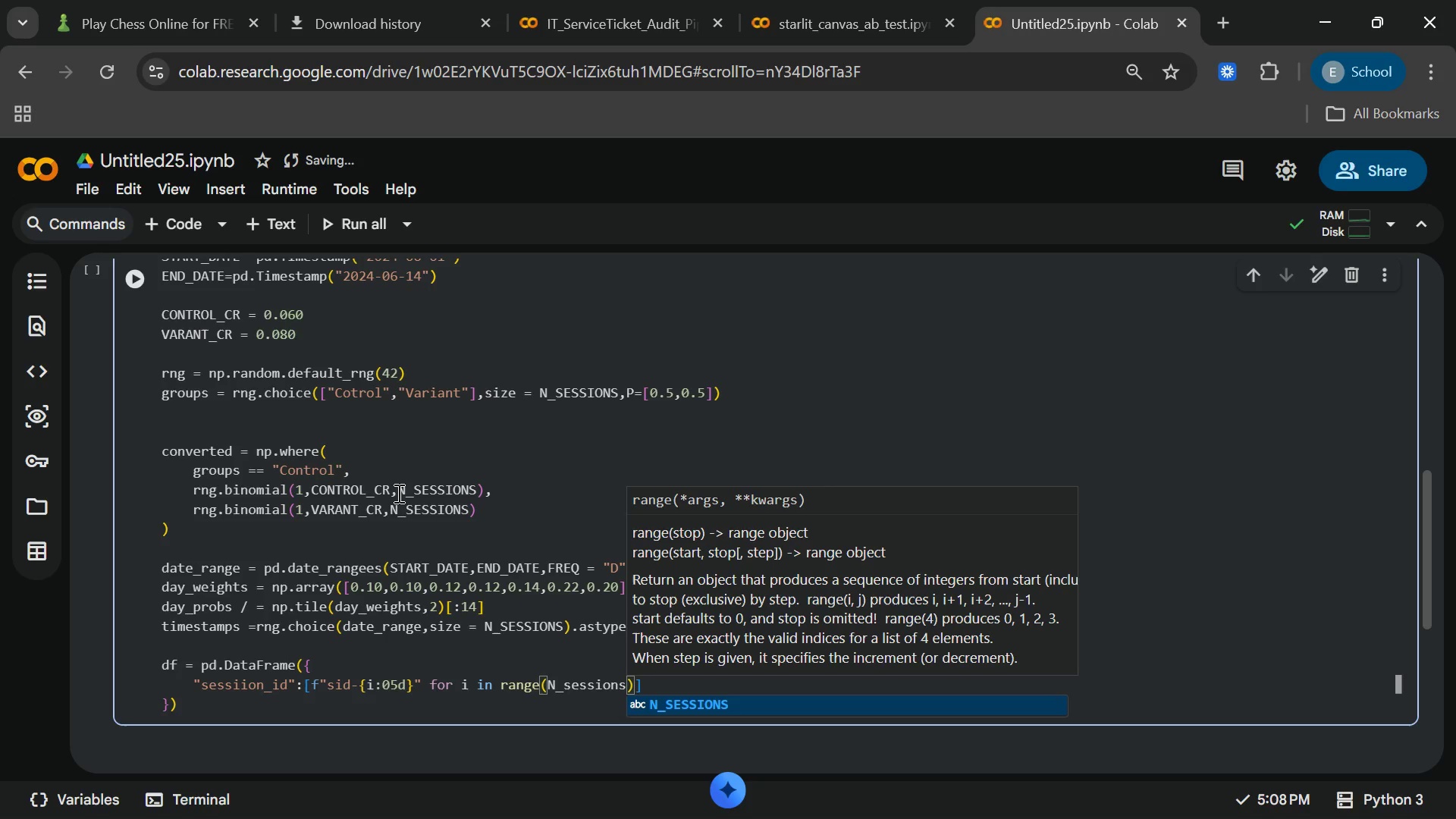 
key(Enter)
 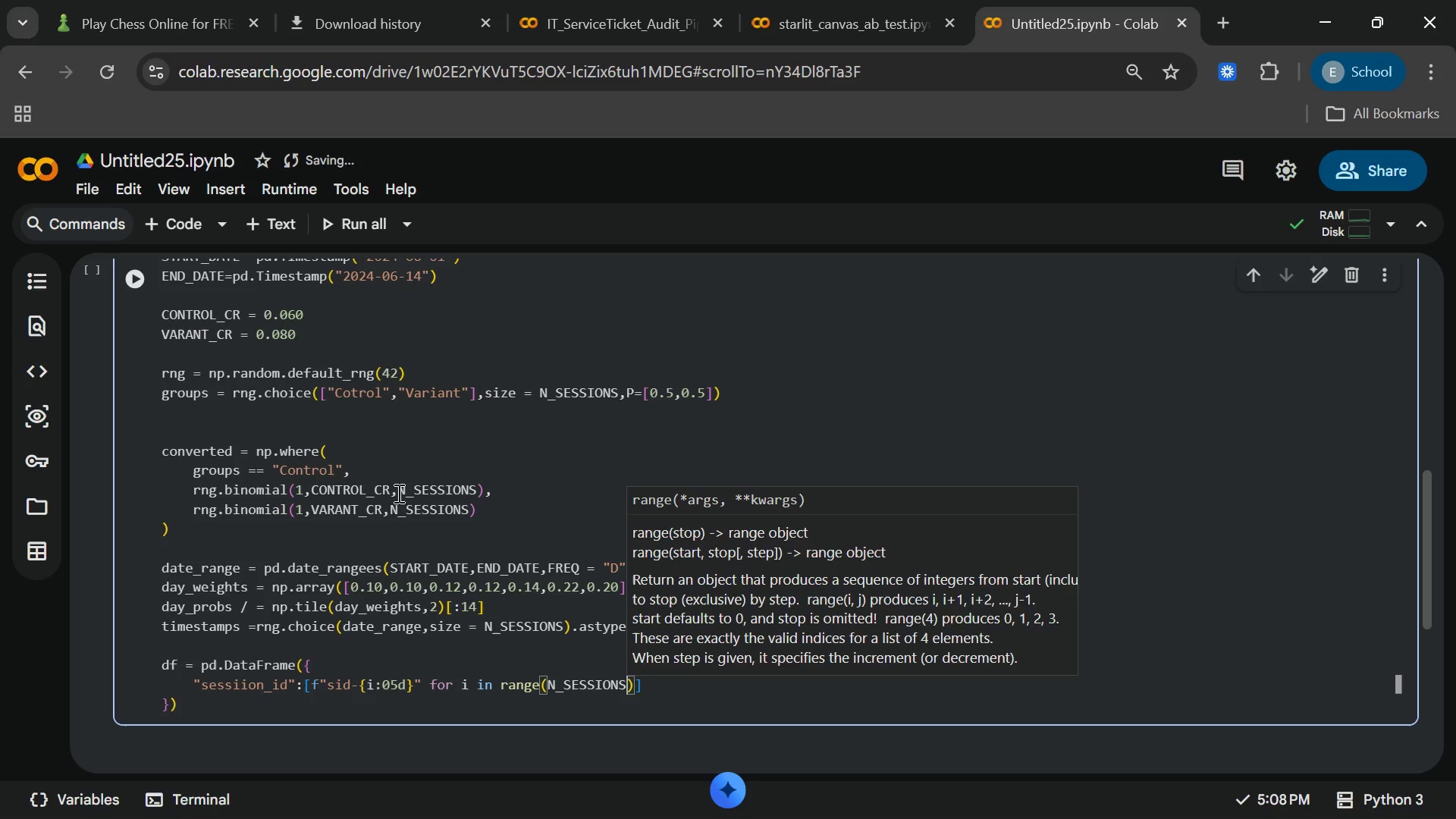 
key(ArrowRight)
 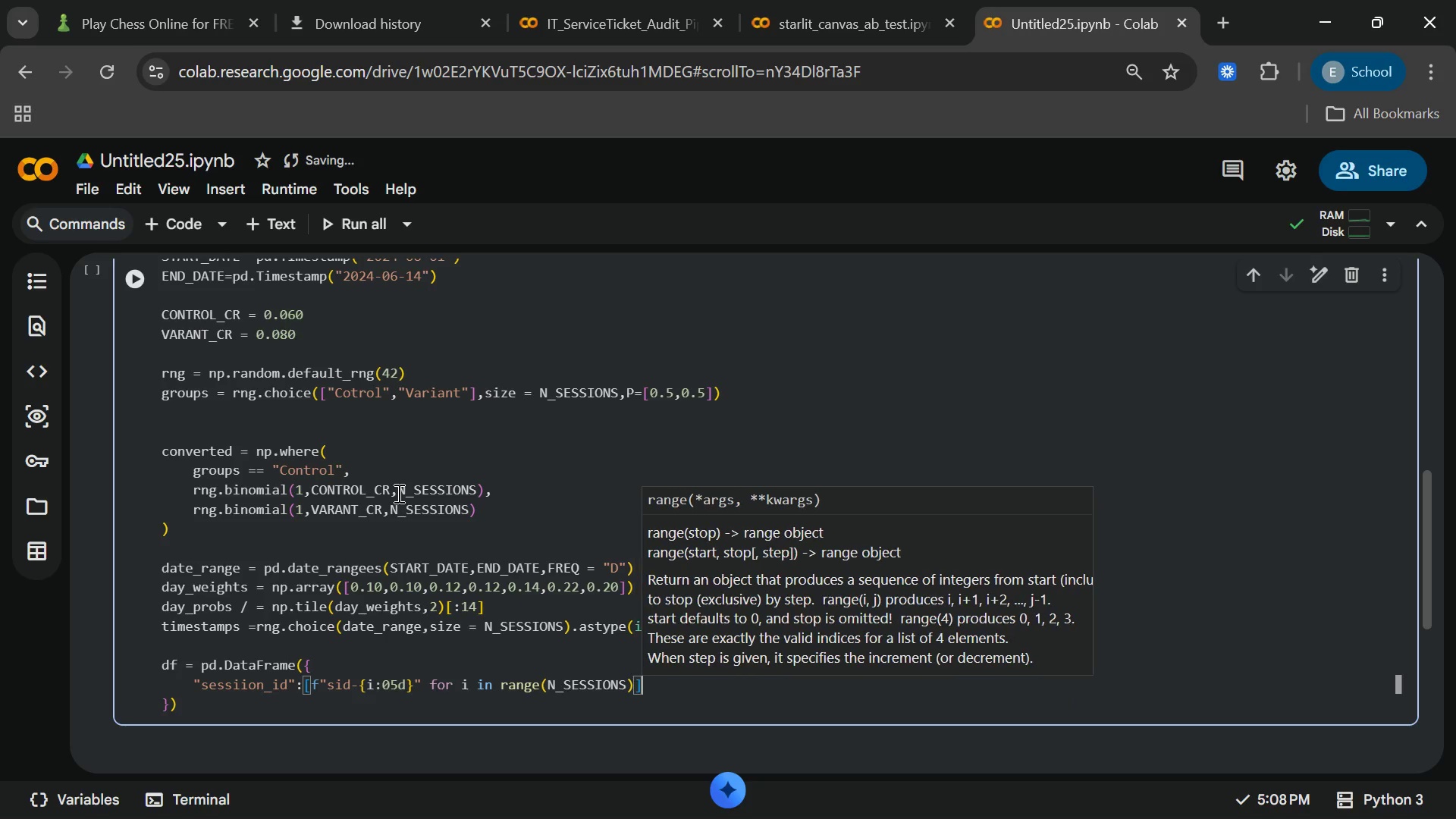 
key(ArrowRight)
 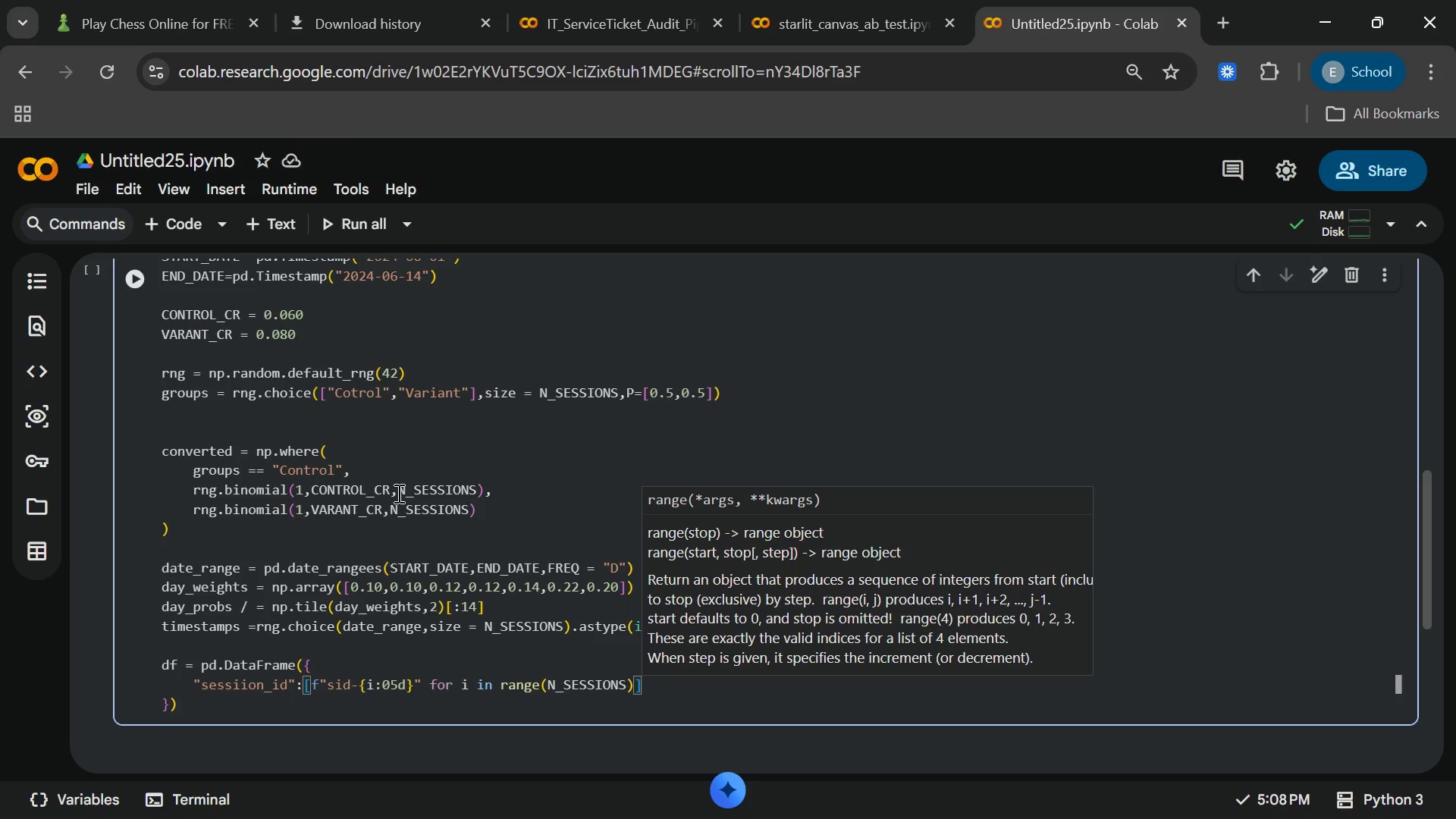 
key(Enter)
 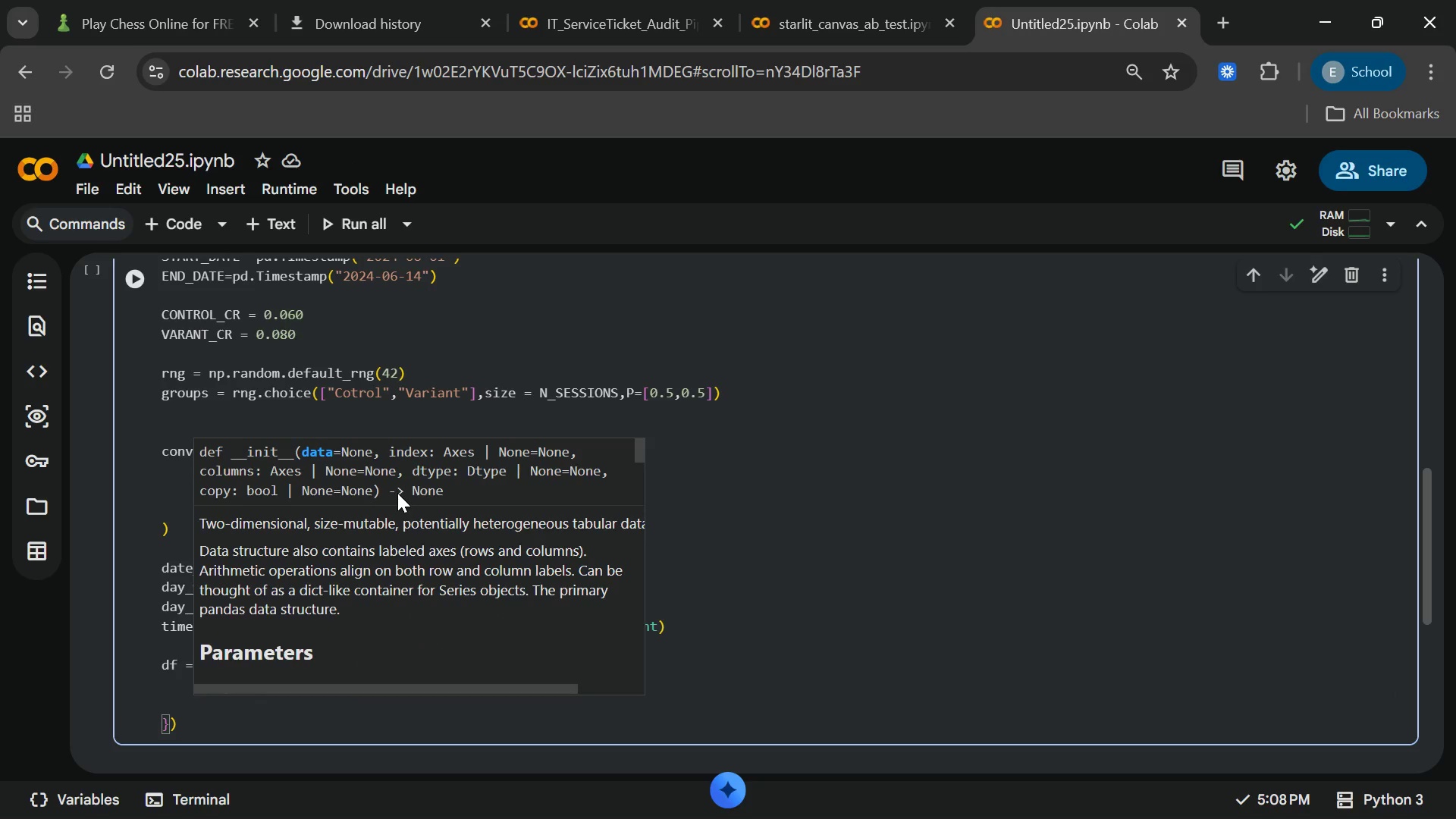 
type("timestamp)
 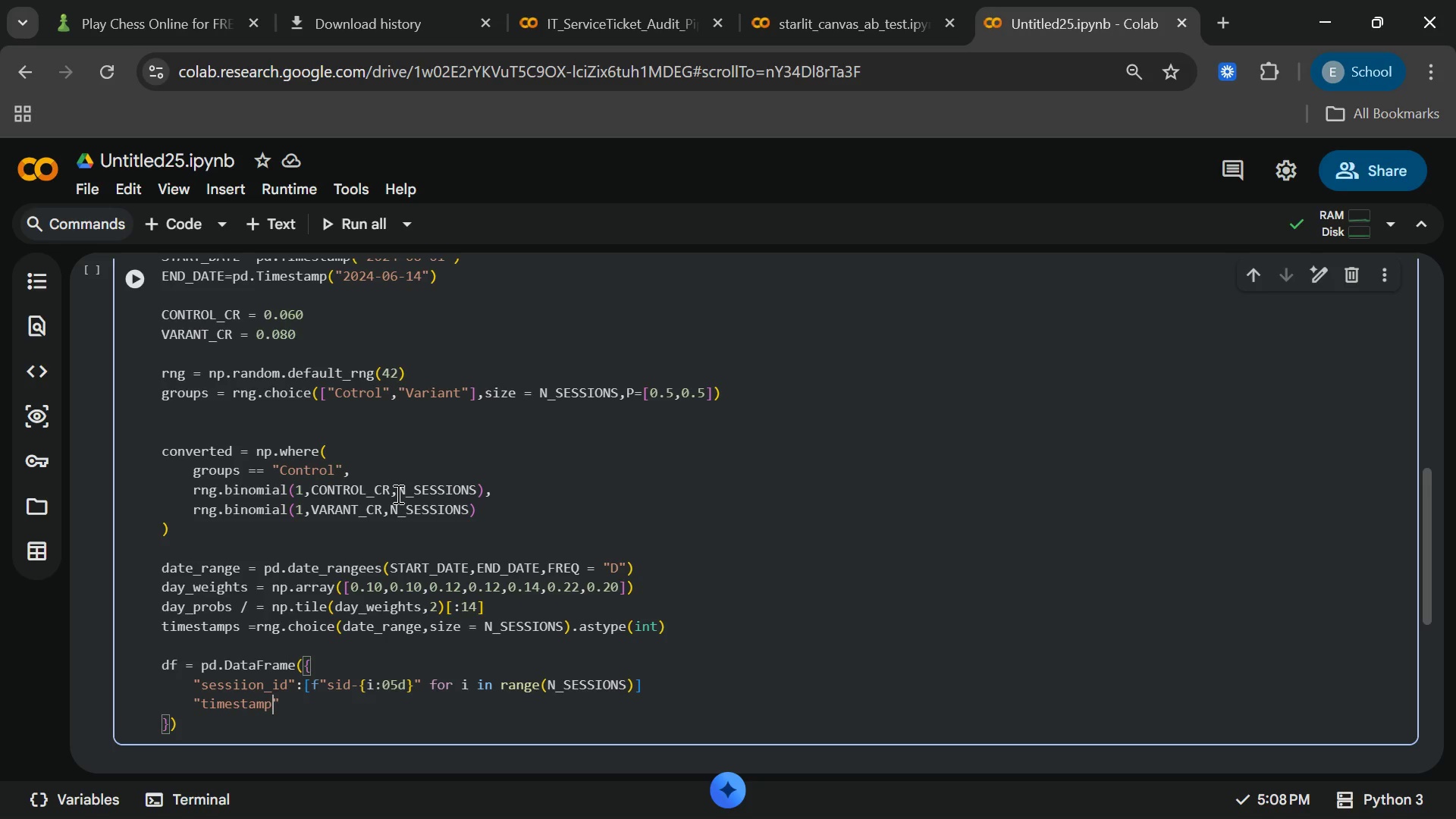 
key(ArrowRight)
 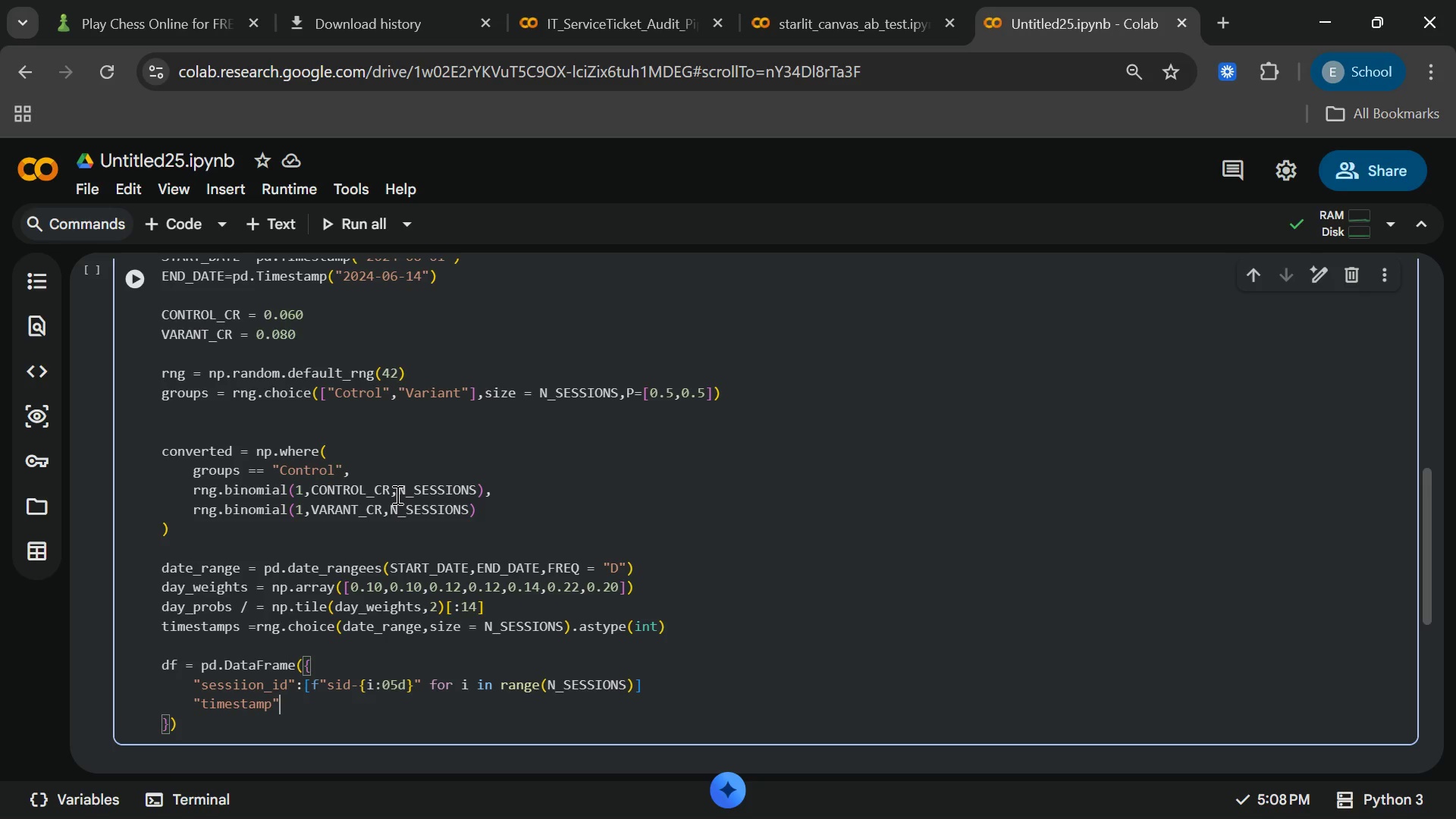 
type(:pd.to)
 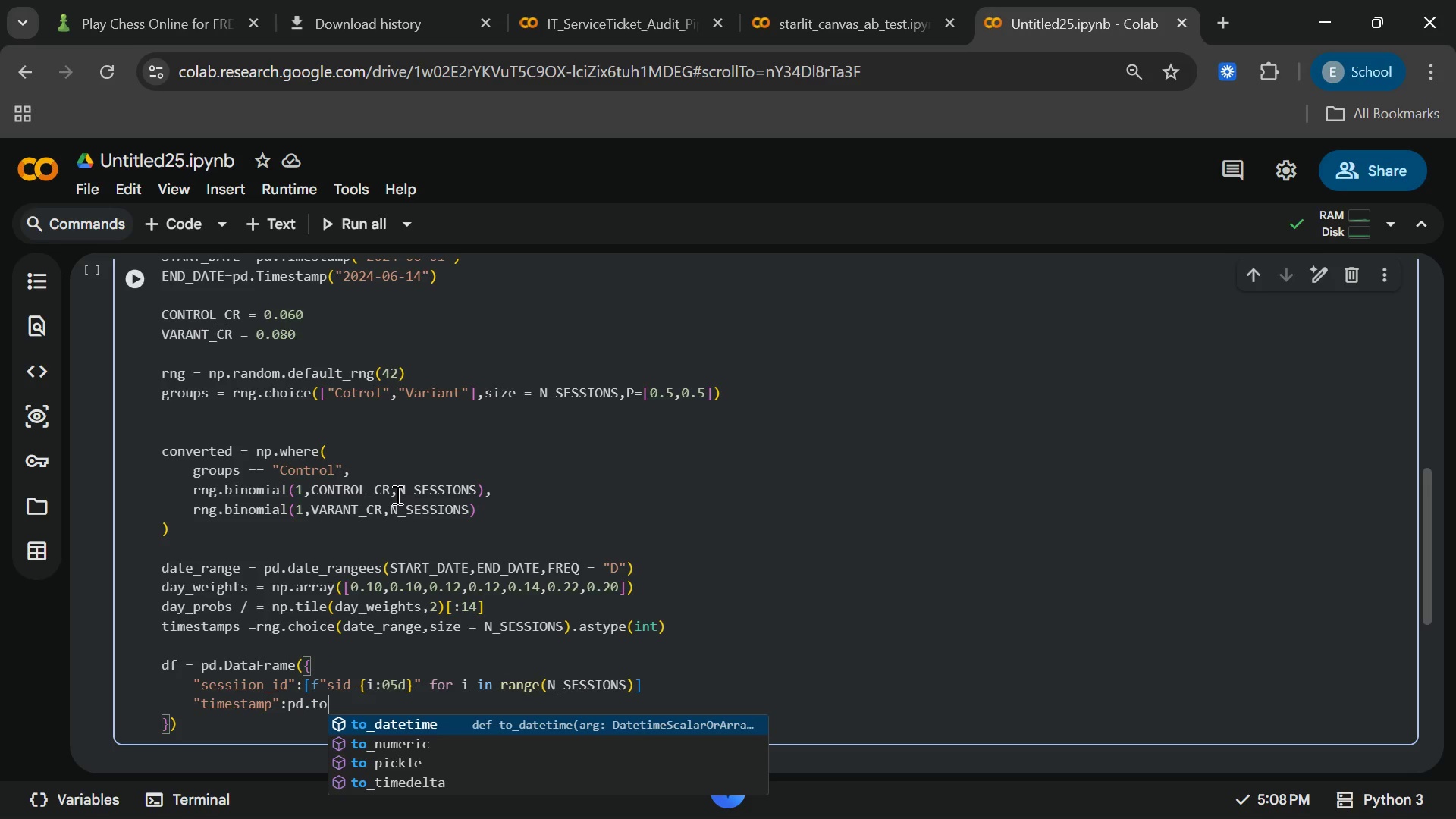 
hold_key(key=ShiftRight, duration=2.03)
 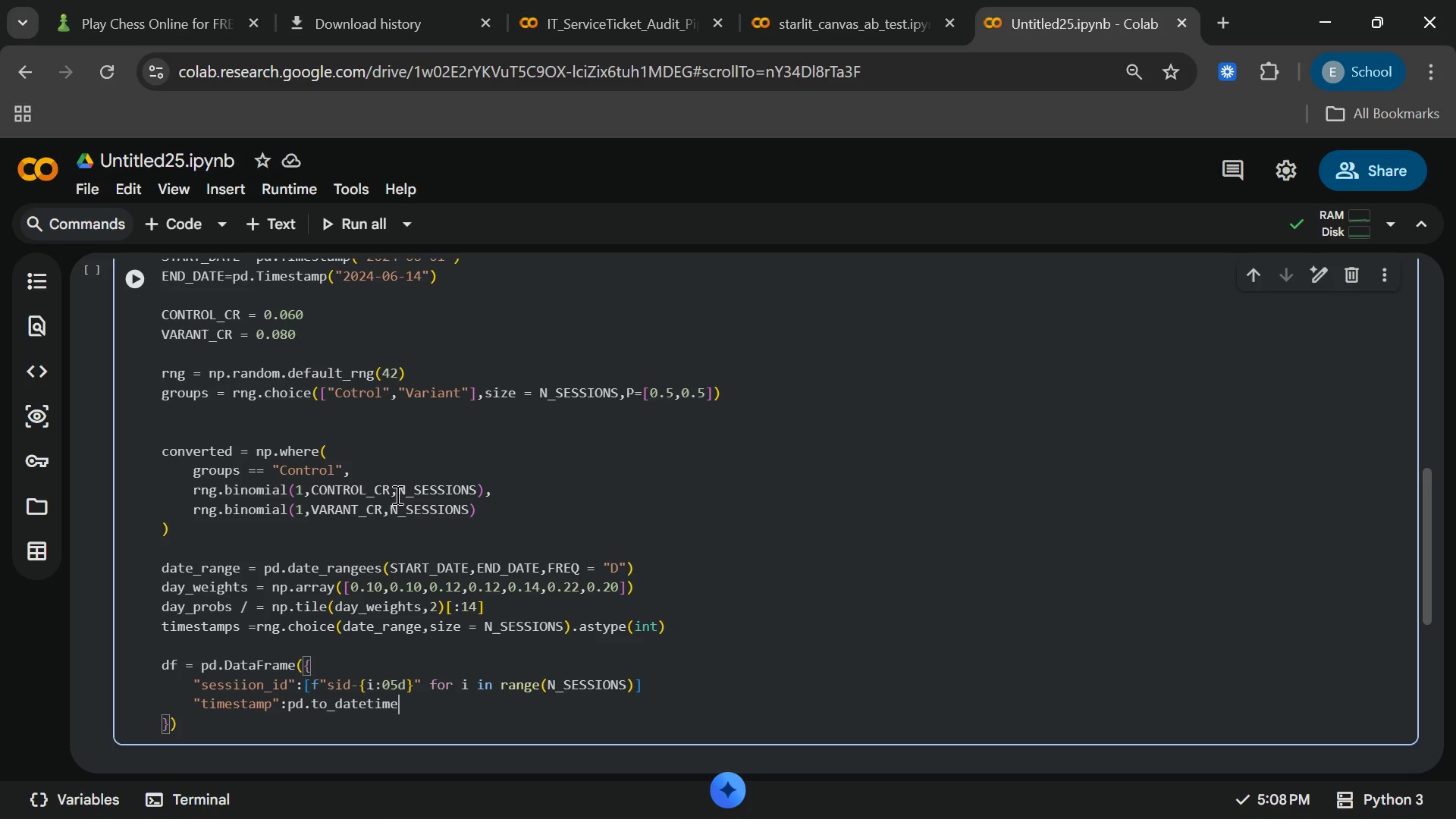 
key(Enter)
 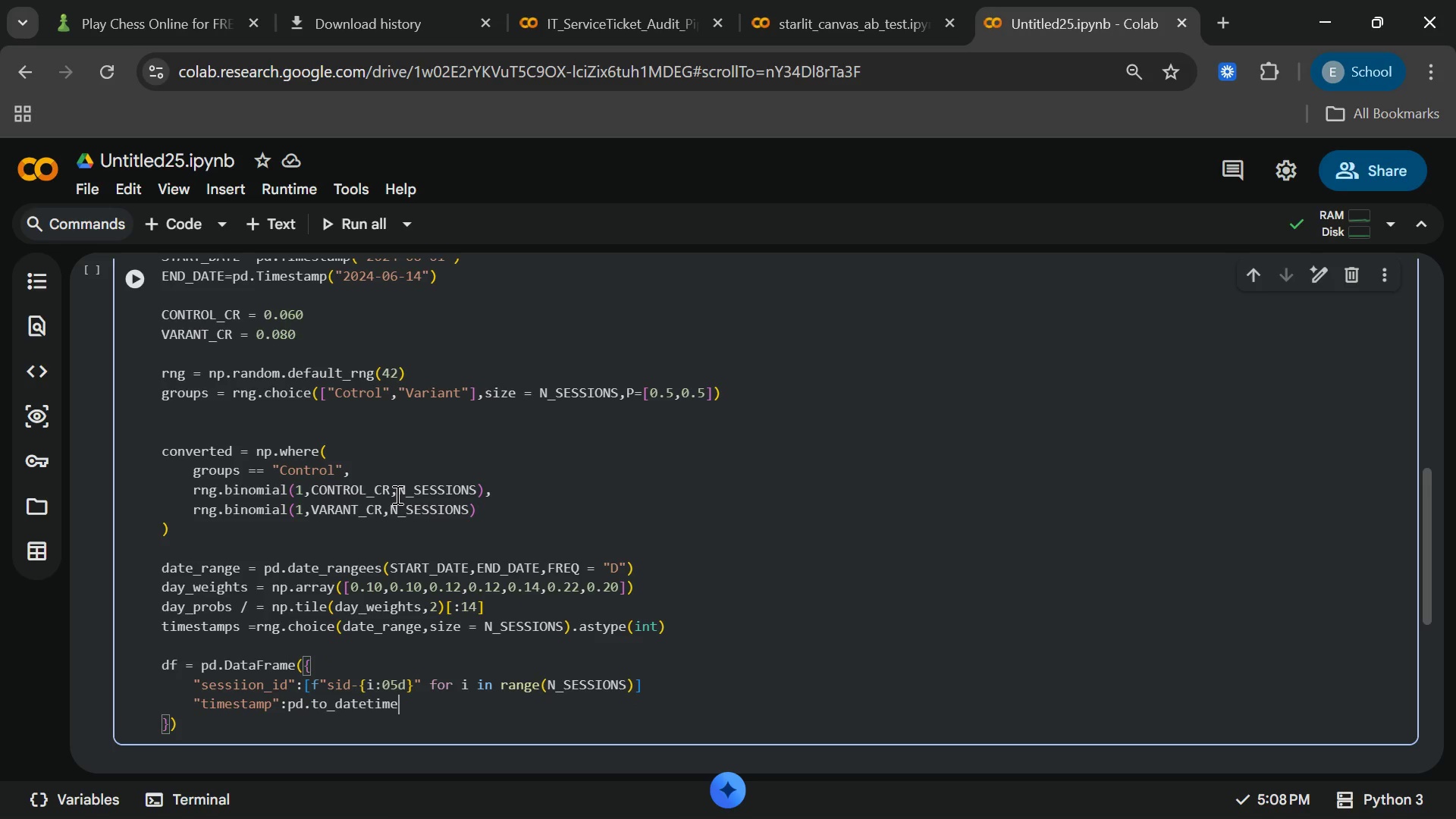 
type((timestamps)
 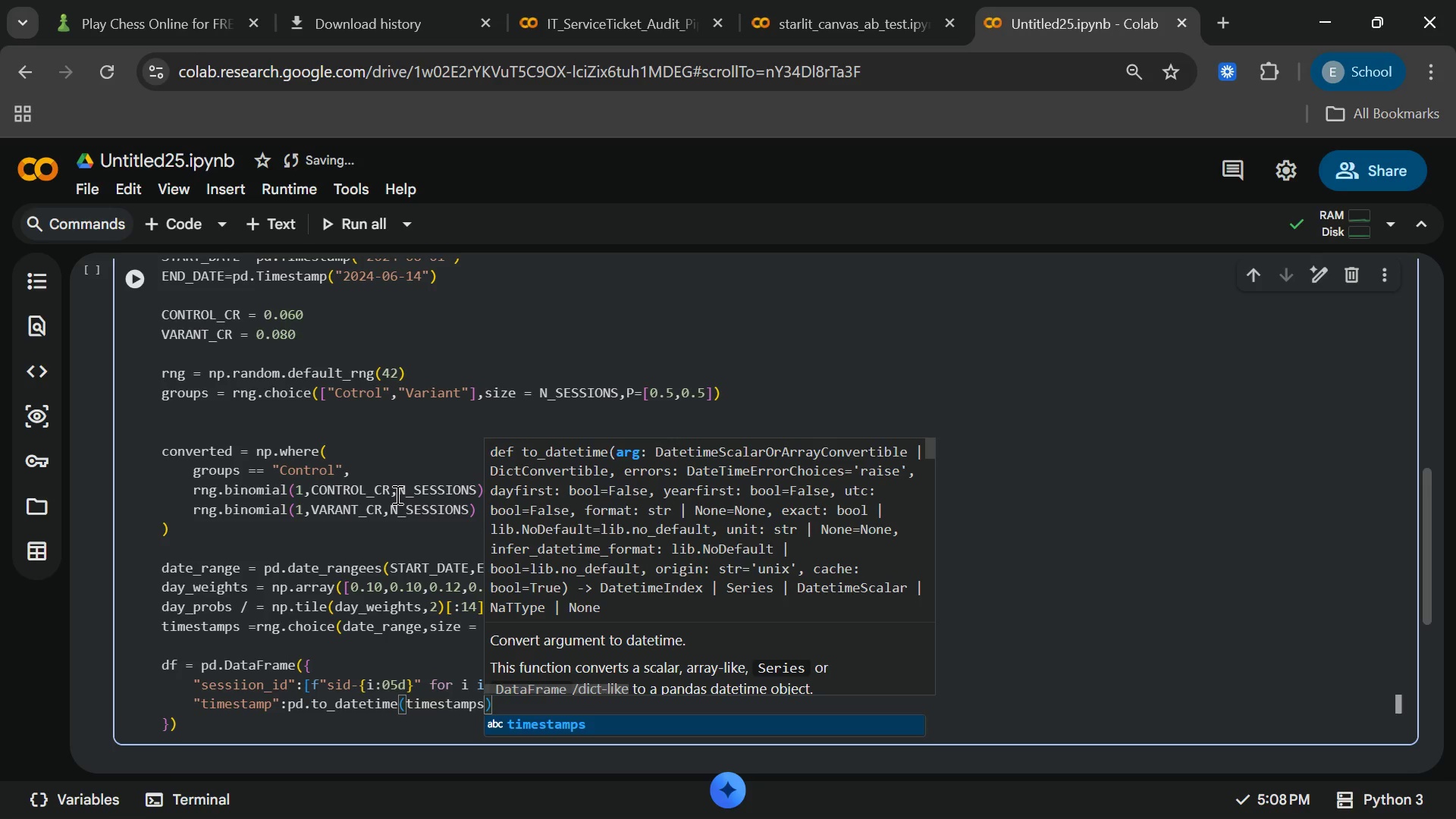 
key(Enter)
 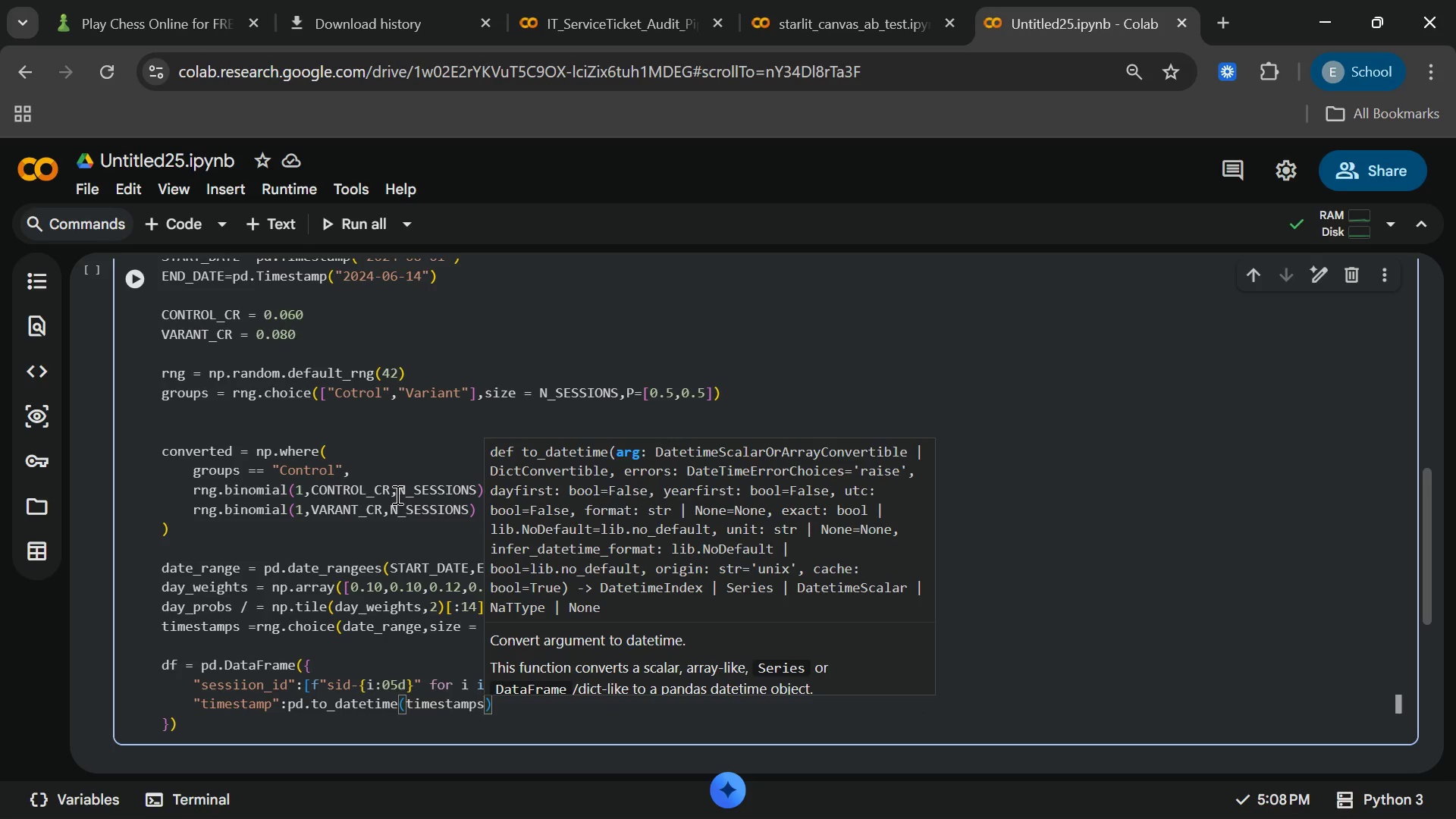 
key(ArrowDown)
 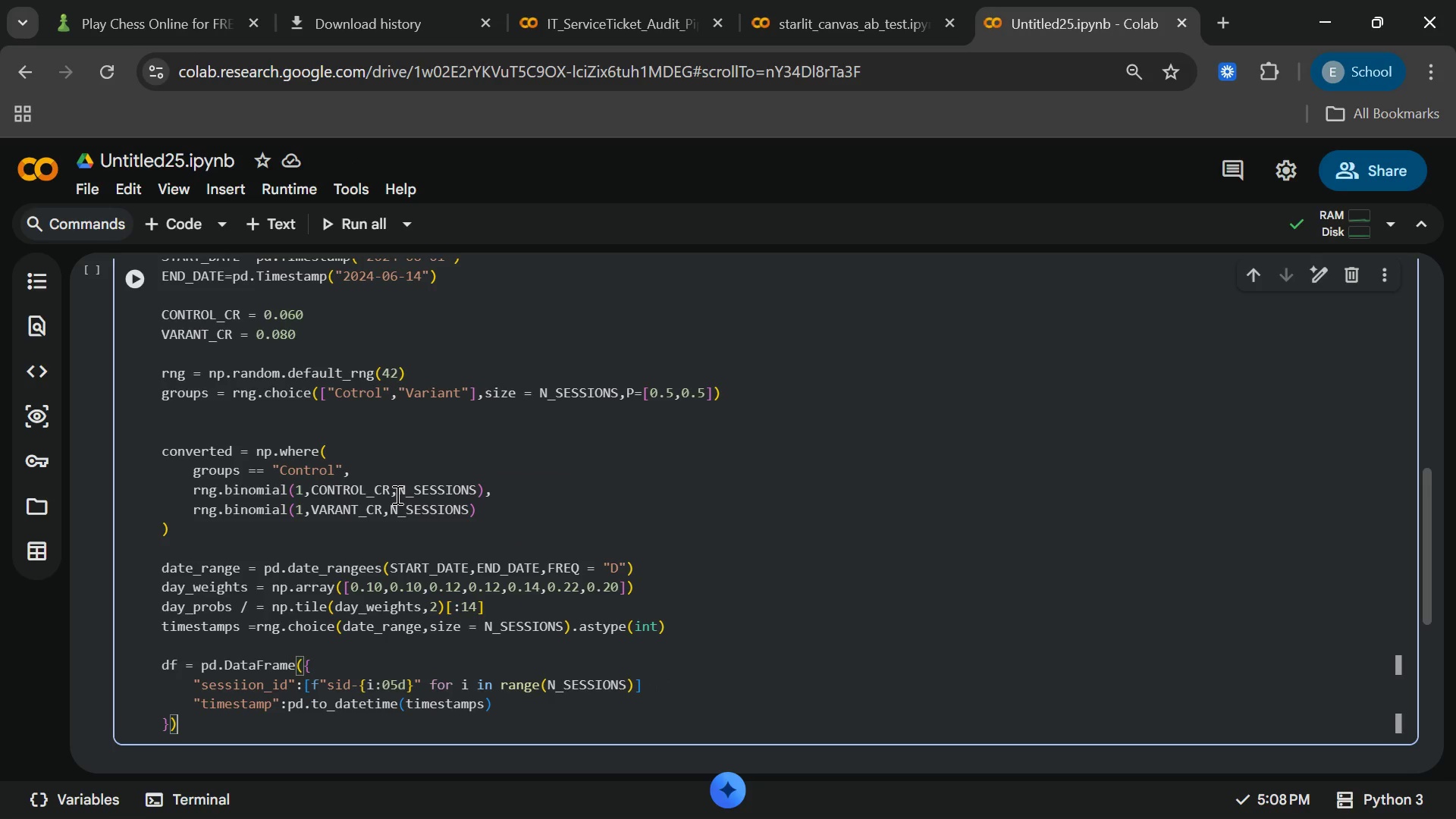 
key(ArrowUp)
 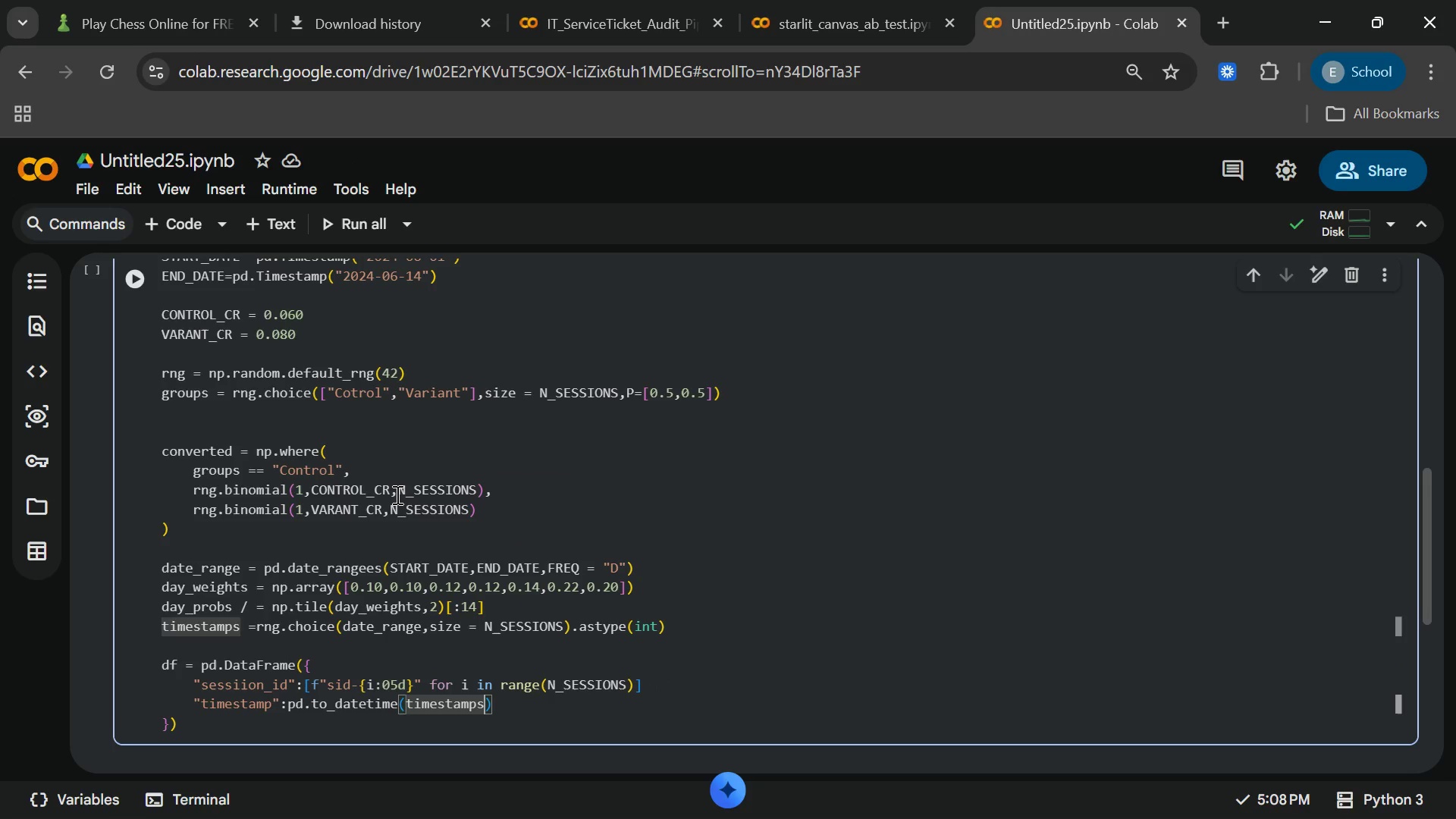 
key(ArrowRight)
 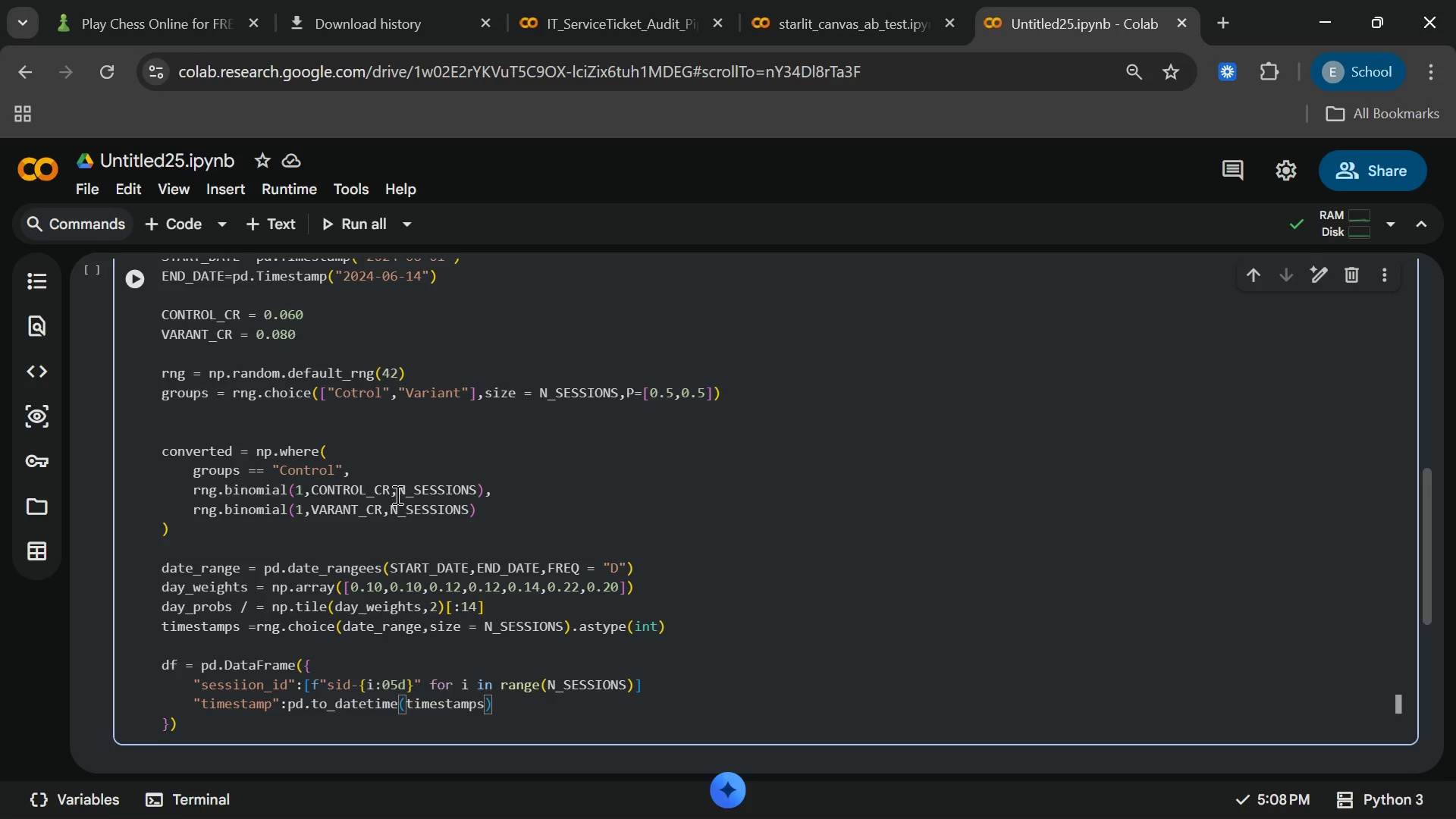 
key(Shift+ShiftRight)
 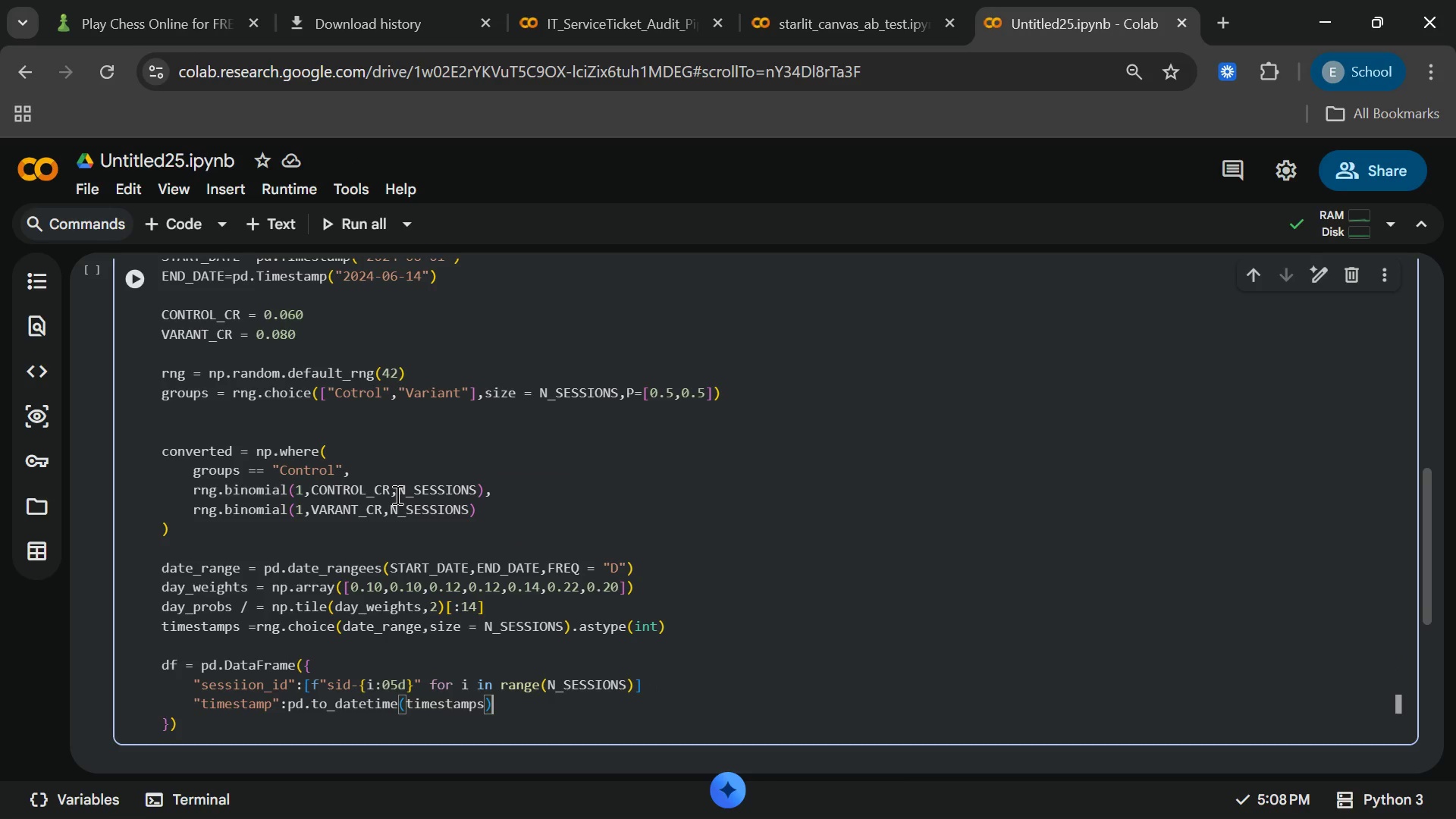 
key(Enter)
 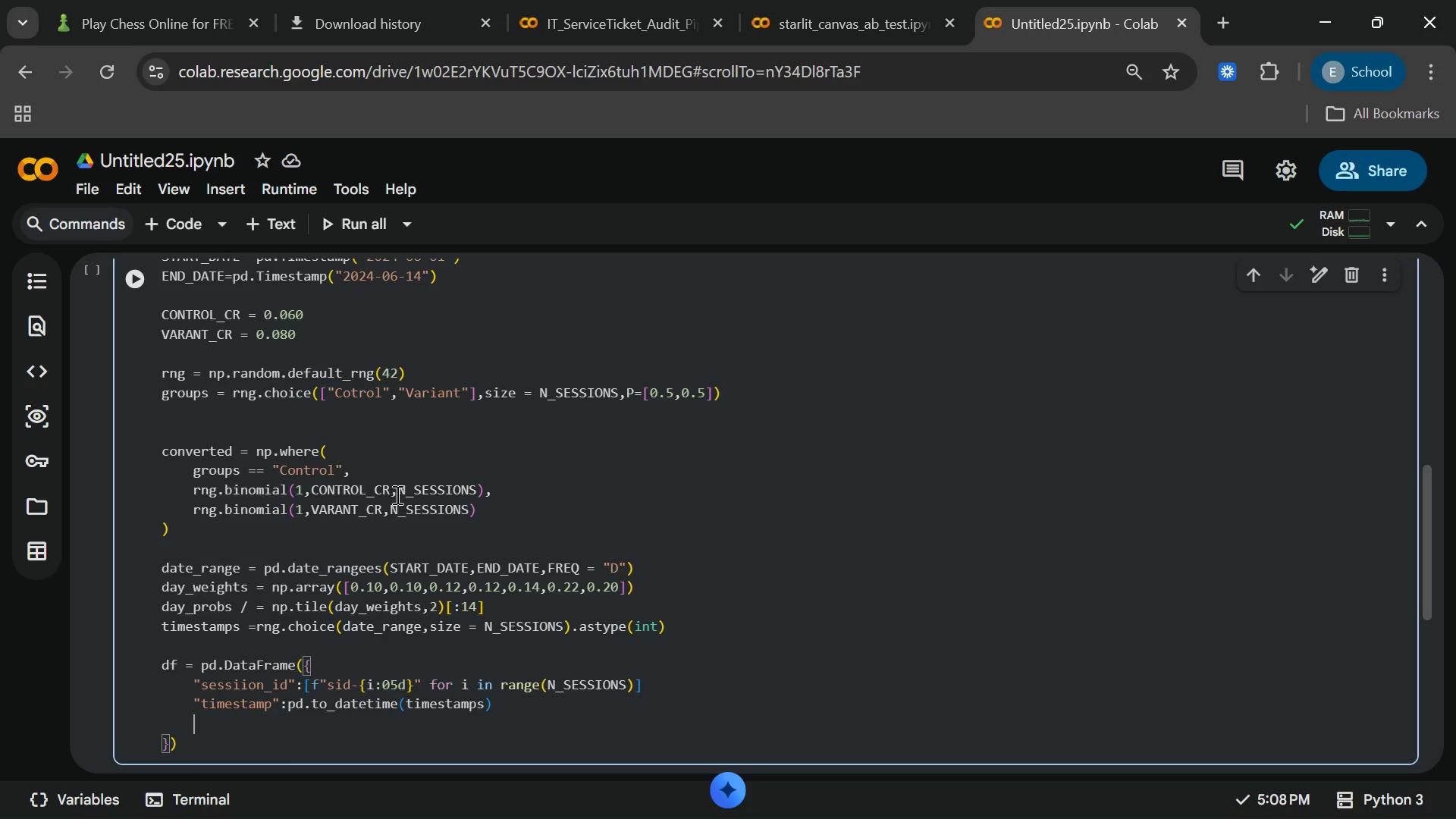 
key(Backspace)
 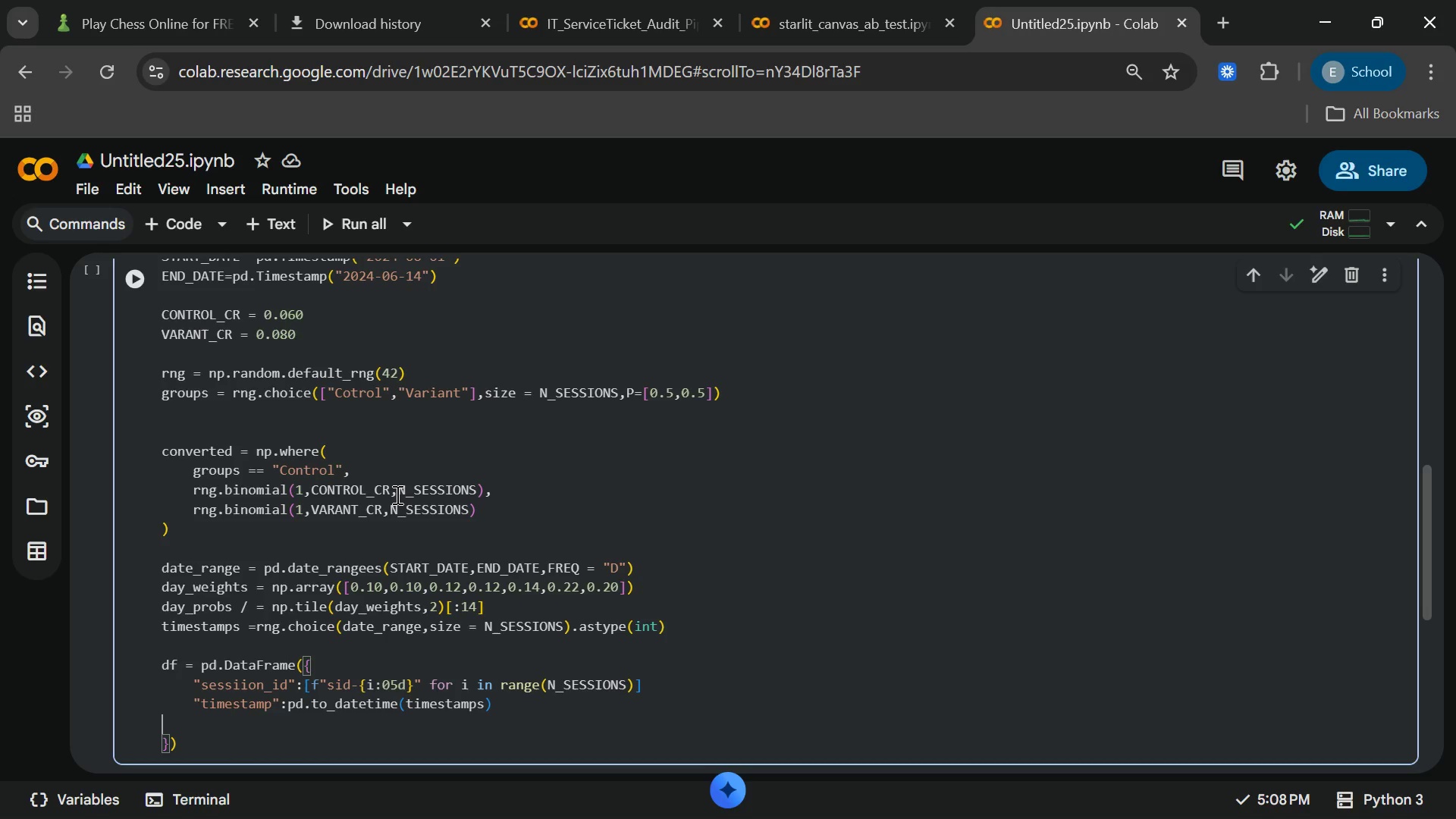 
key(Backspace)
 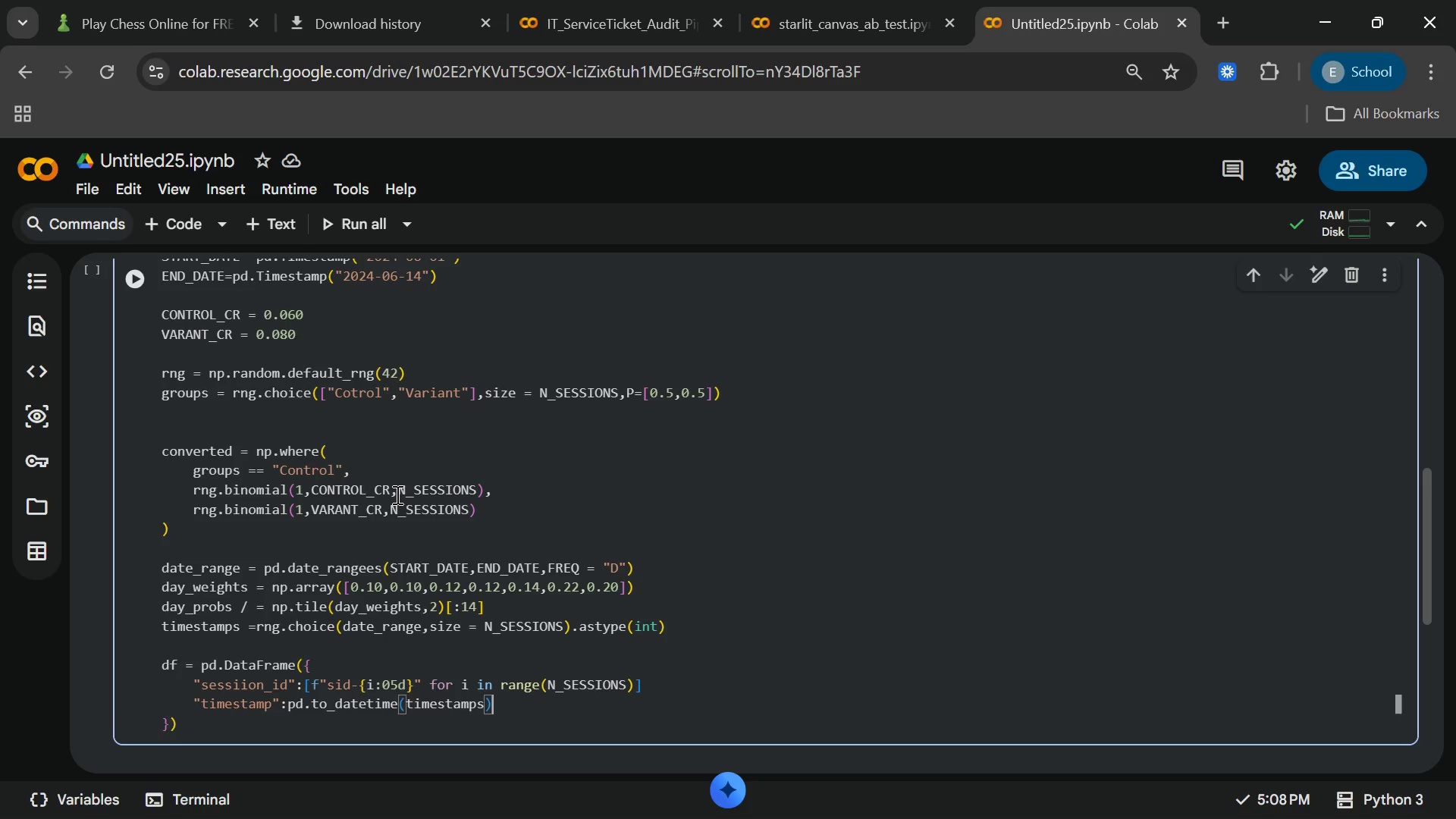 
key(Backspace)
 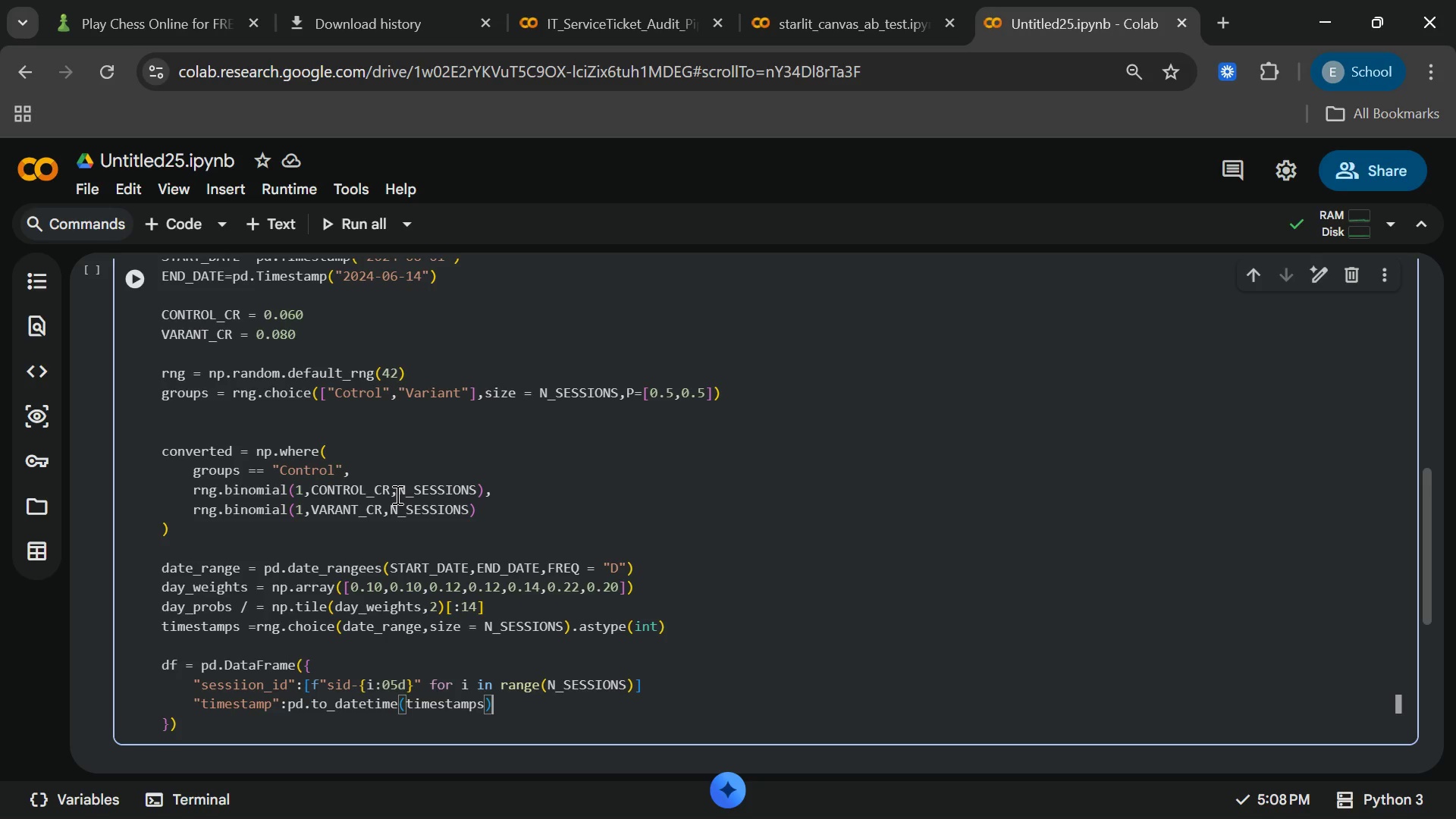 
key(Comma)
 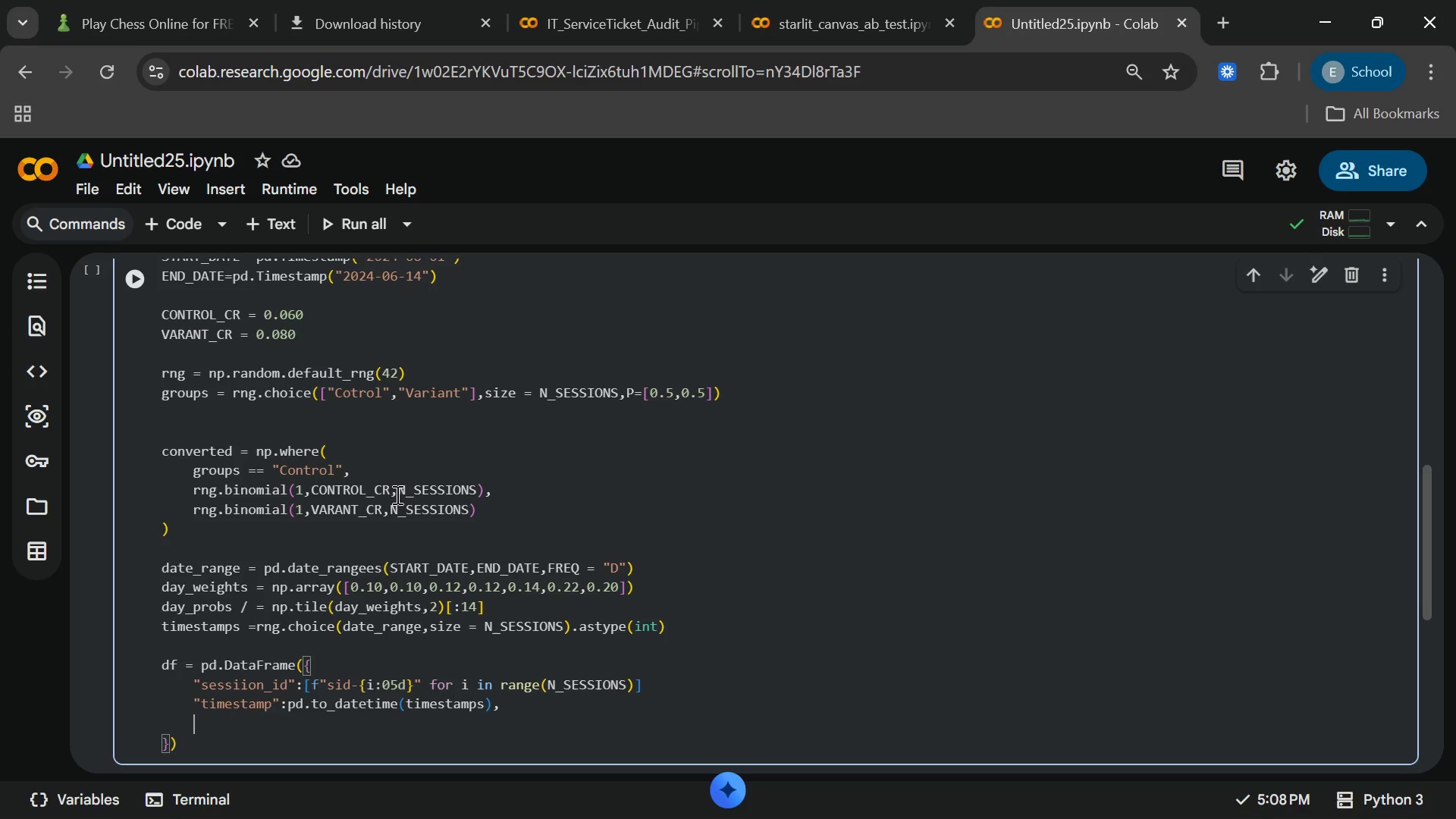 
key(Enter)
 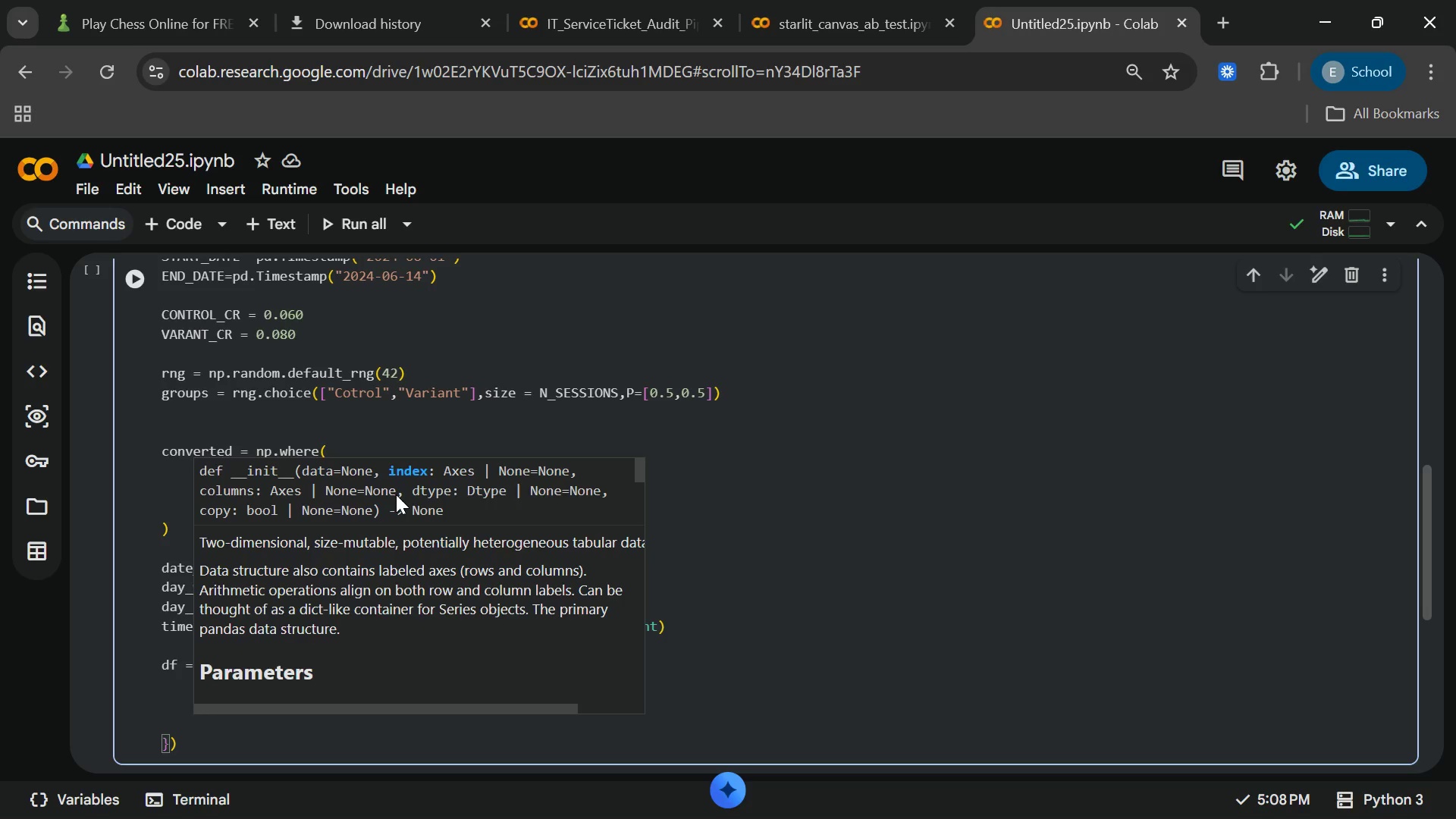 
type("group)
 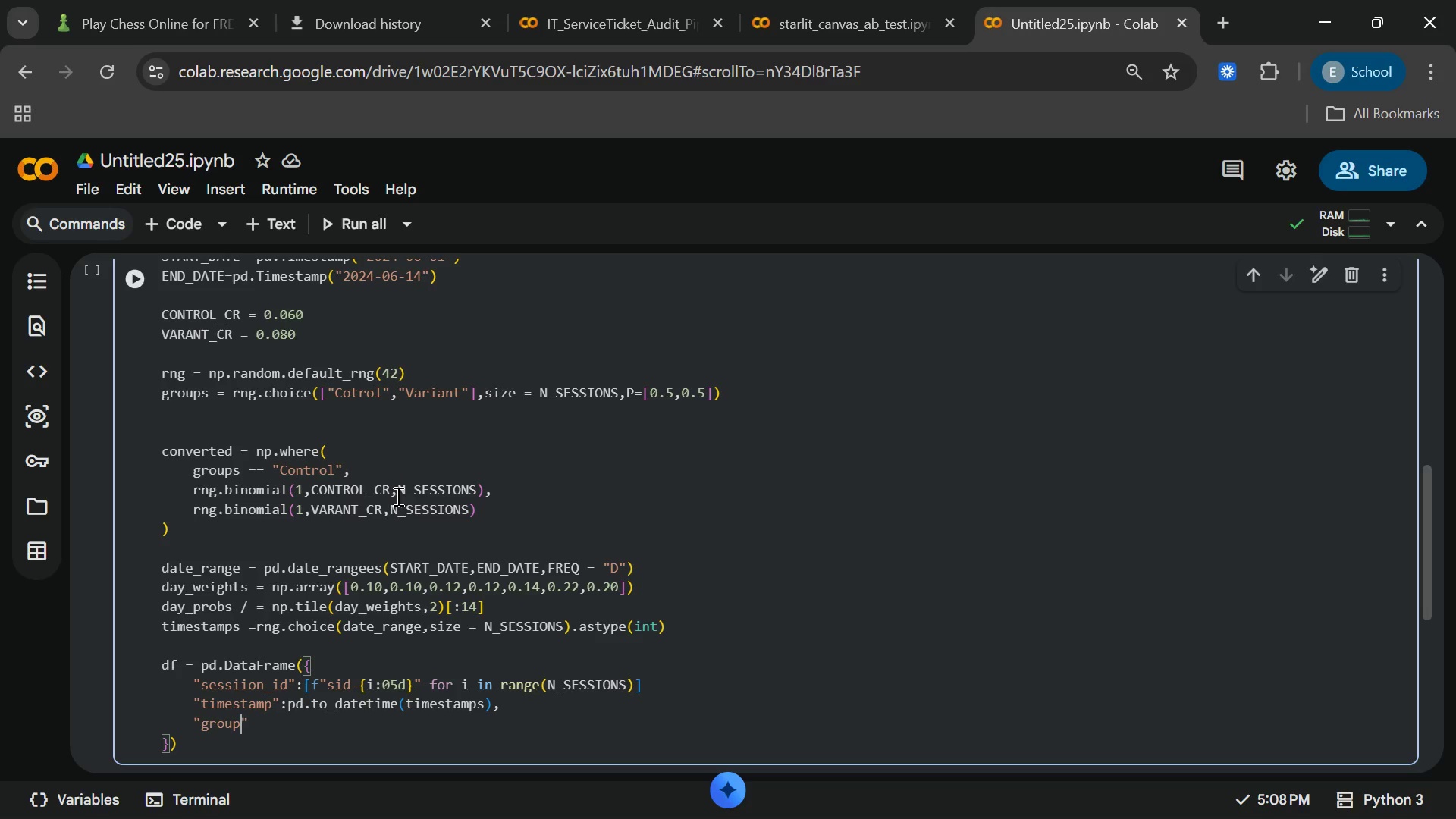 
key(ArrowRight)
 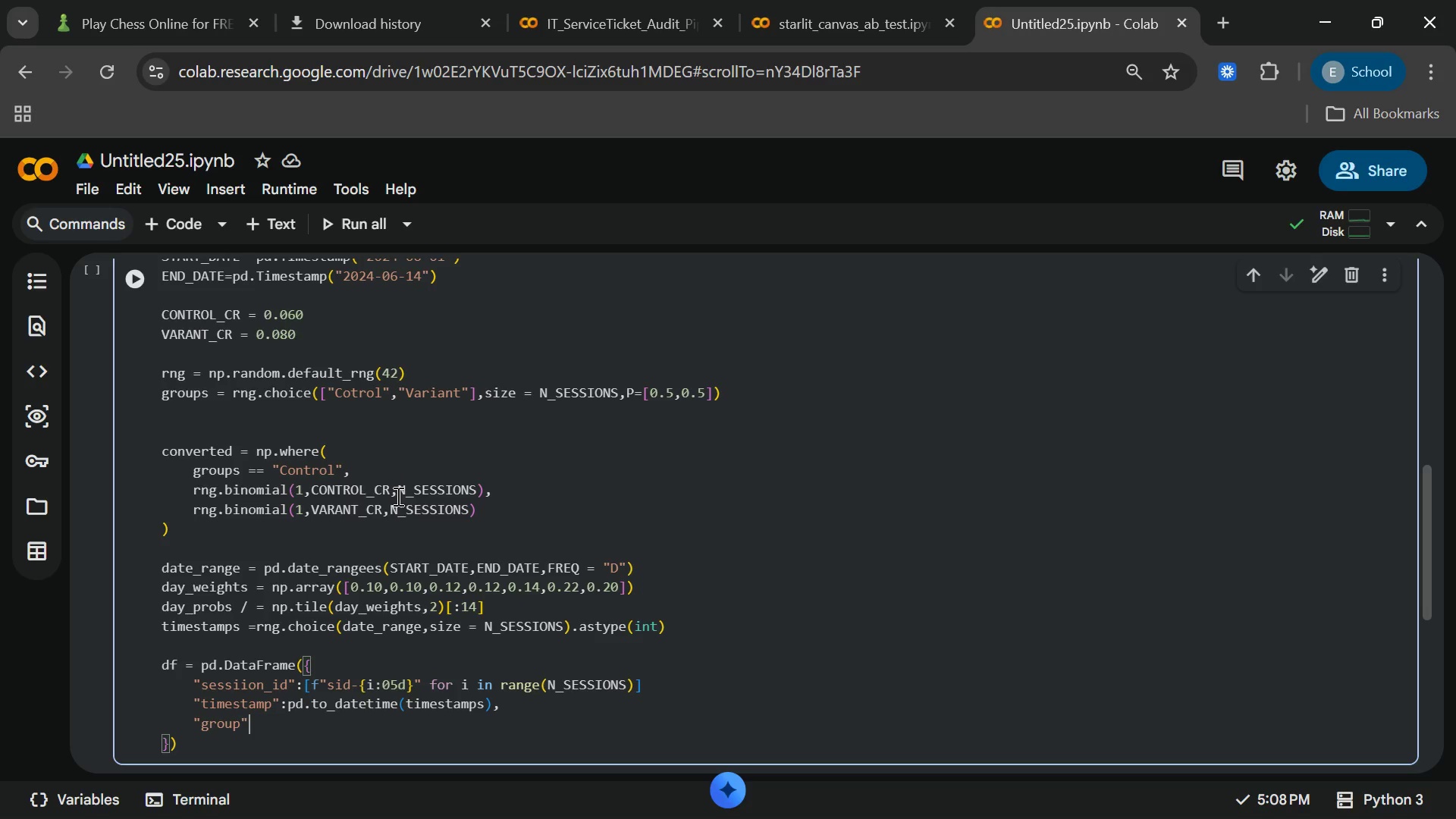 
type(:grups,)
 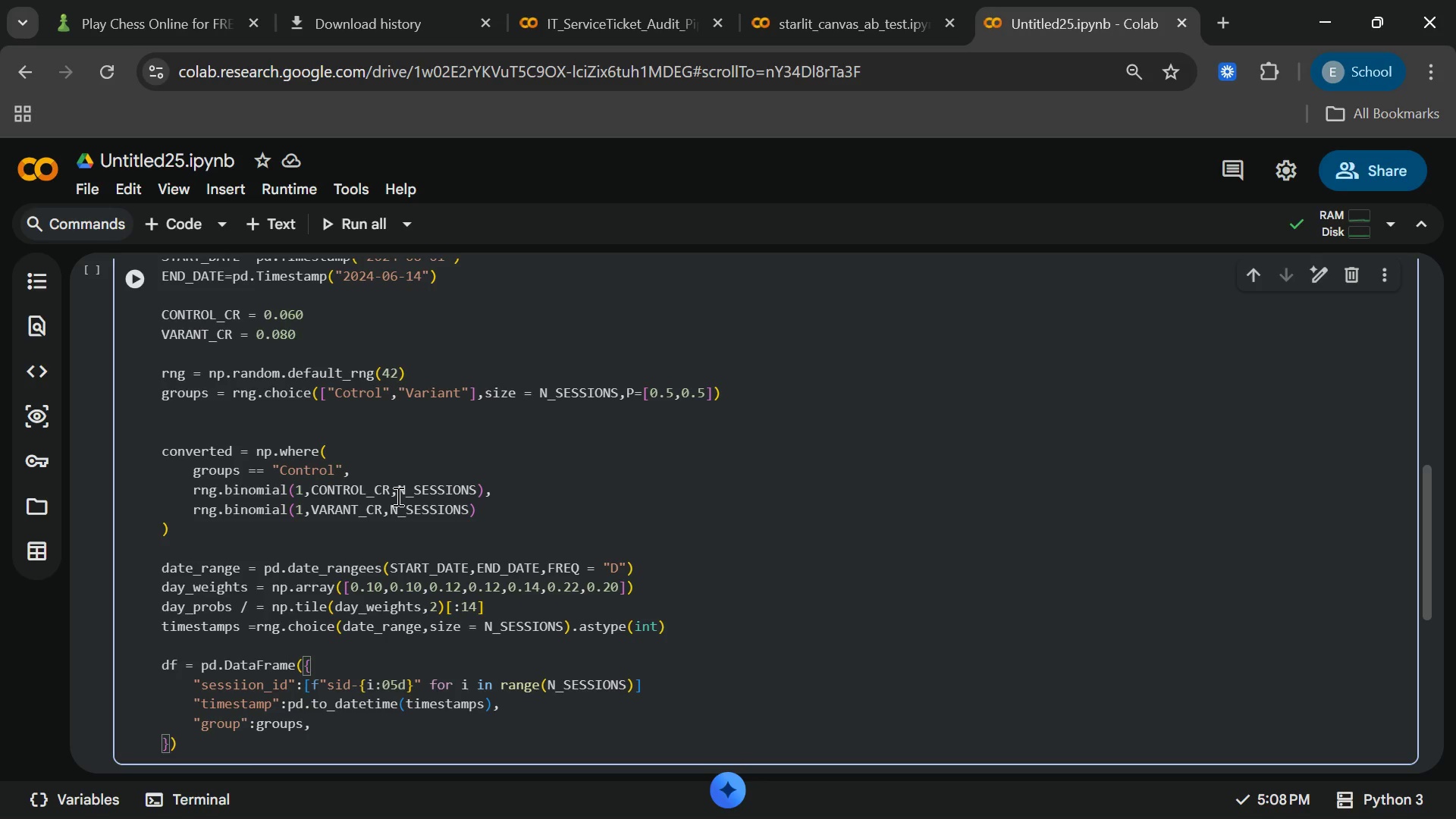 
hold_key(key=O, duration=0.31)
 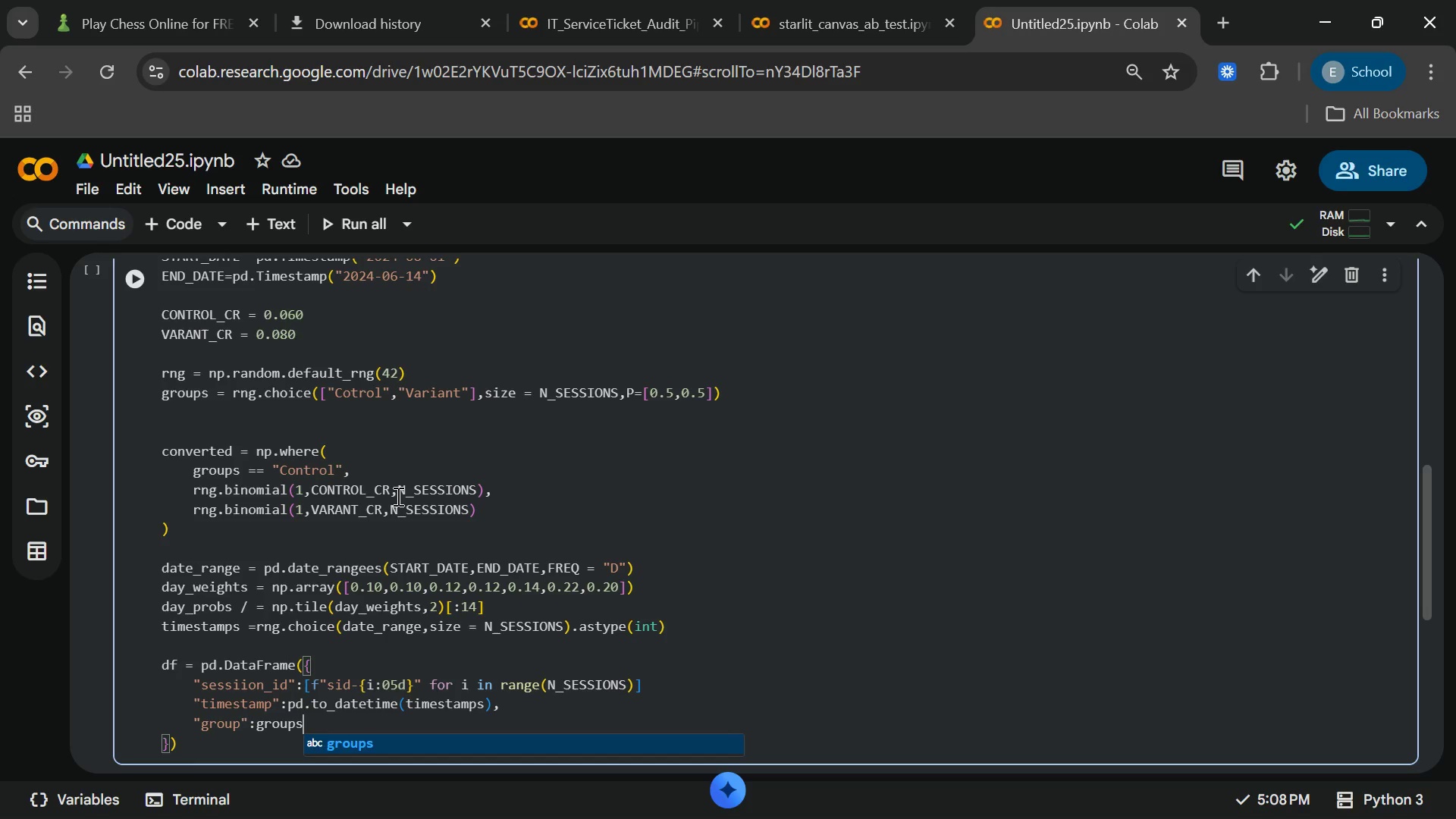 
key(Enter)
 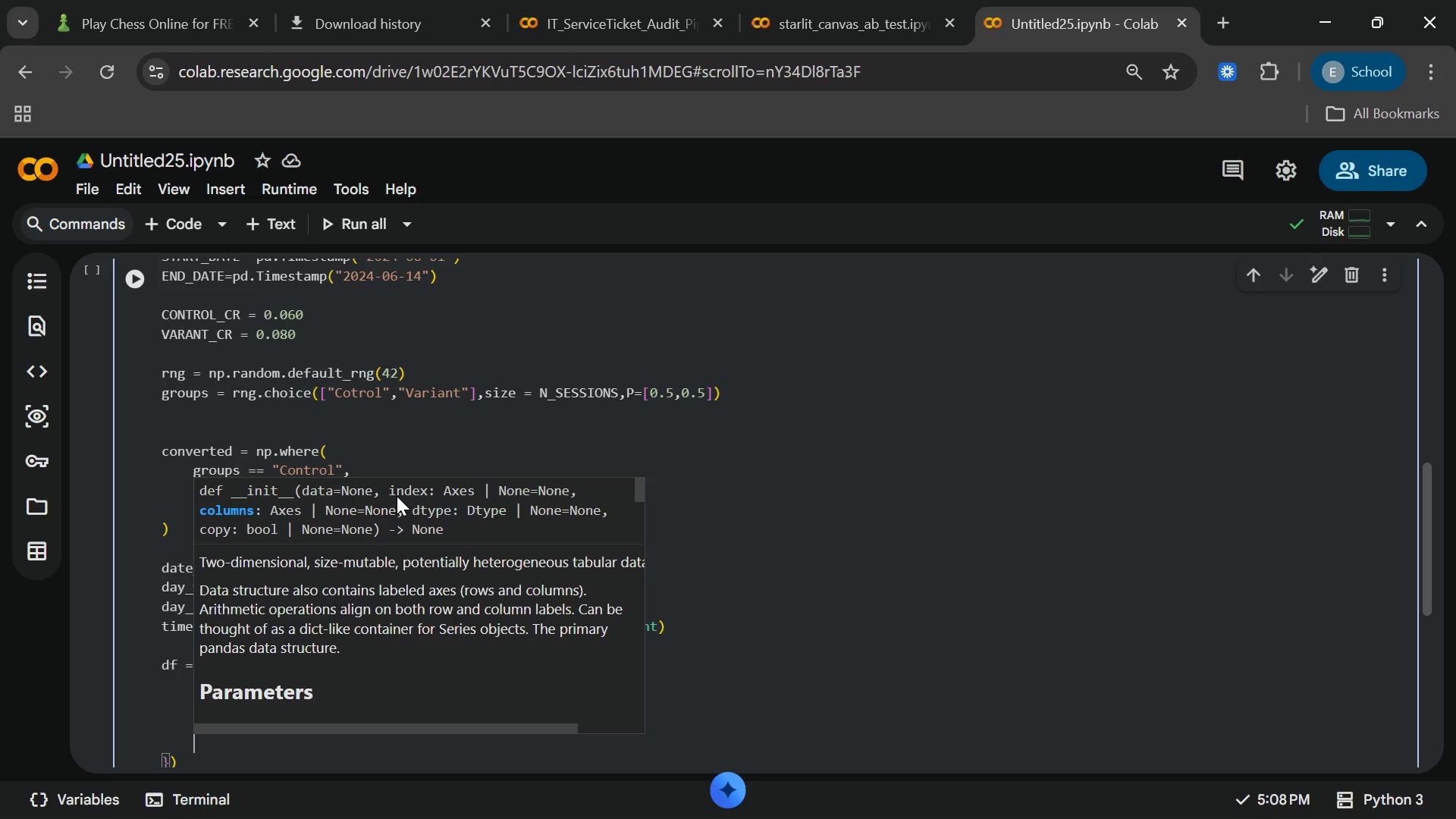 
type("converted )
key(Backspace)
 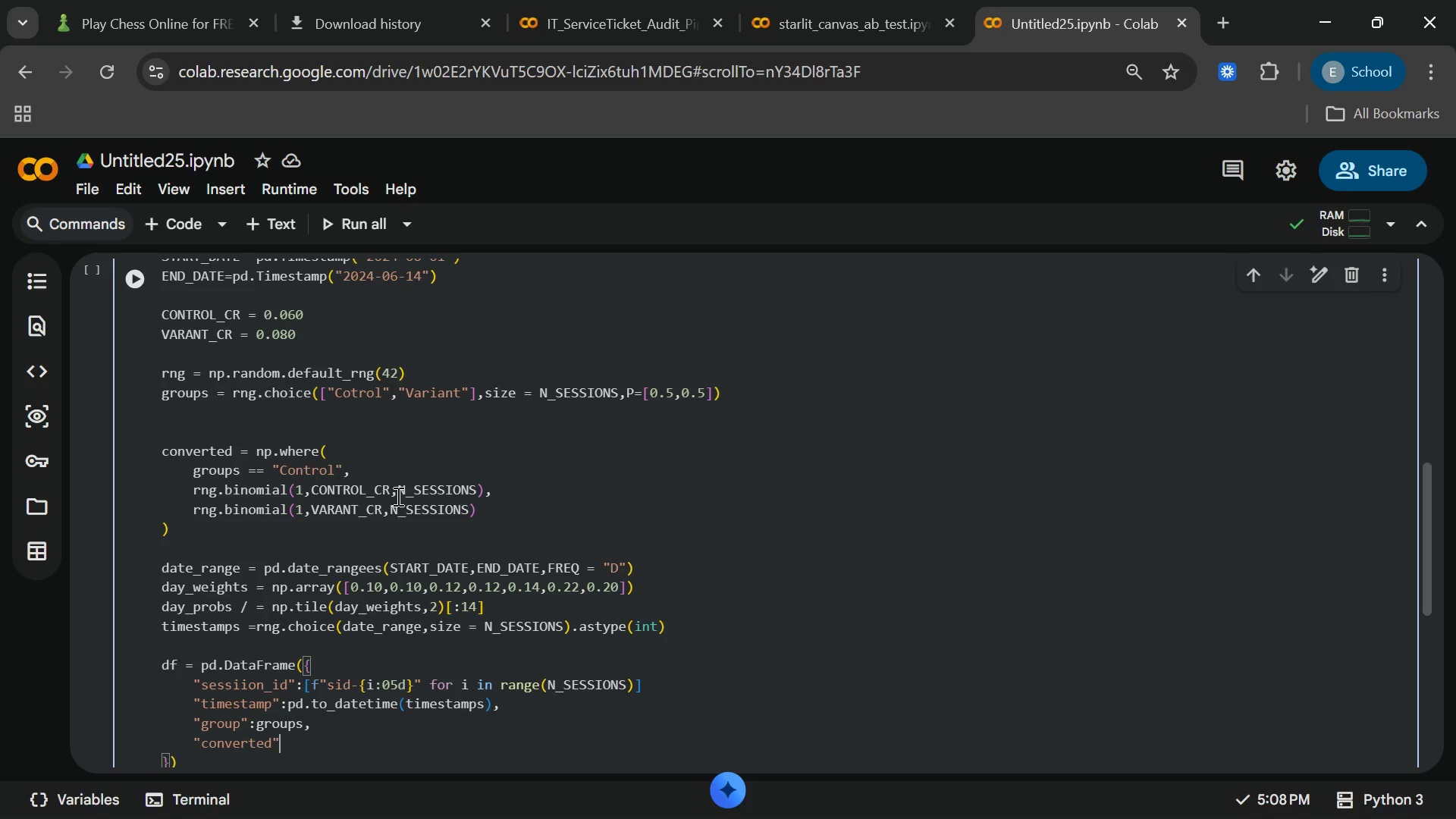 
key(ArrowRight)
 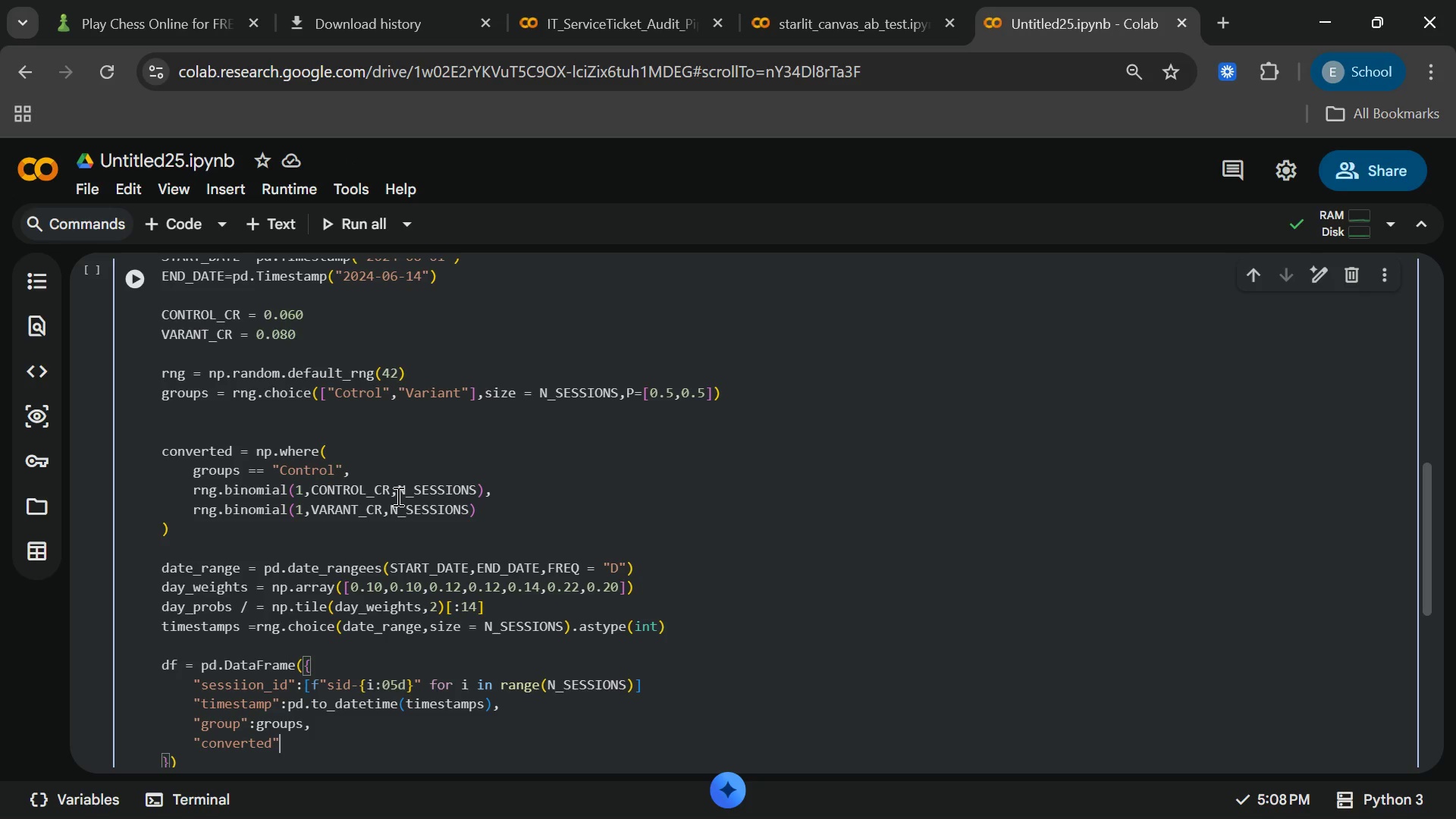 
type(: e)
key(Backspace)
type(device)
 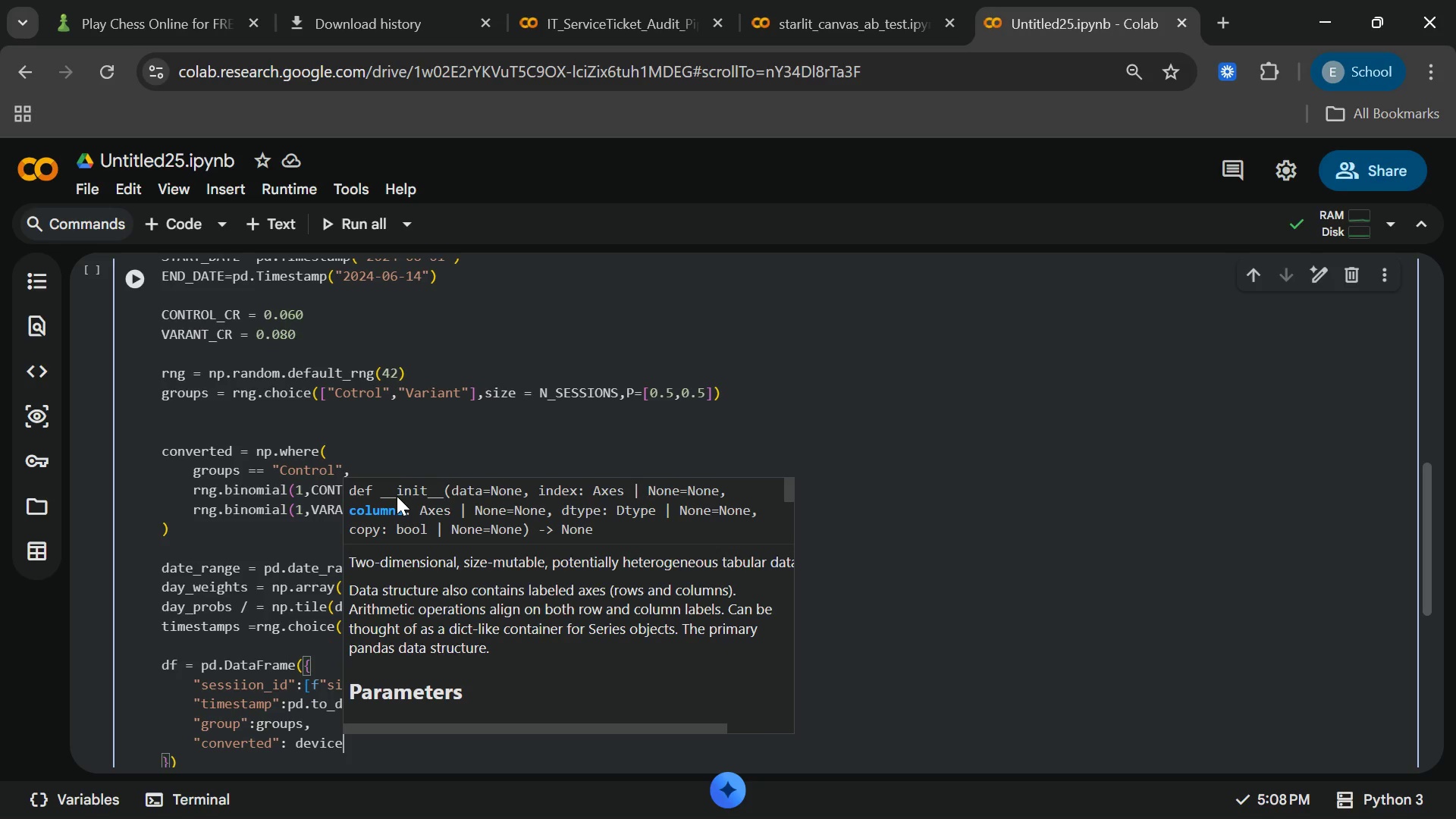 
type(_type,)
 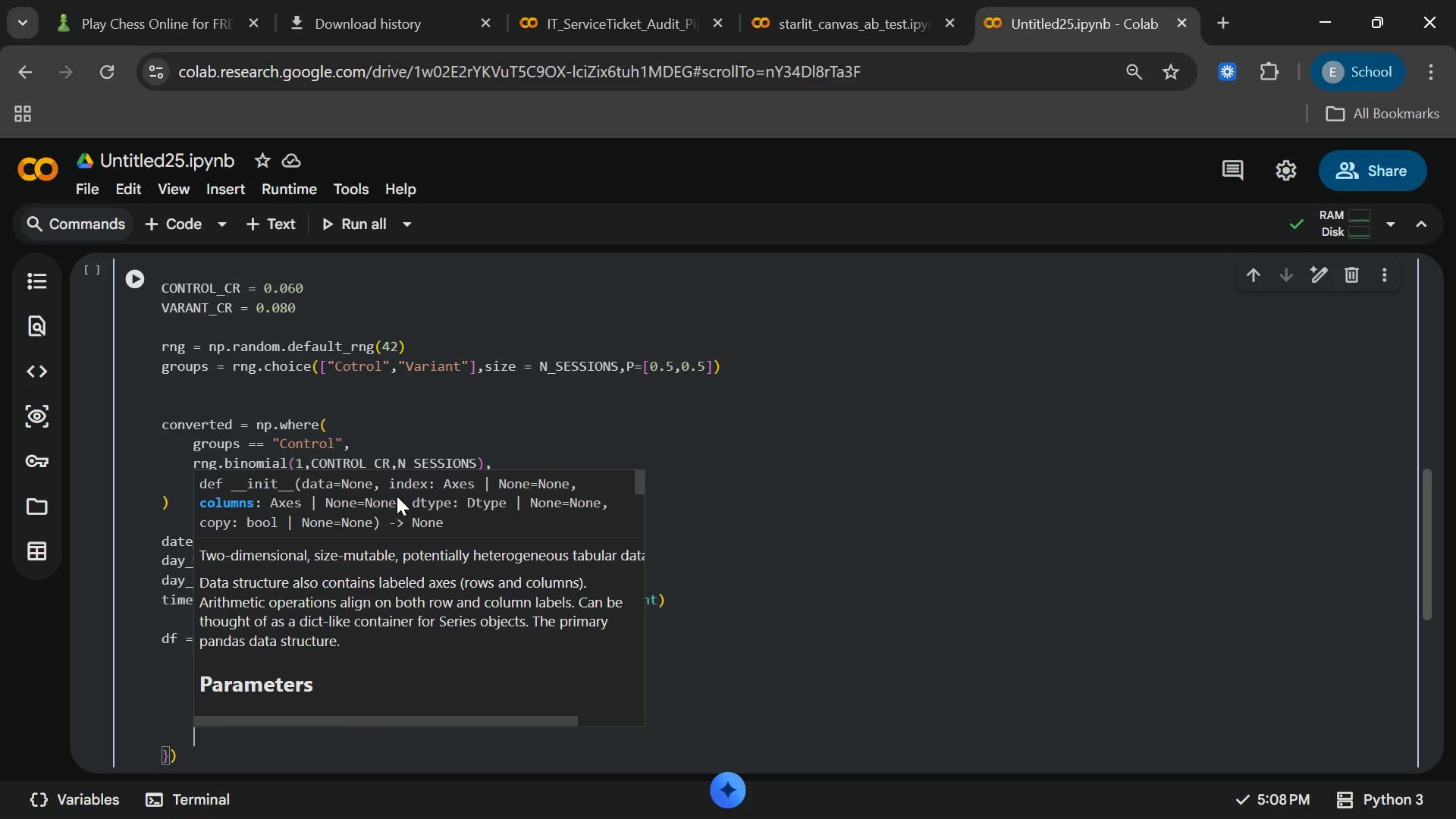 
key(Enter)
 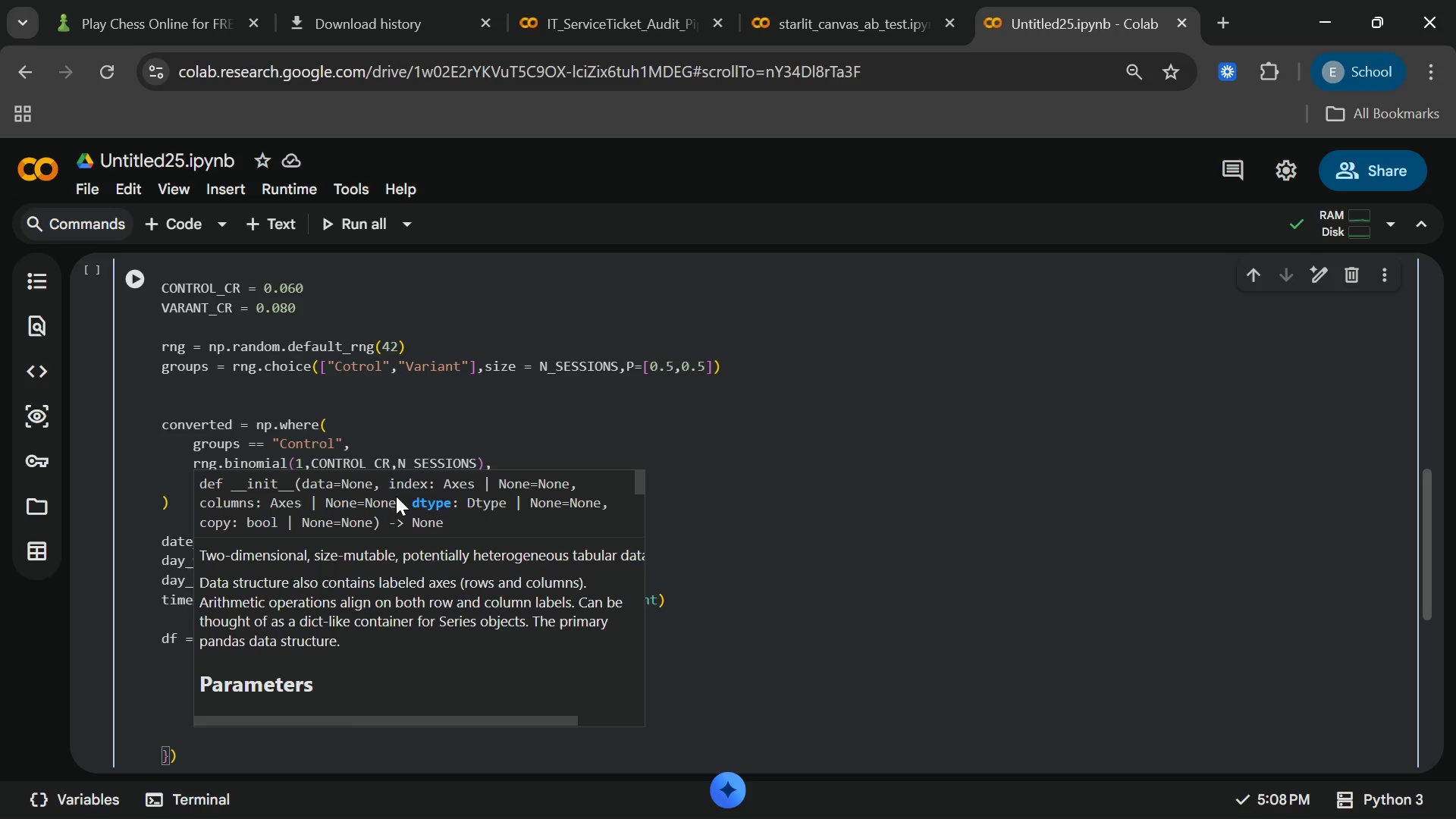 
wait(13.42)
 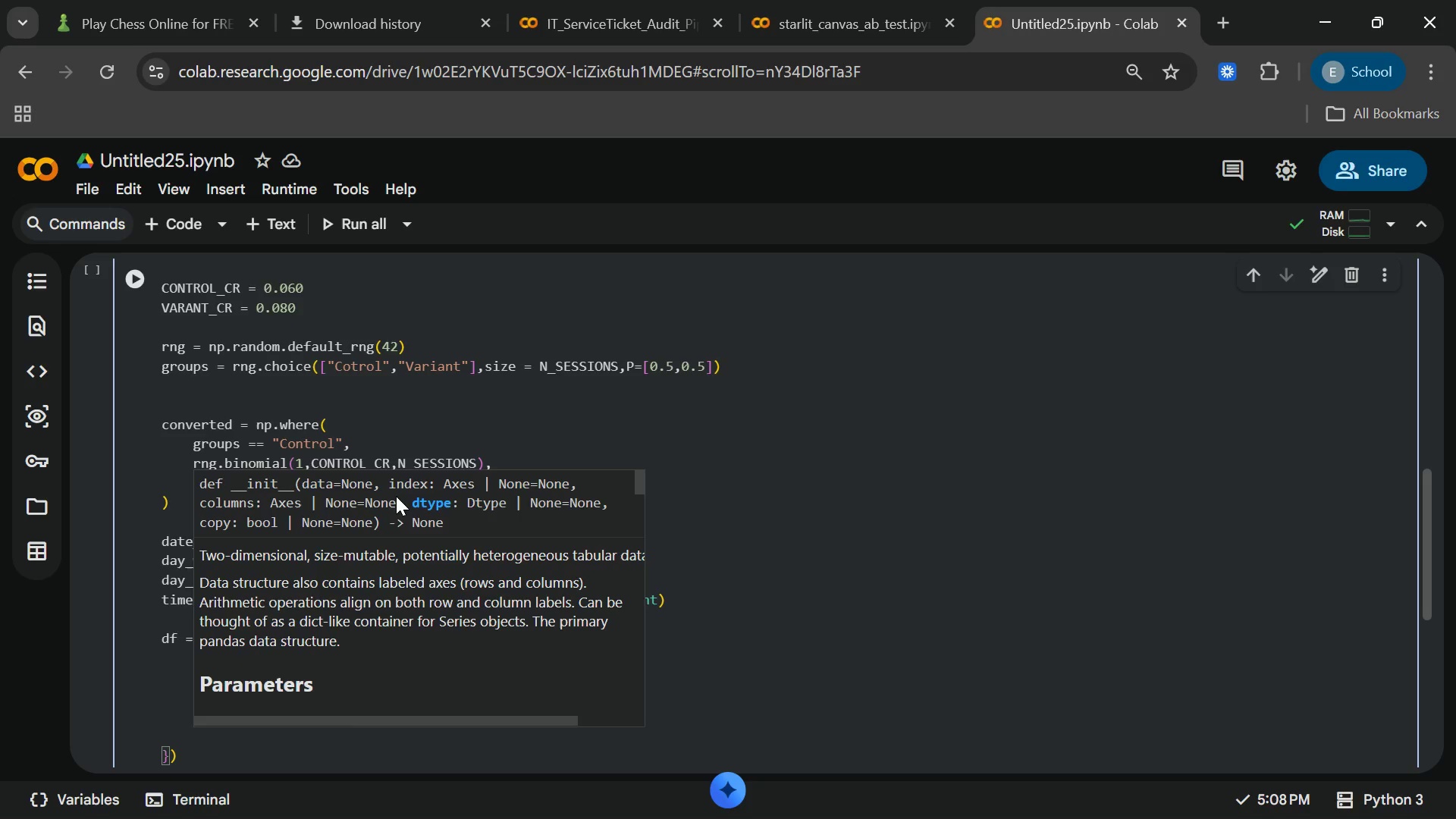 
left_click_drag(start_coordinate=[721, 563], to_coordinate=[720, 558])
 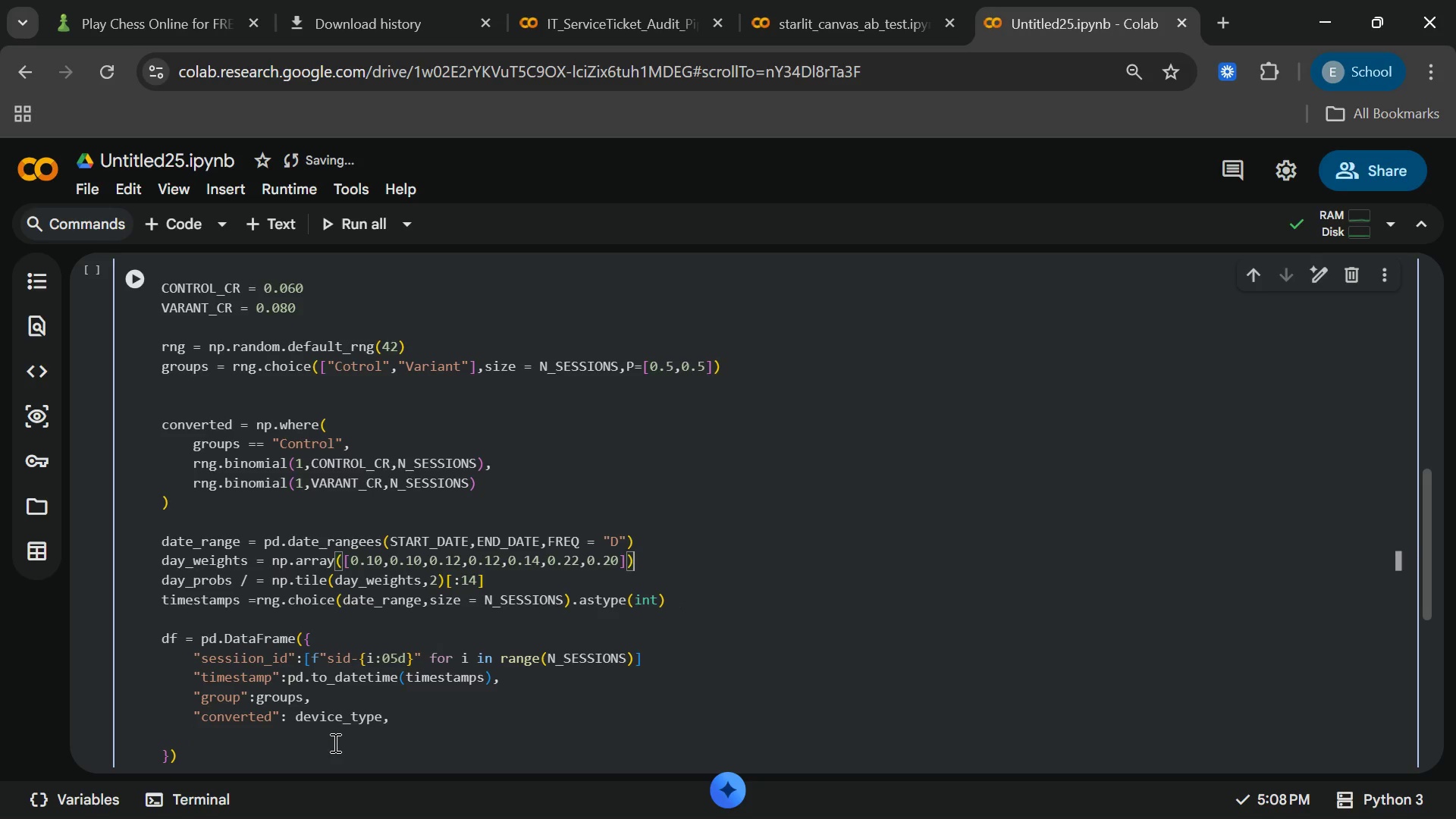 
left_click([334, 742])
 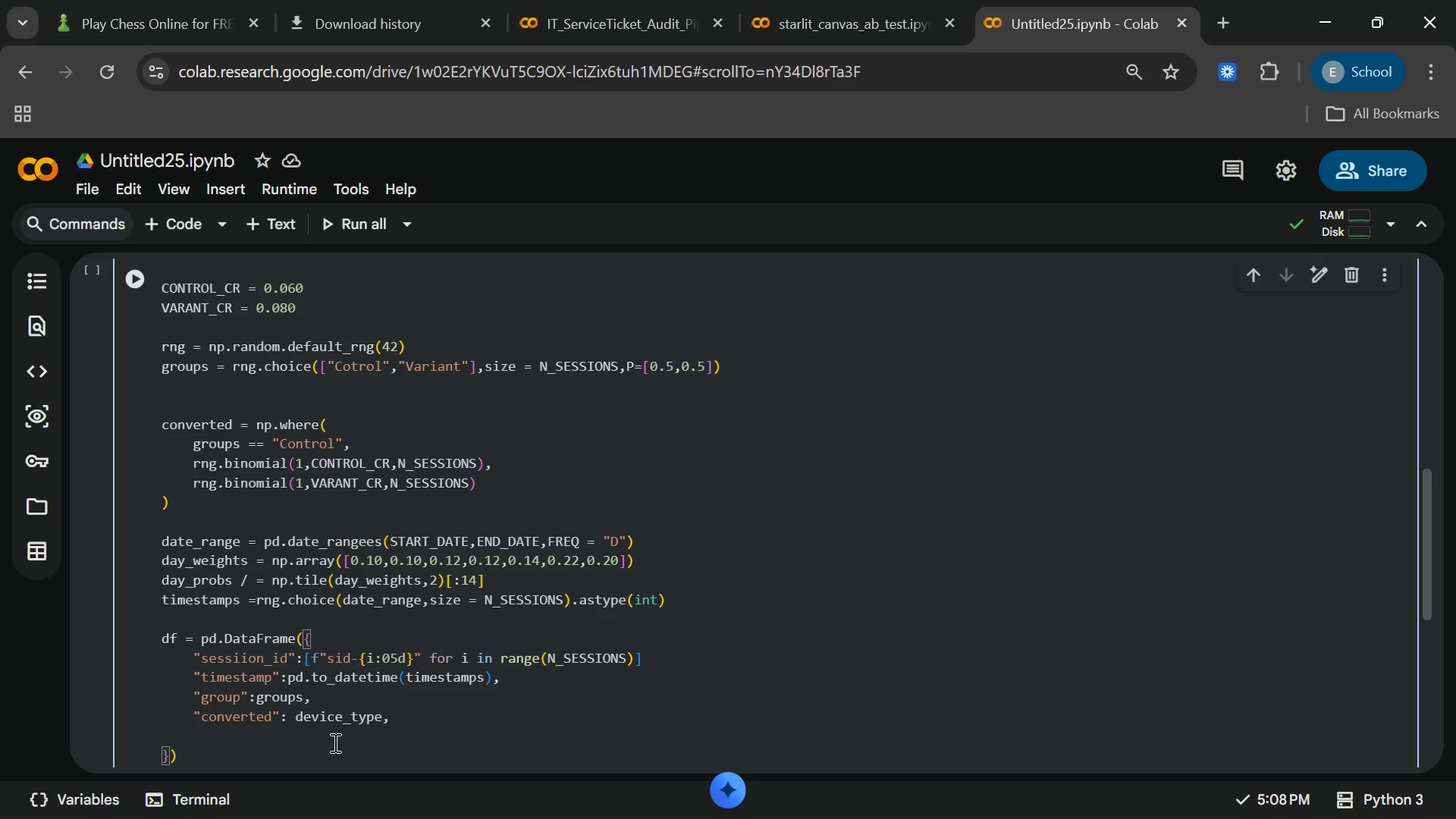 
type("device_type)
 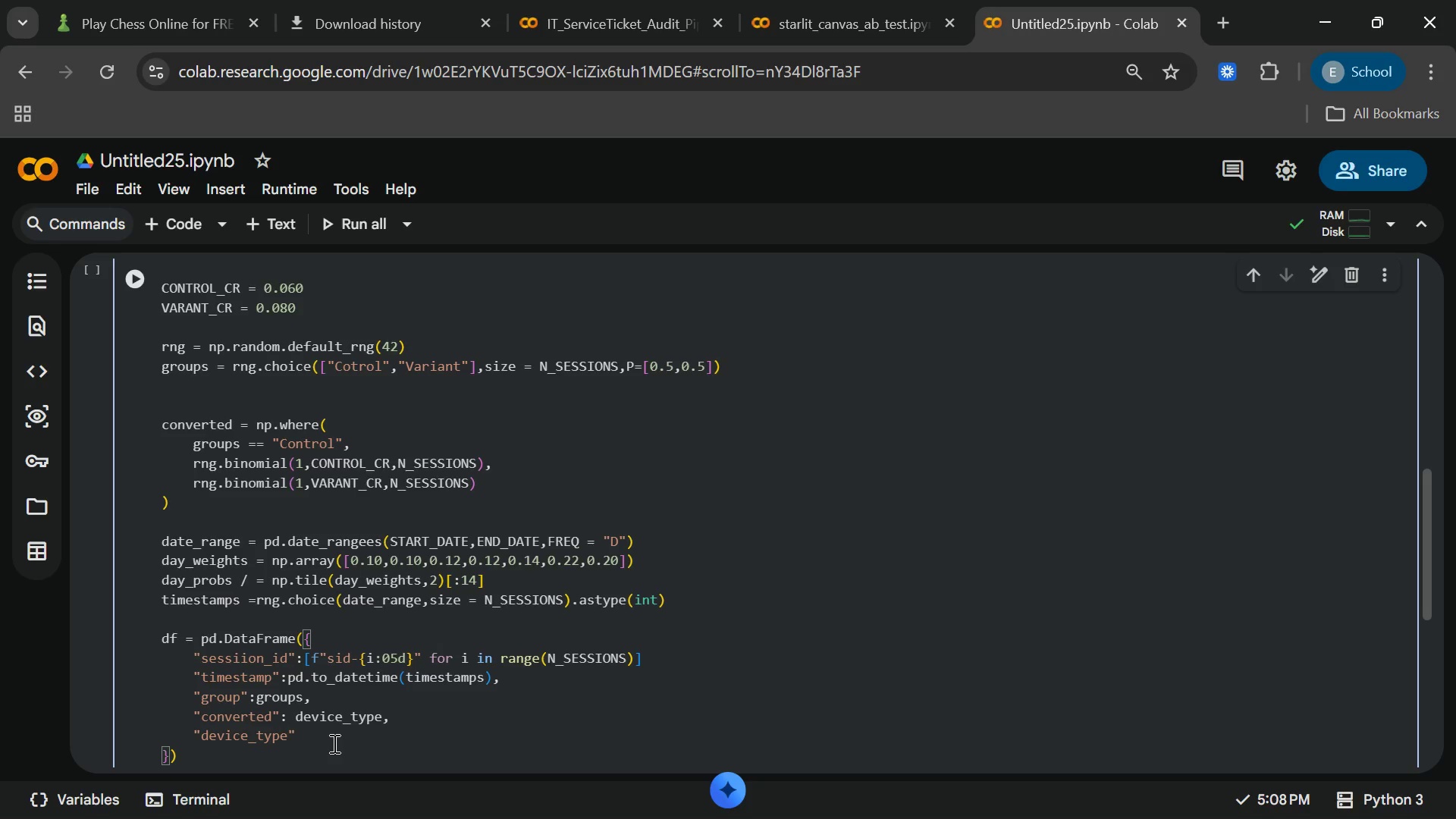 
key(ArrowRight)
 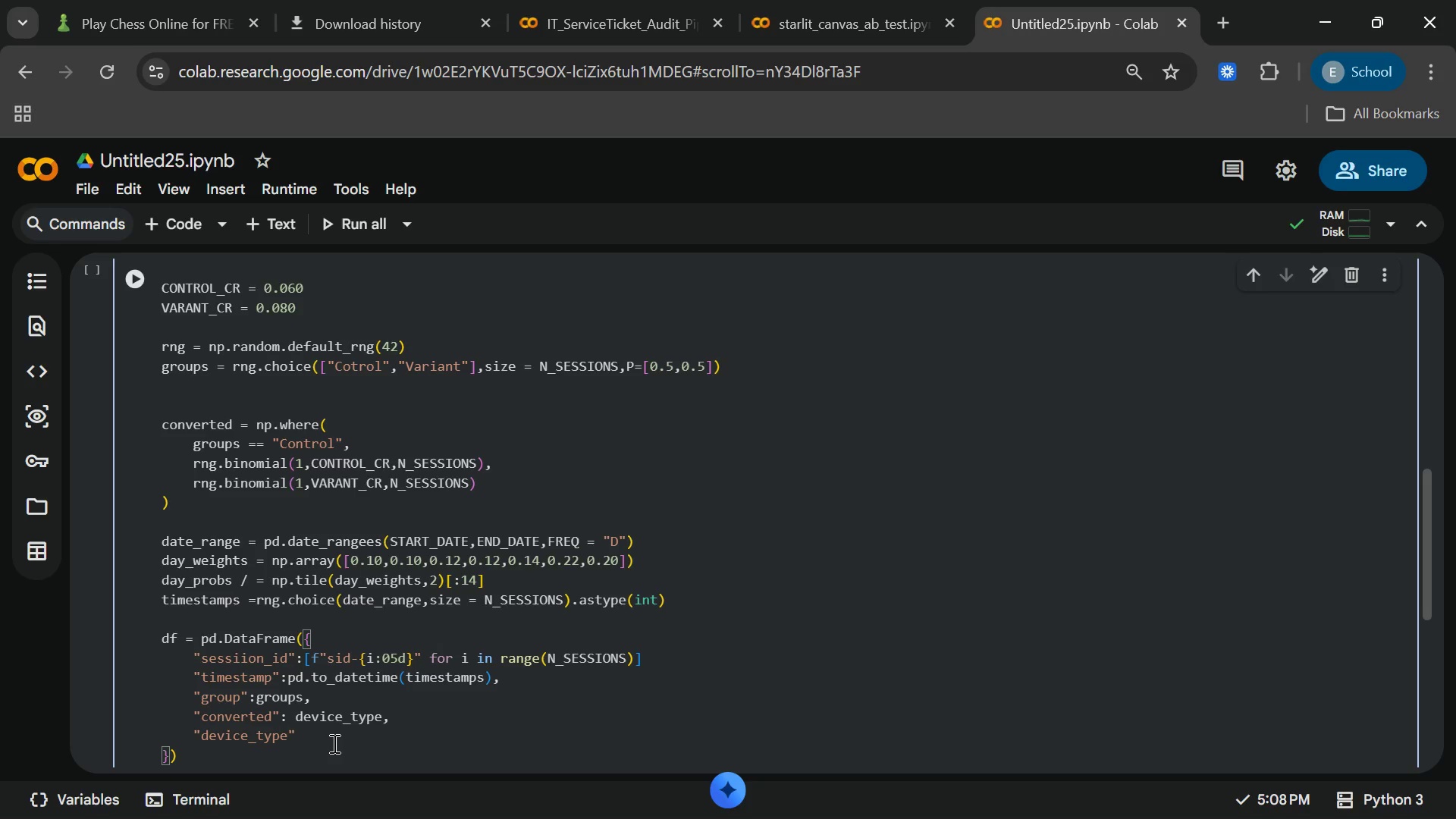 
type(:device)
 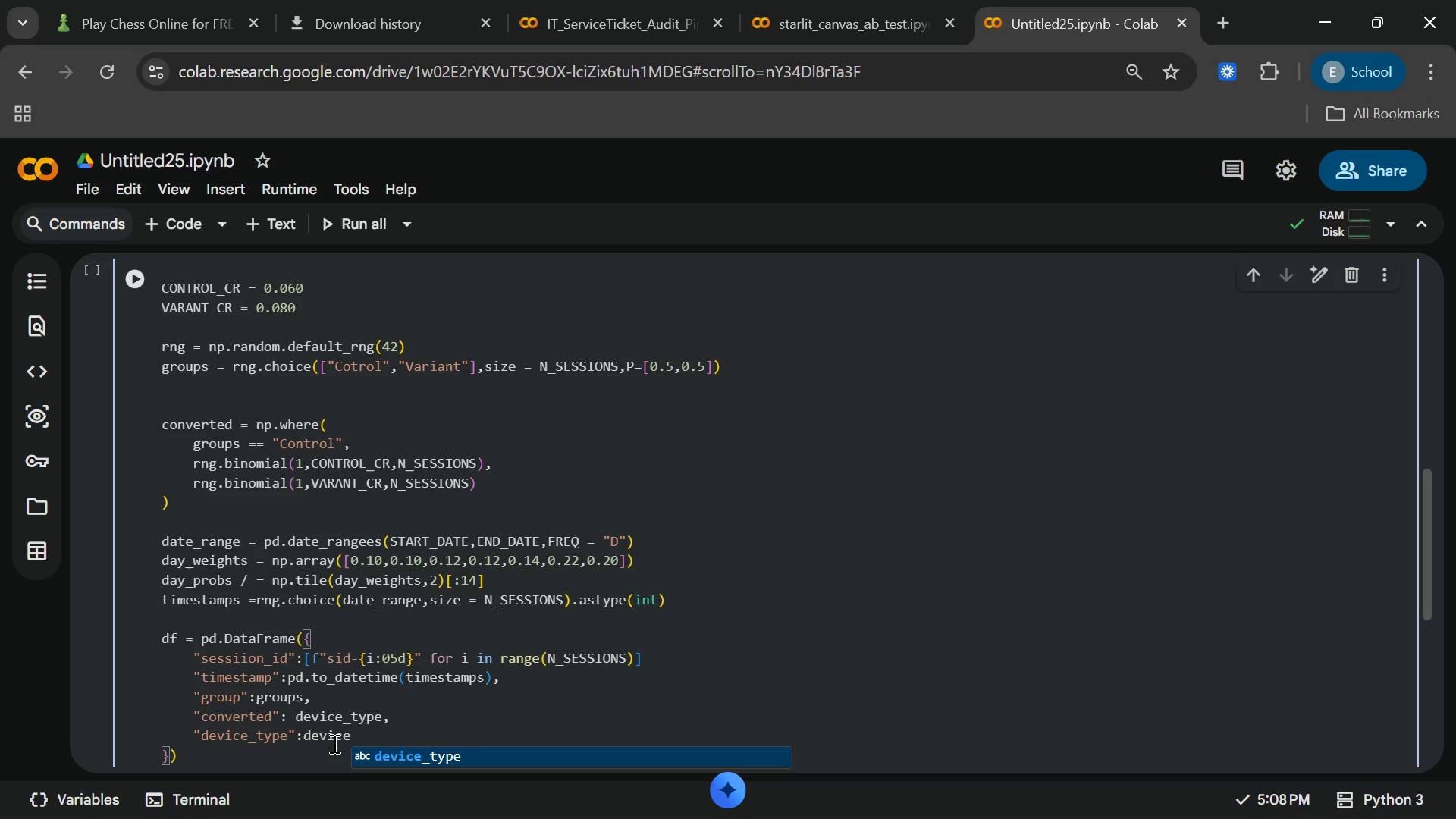 
key(Enter)
 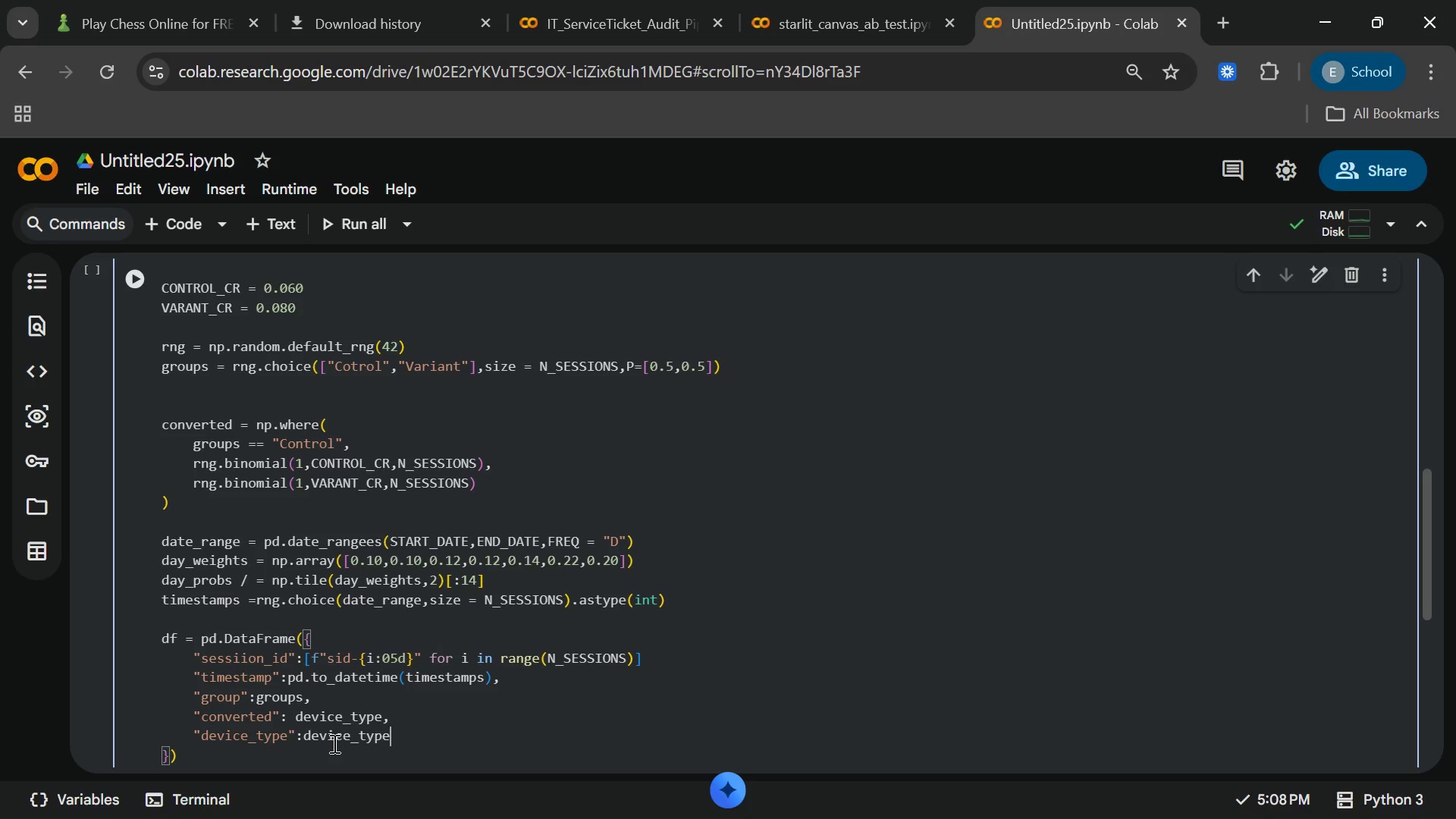 
key(Comma)
 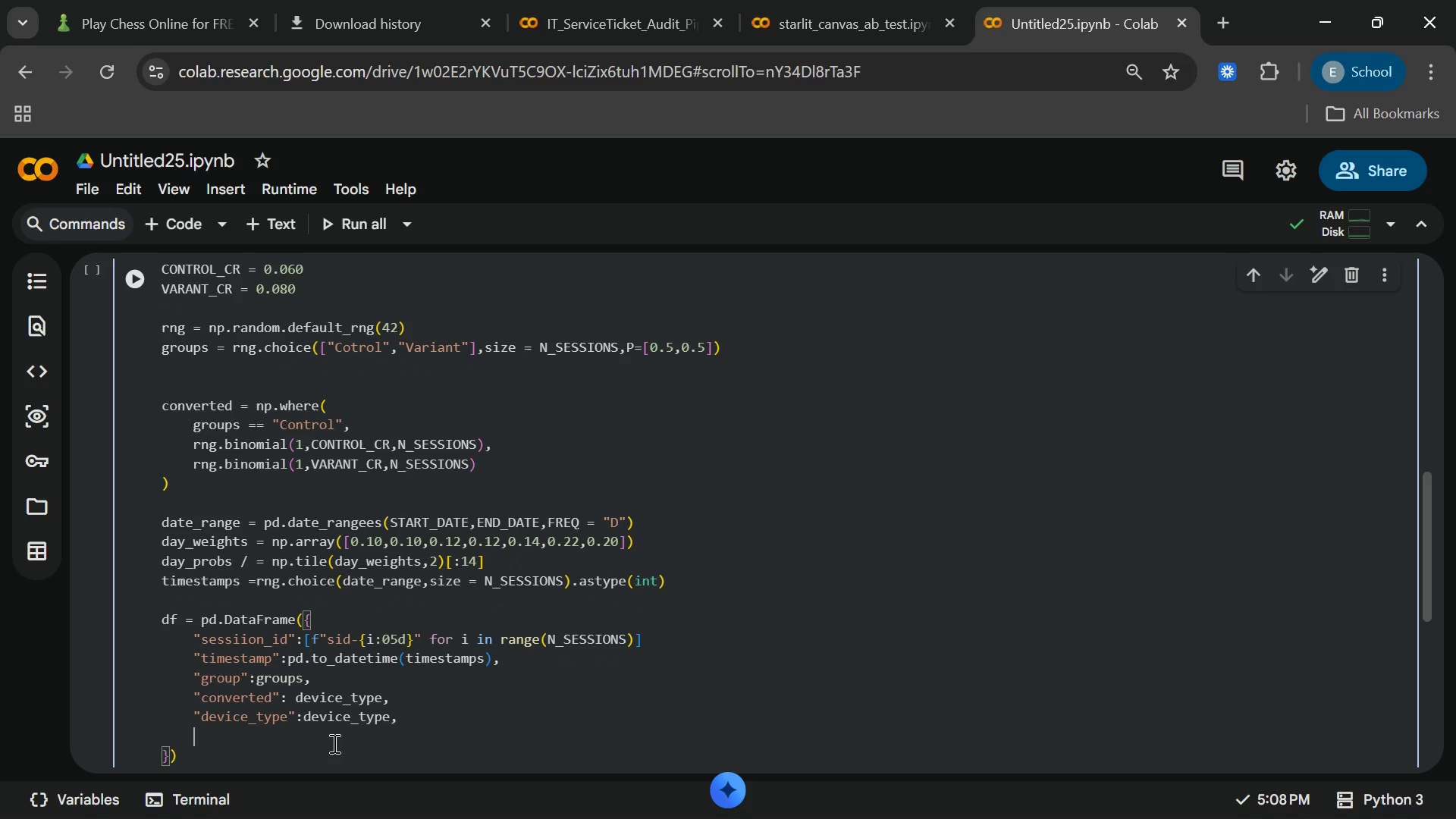 
key(Enter)
 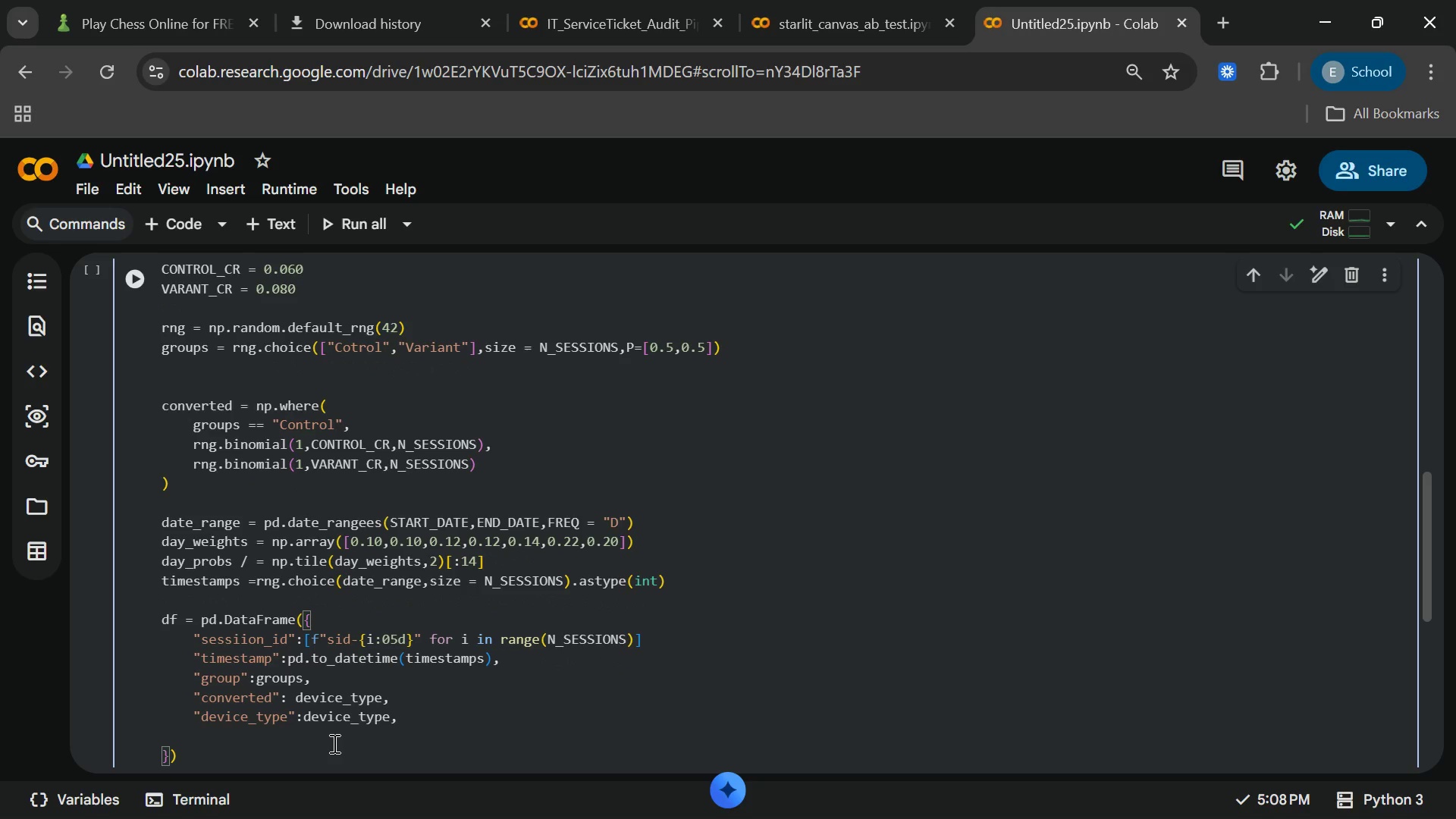 
type("traffic_source)
 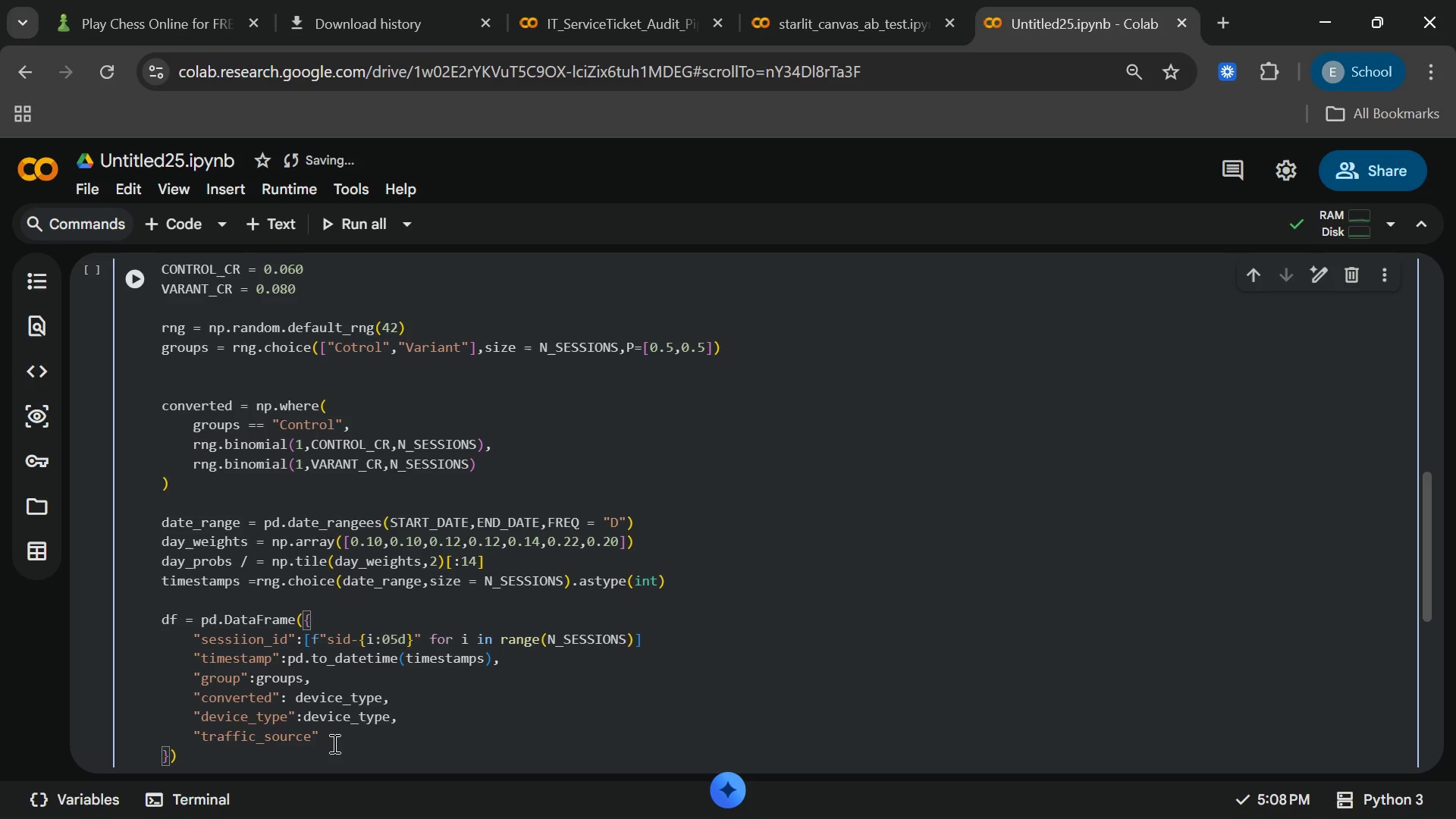 
key(ArrowRight)
 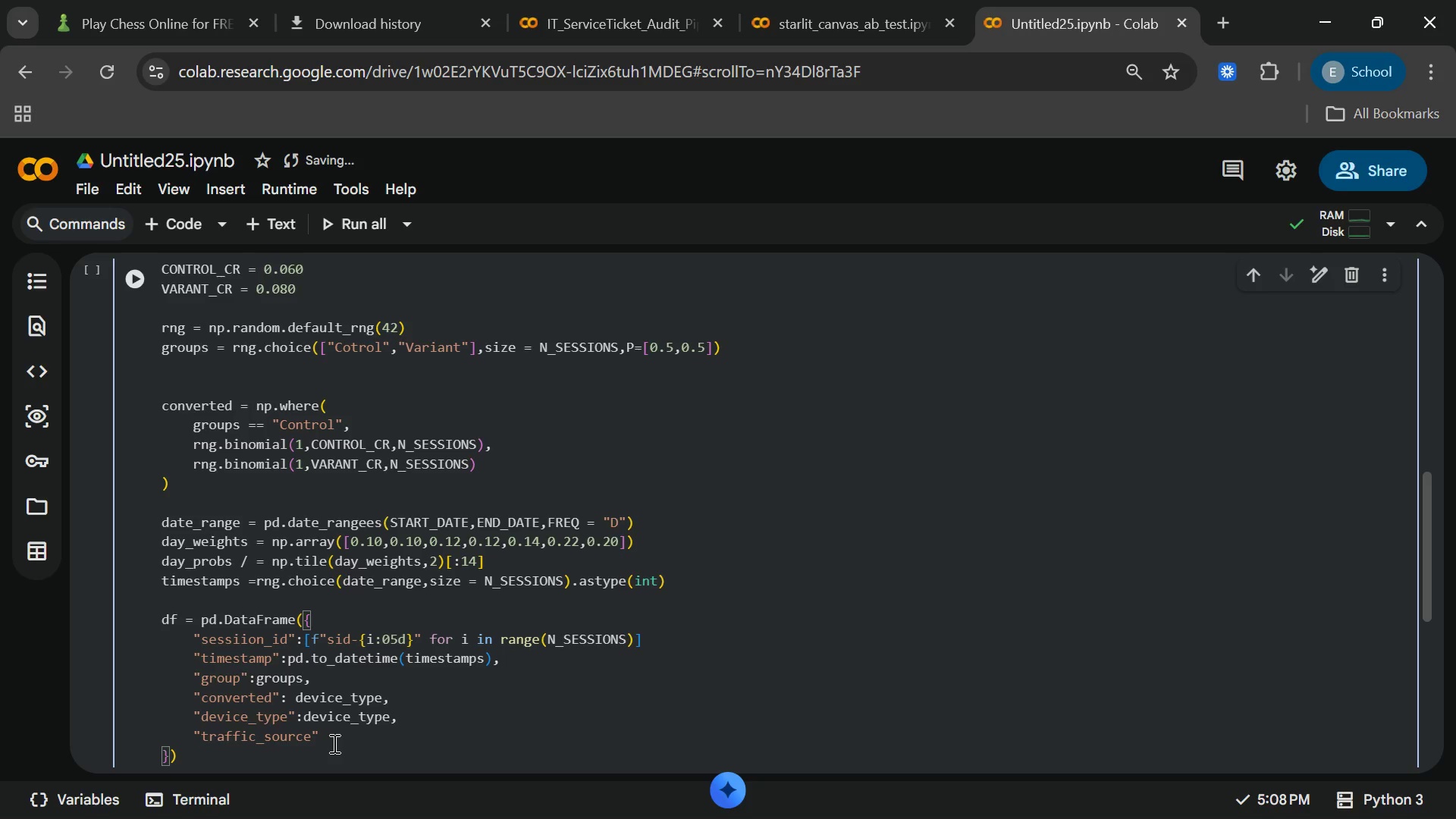 
type(:traffic)
 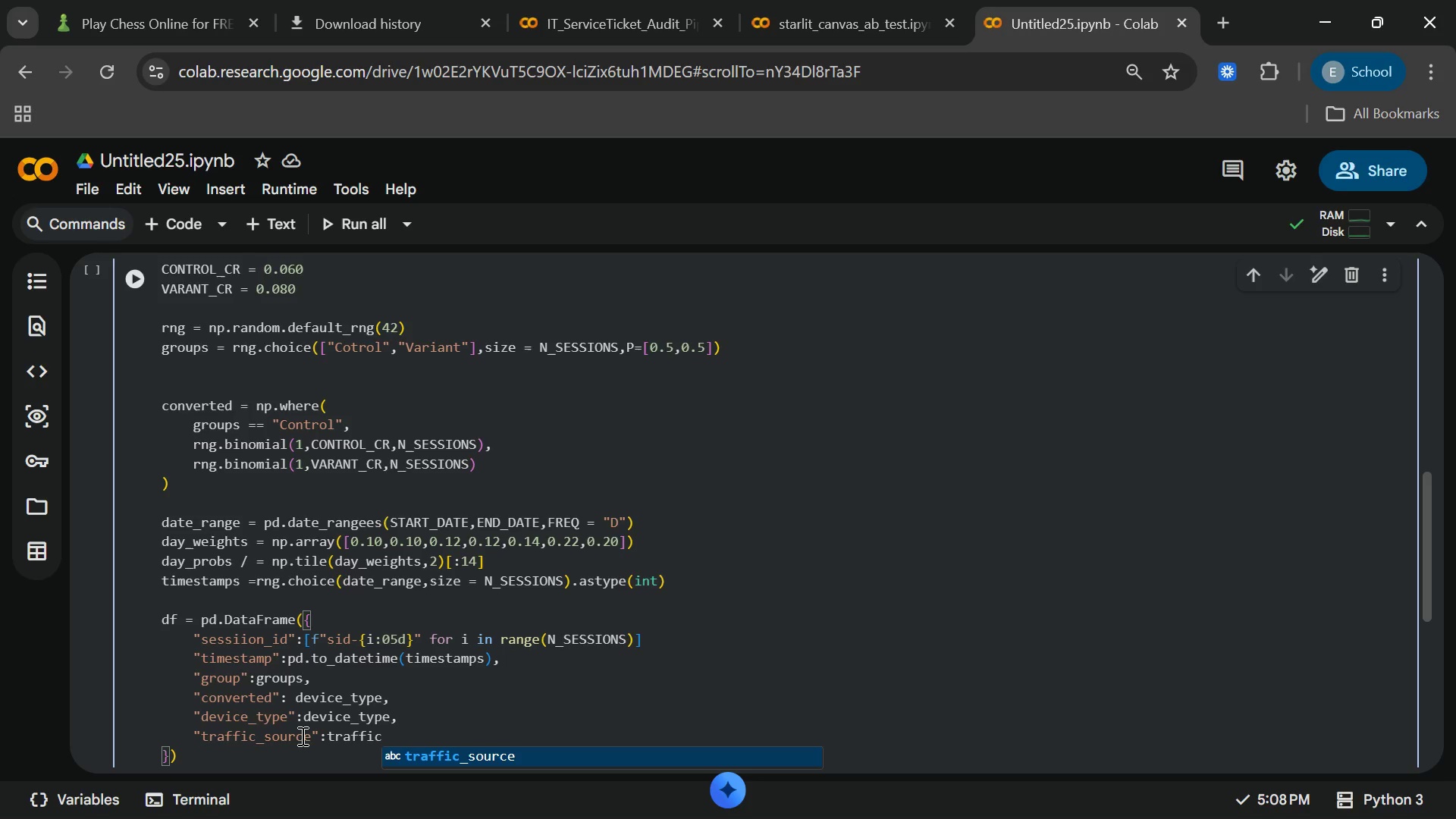 
key(Enter)
 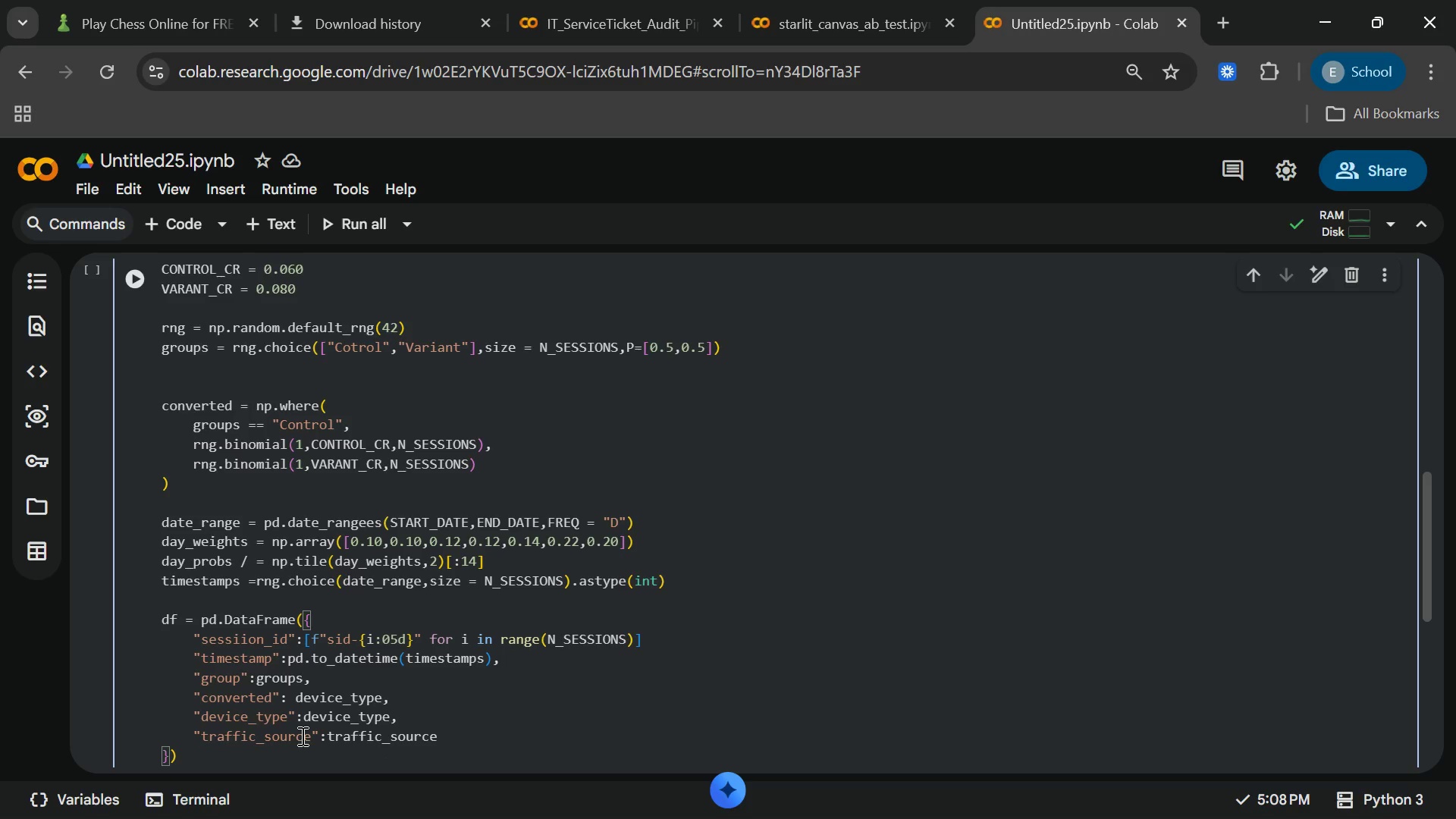 
key(Comma)
 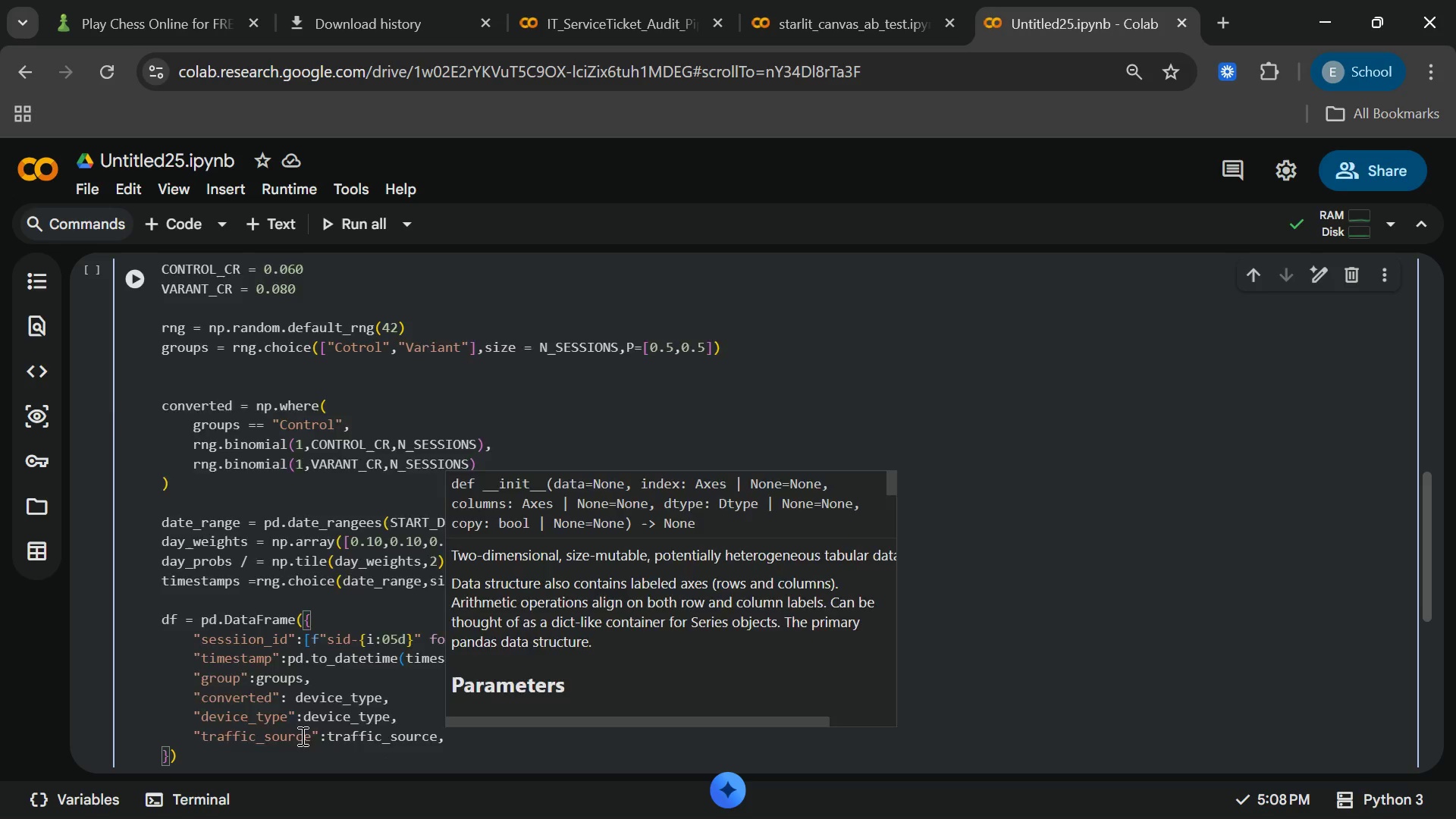 
key(Enter)
 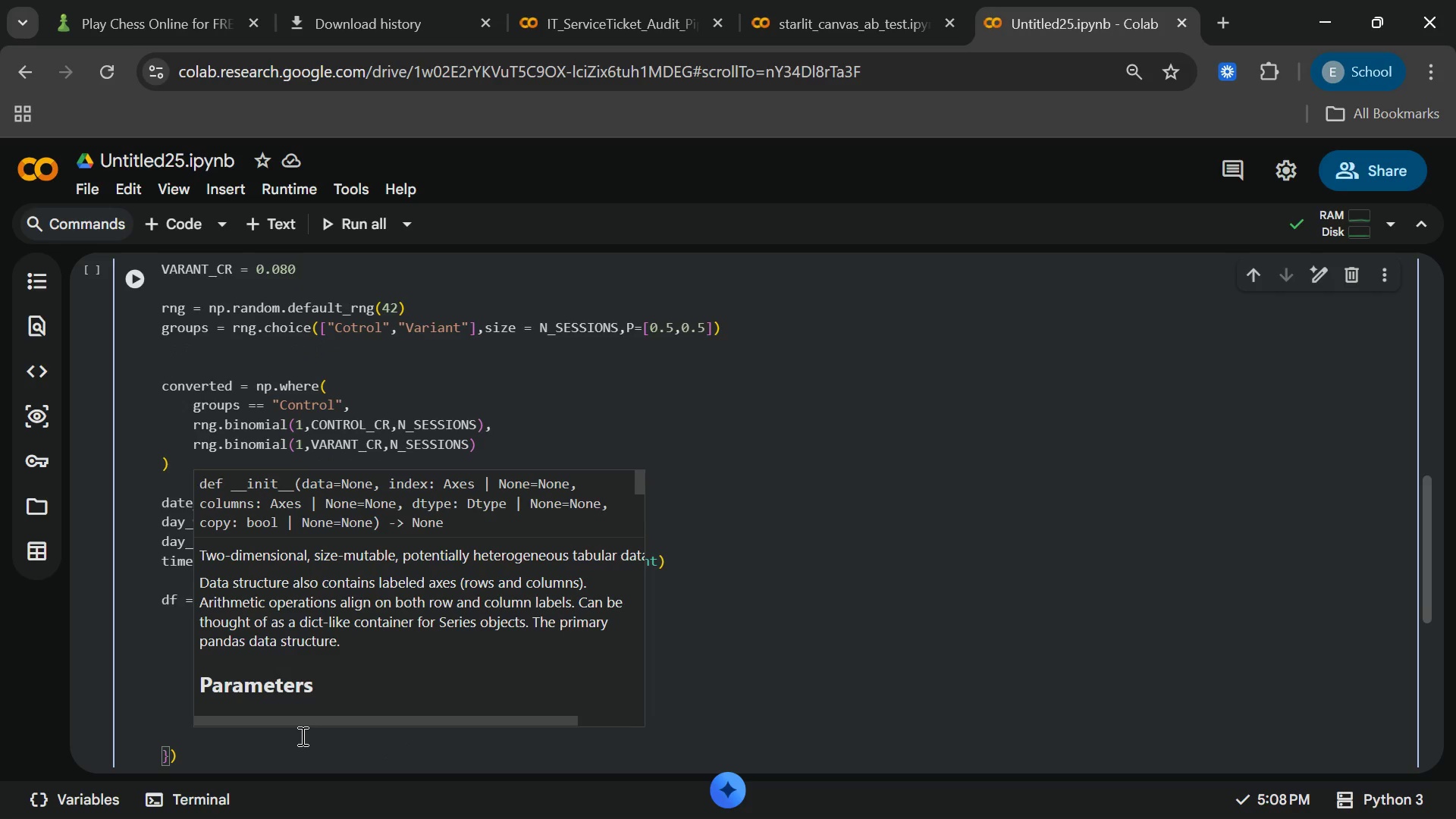 
type("sessions)
key(Backspace)
type(_duration_s)
 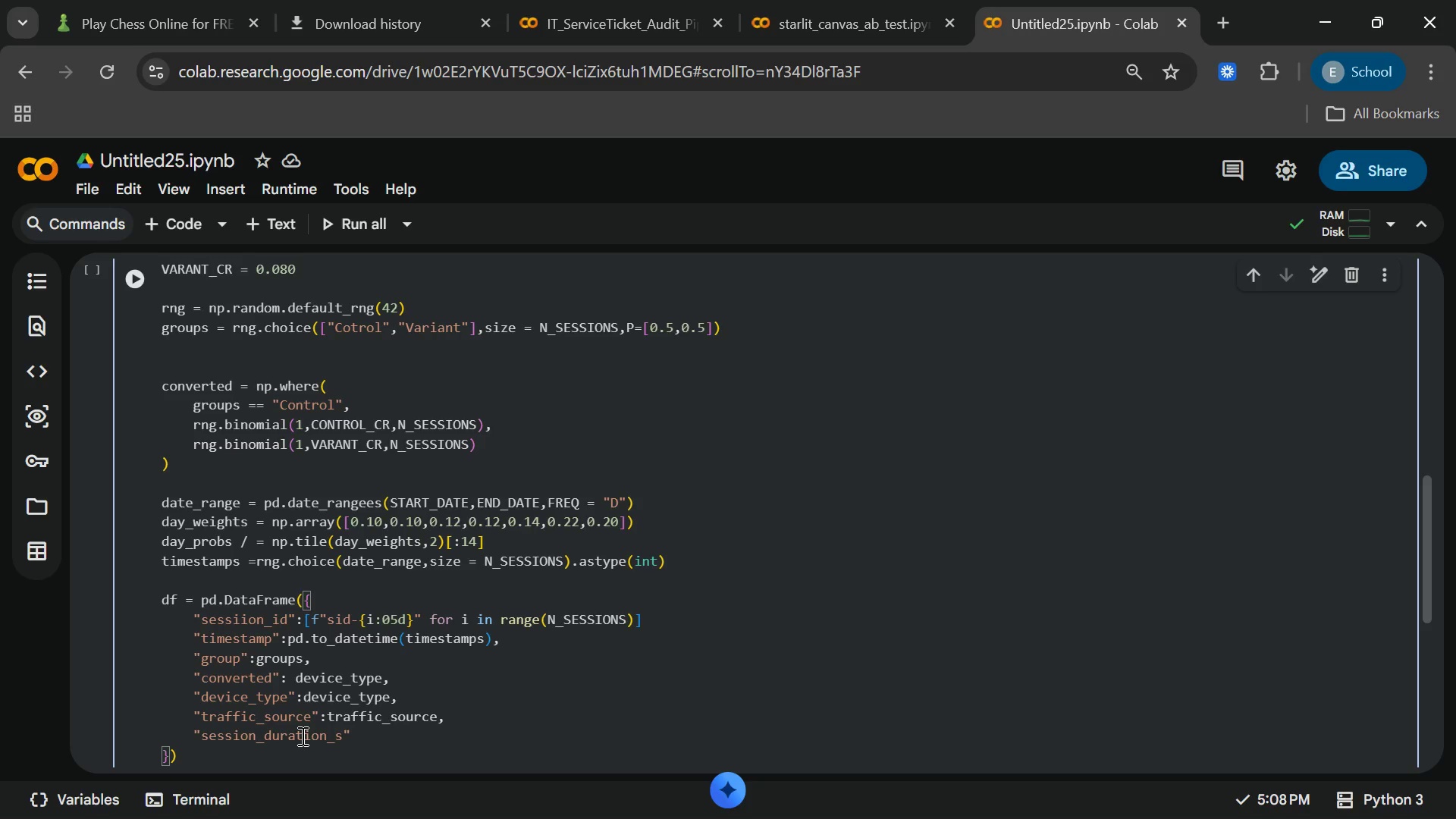 
key(ArrowUp)
 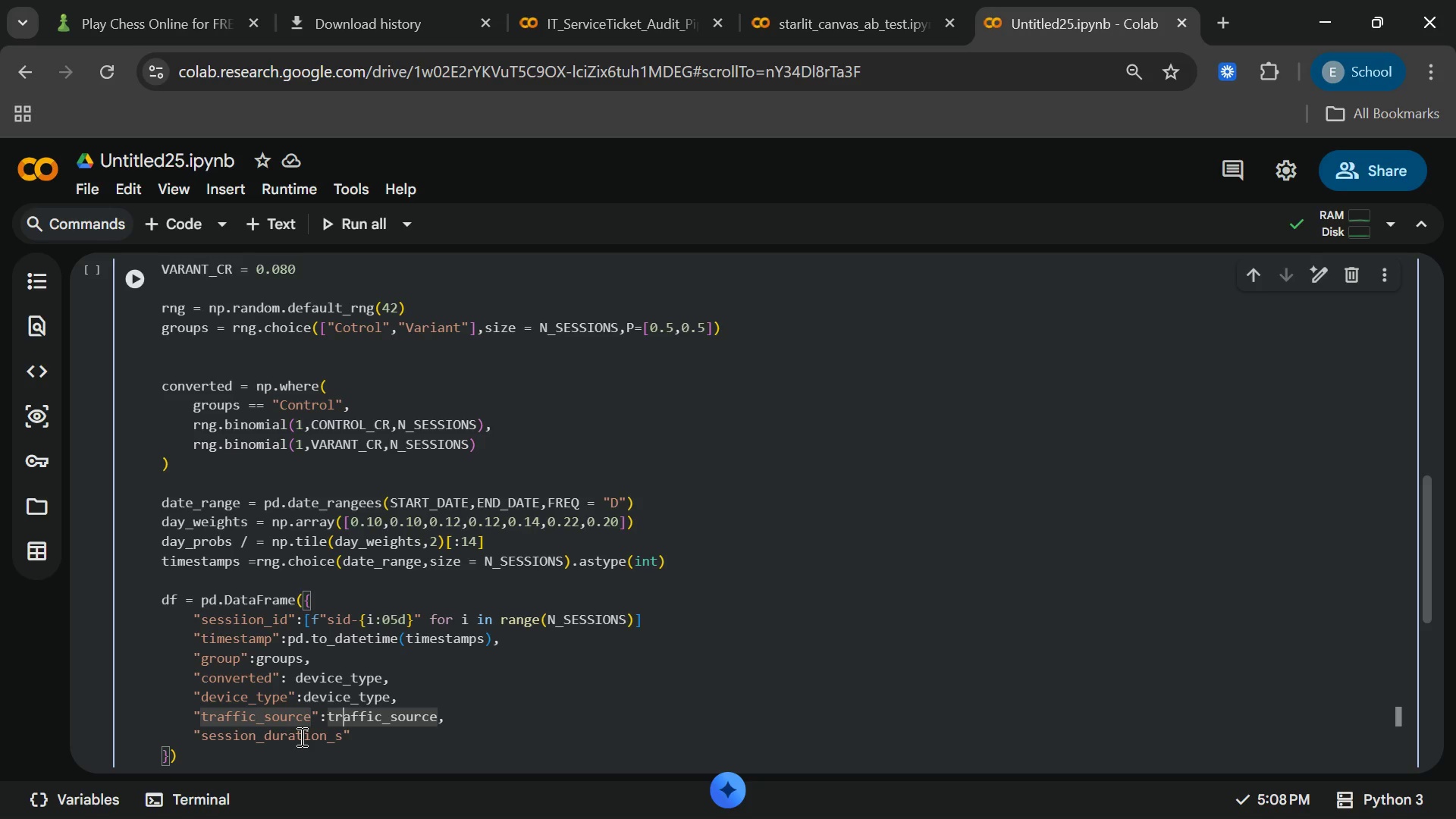 
key(ArrowDown)
 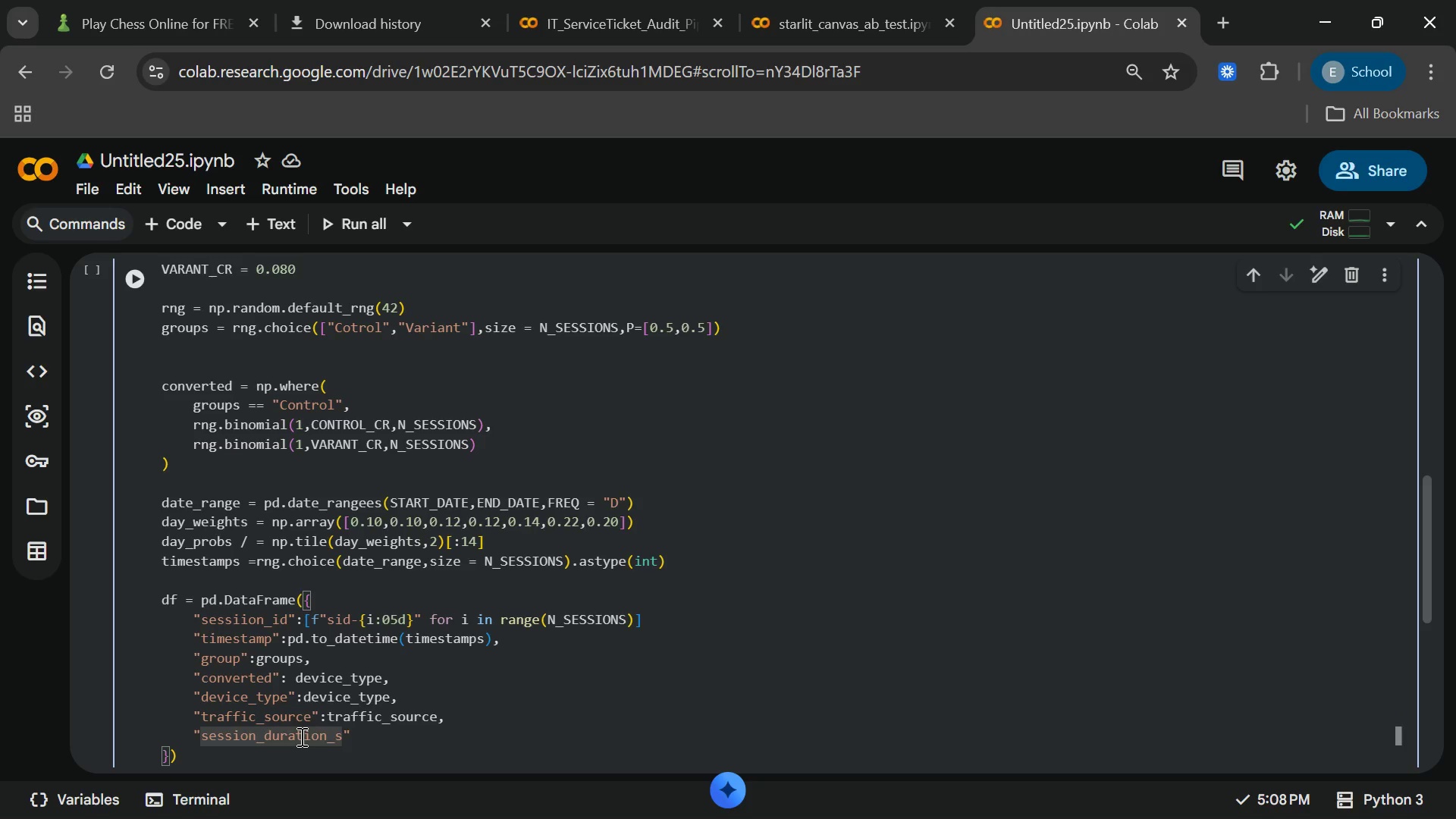 
key(ArrowRight)
 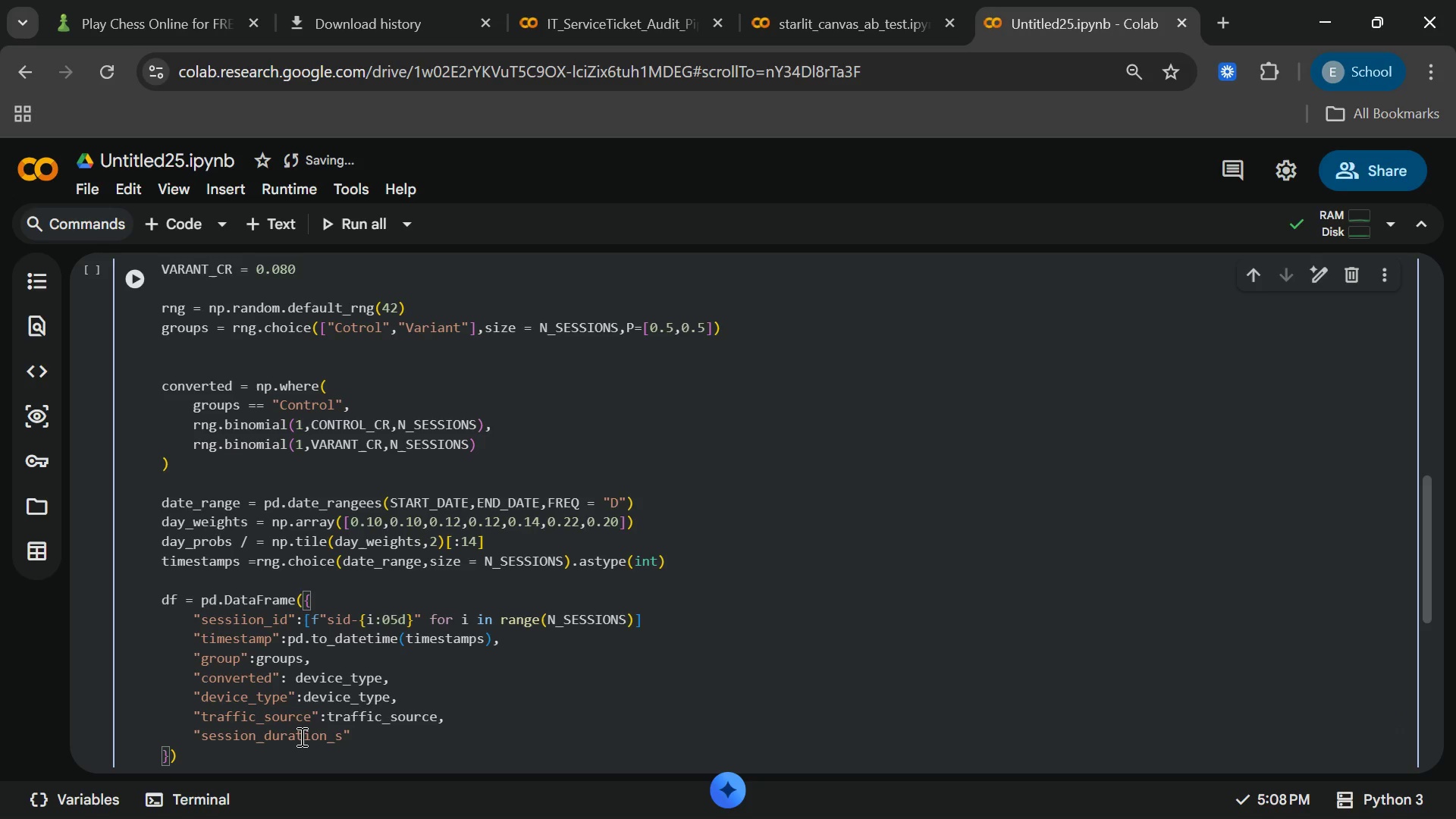 
type(:sessions)
key(Backspace)
type(_)
 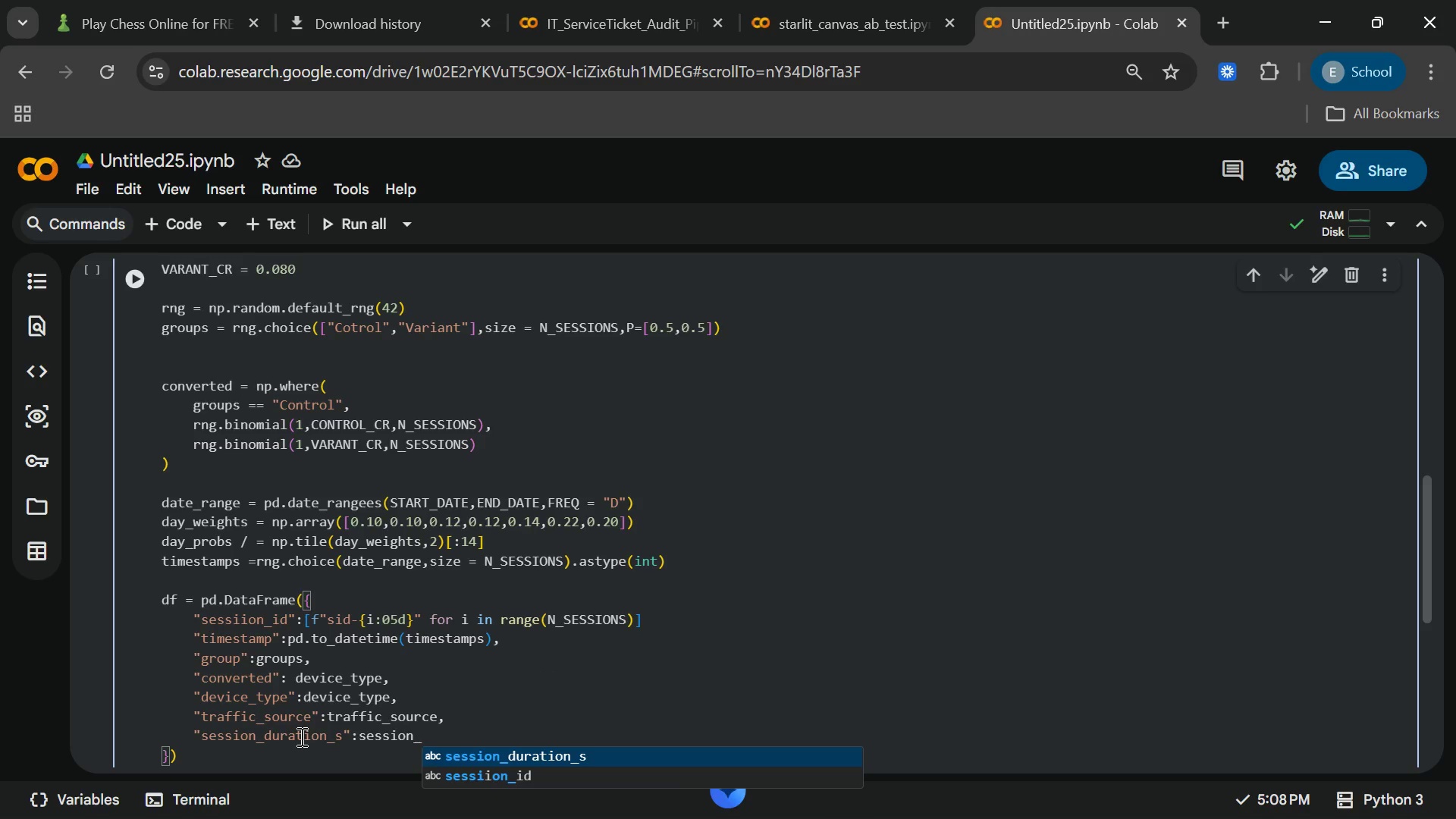 
left_click([540, 777])
 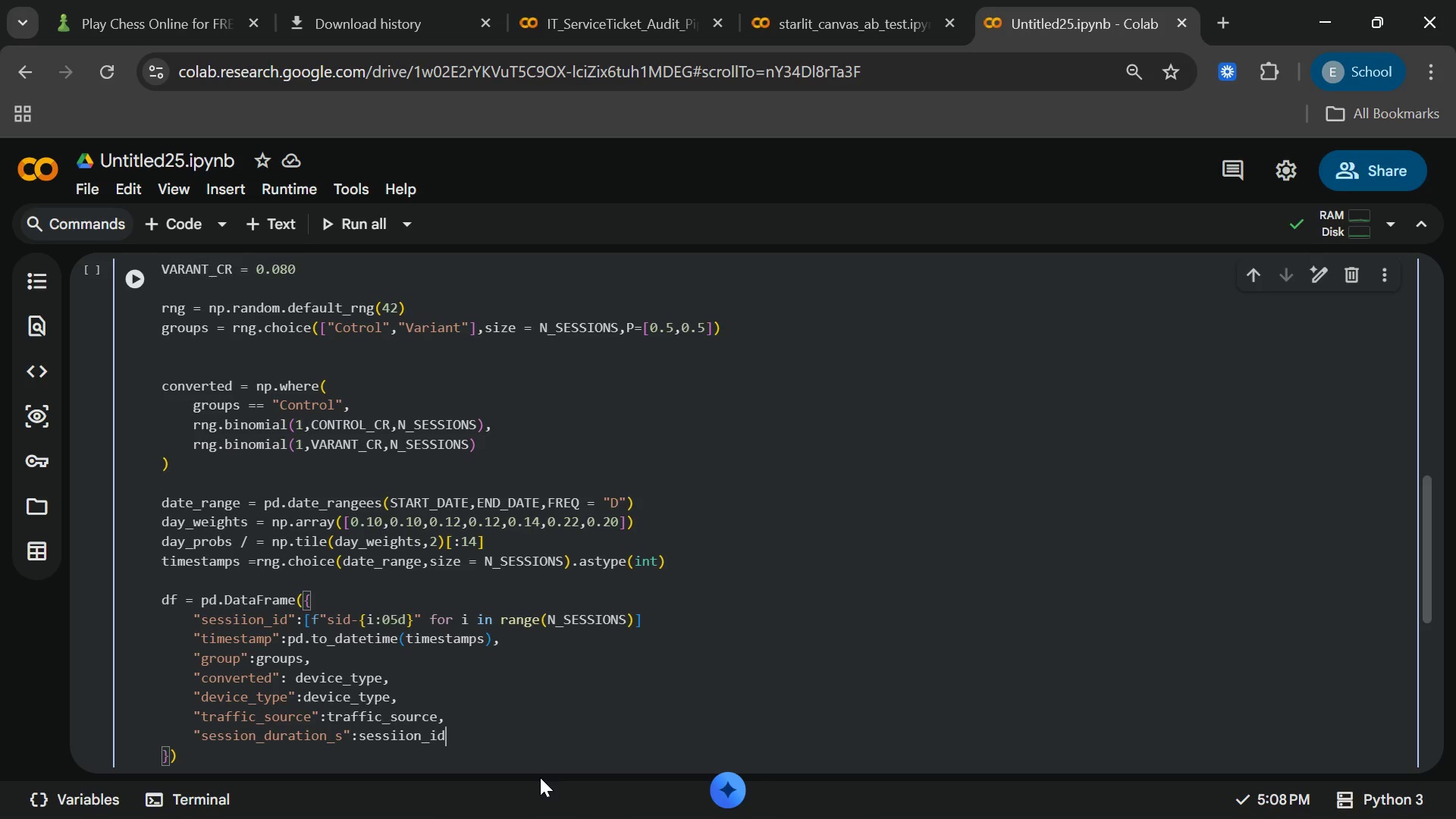 
wait(5.05)
 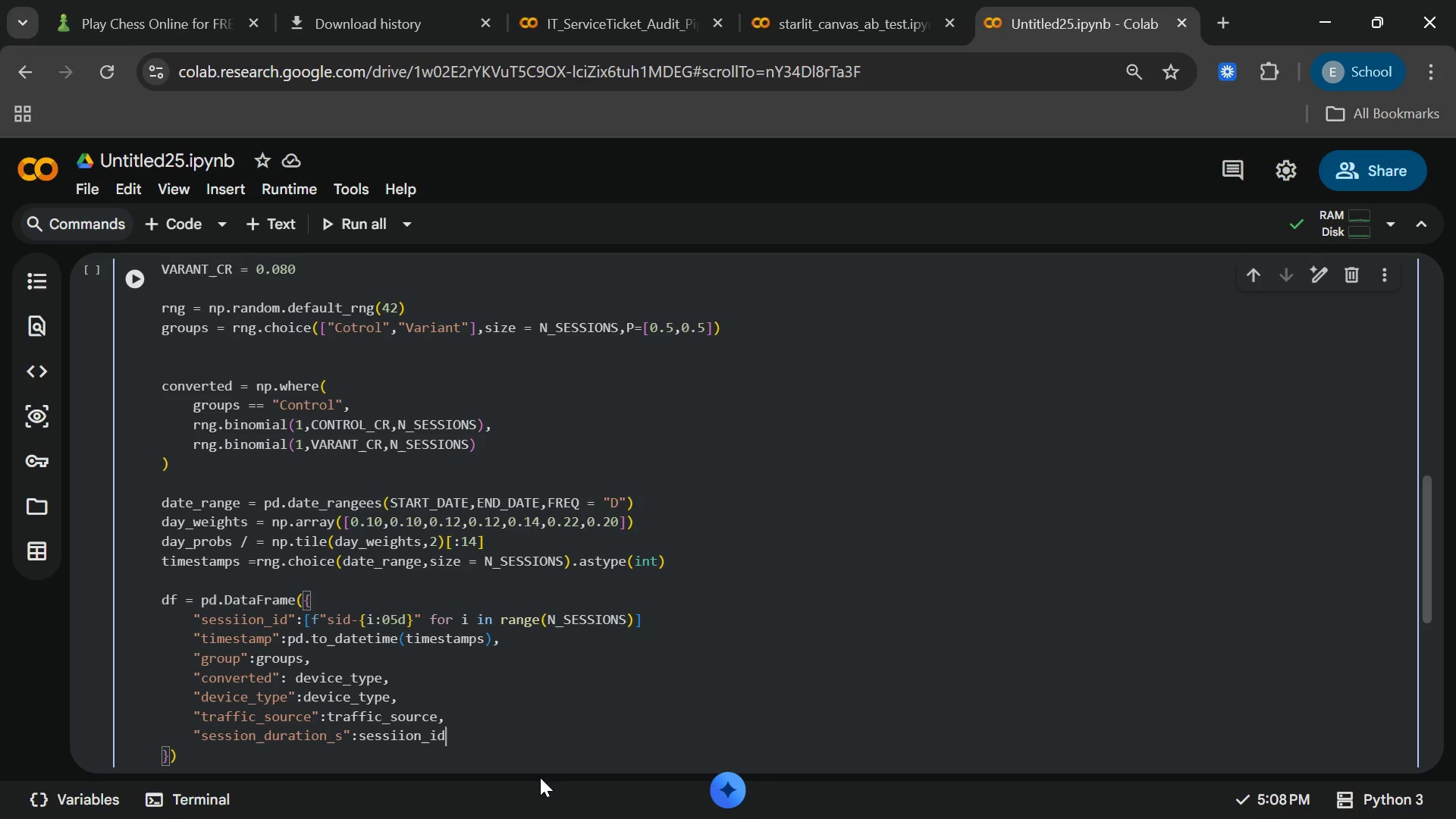 
key(Backspace)
key(Backspace)
type(du)
 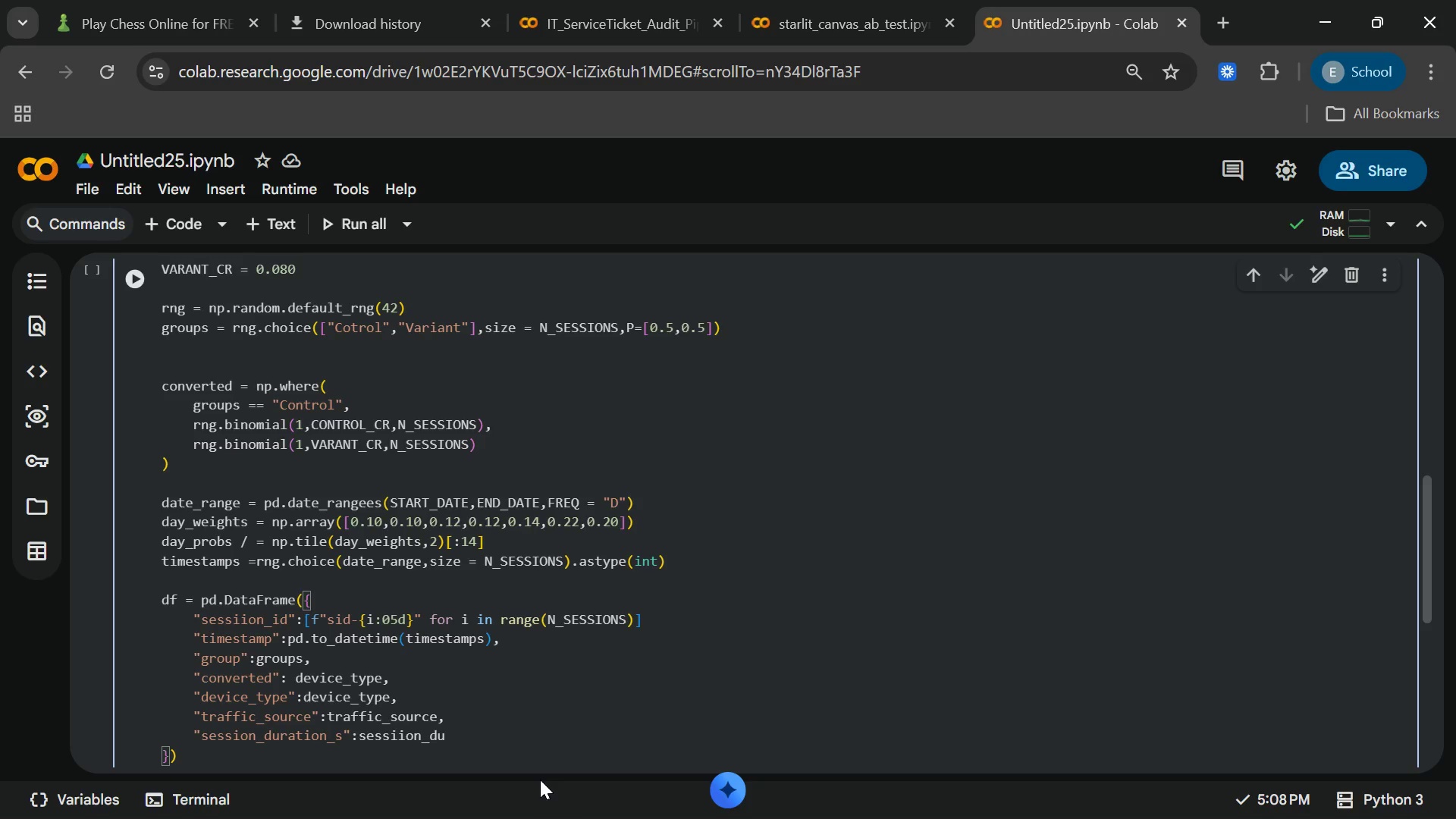 
key(R)
 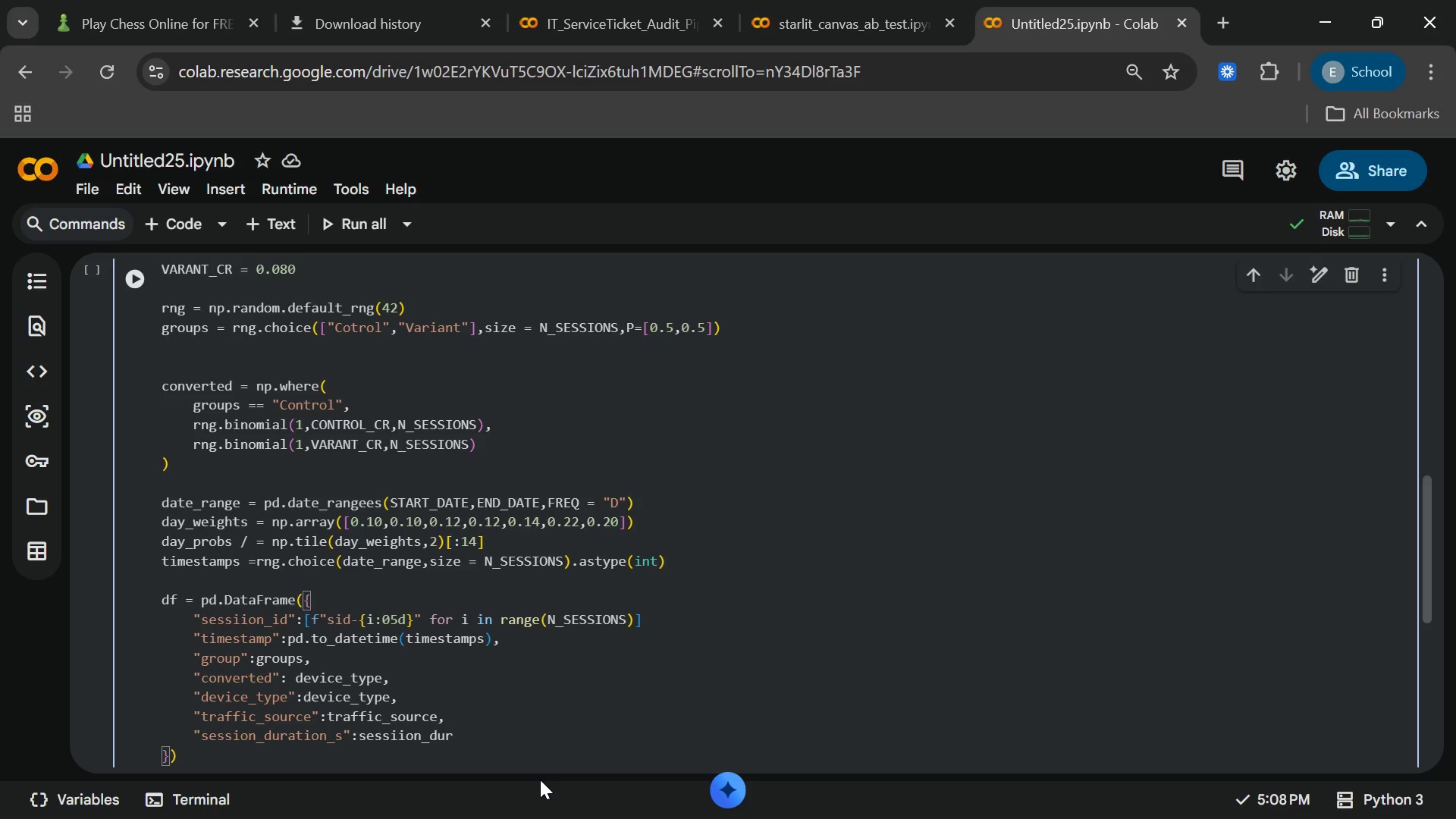 
key(Comma)
 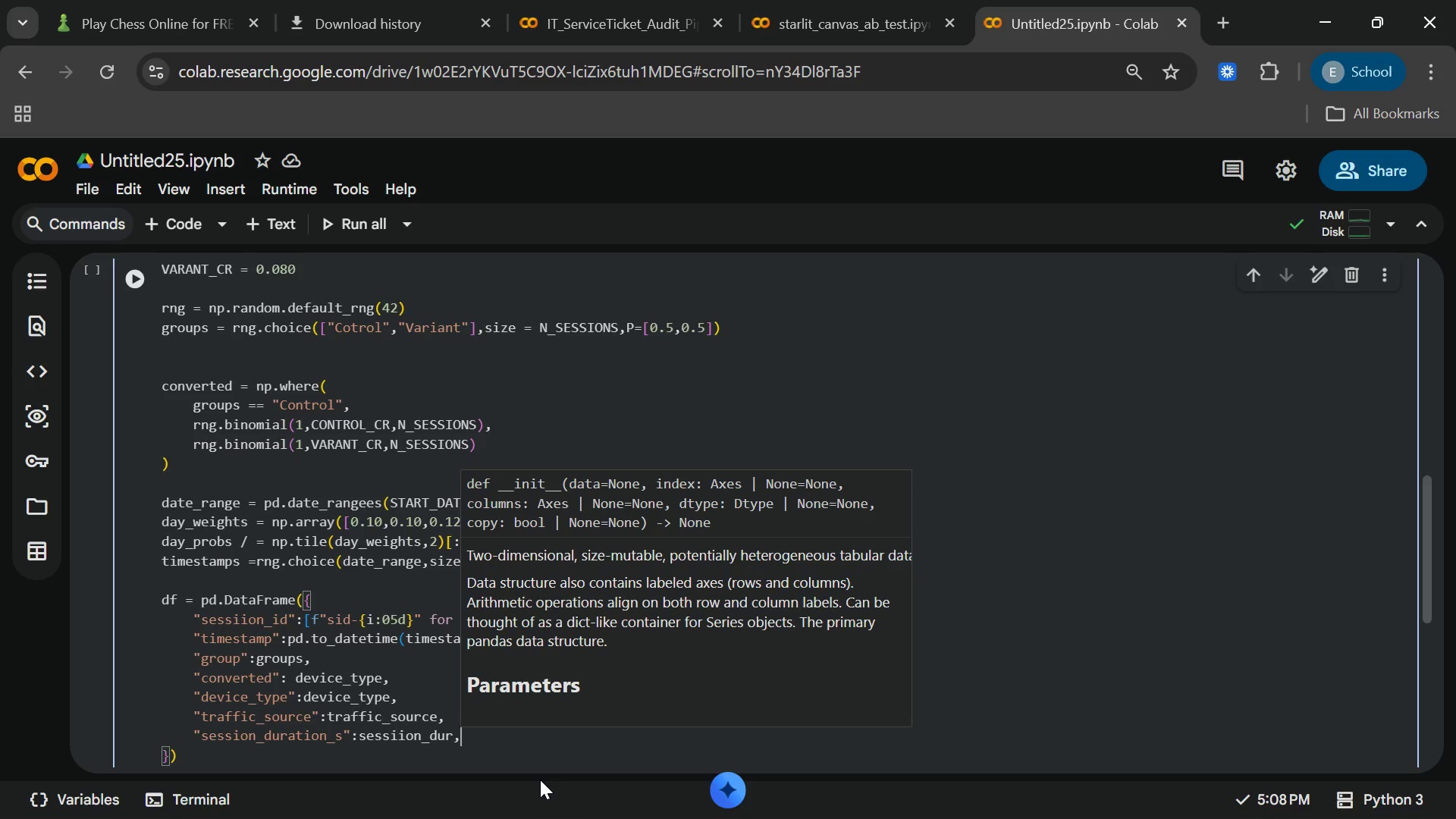 
key(ArrowDown)
 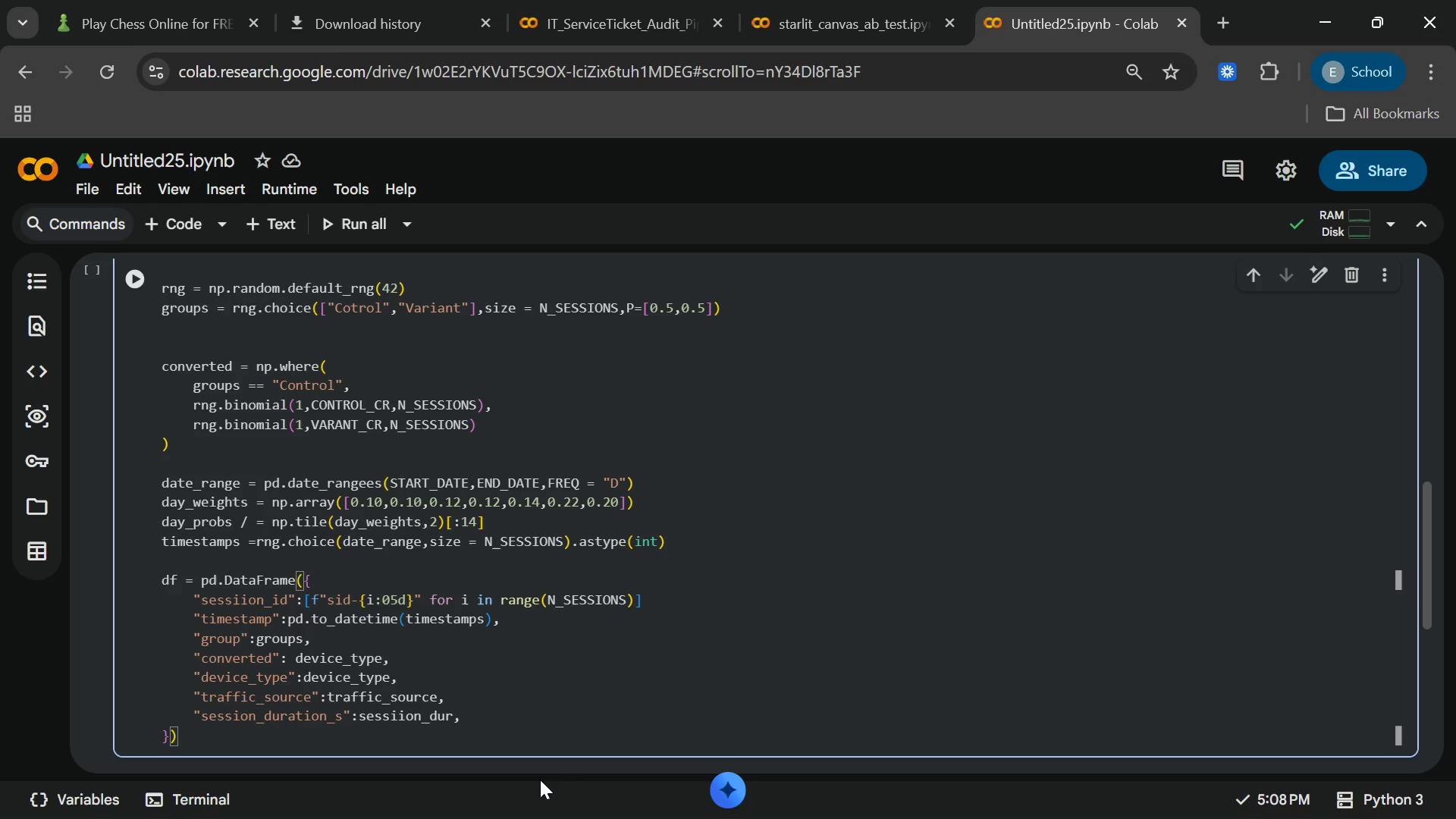 
key(Enter)
 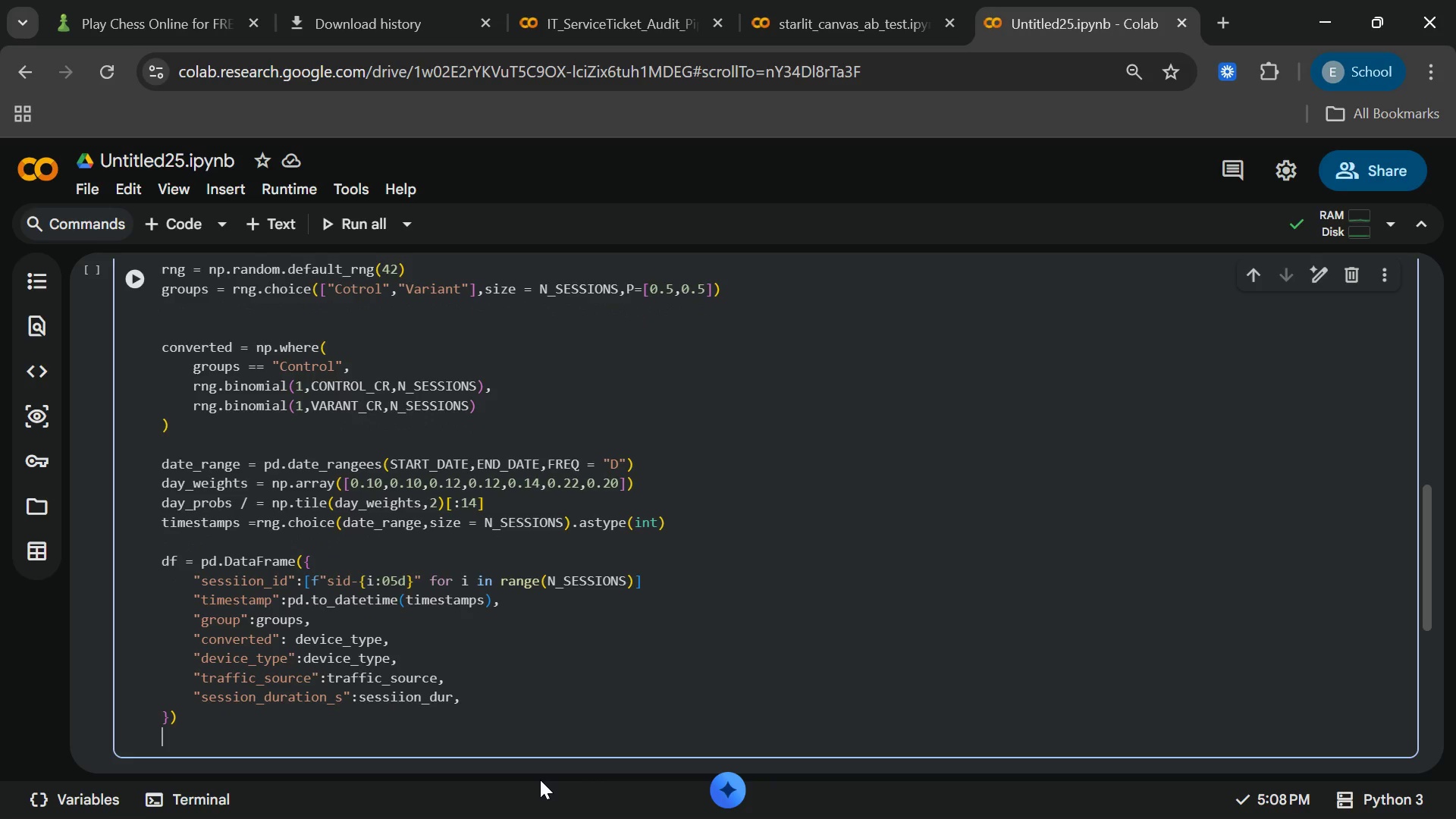 
type(df =df.sort_values)
 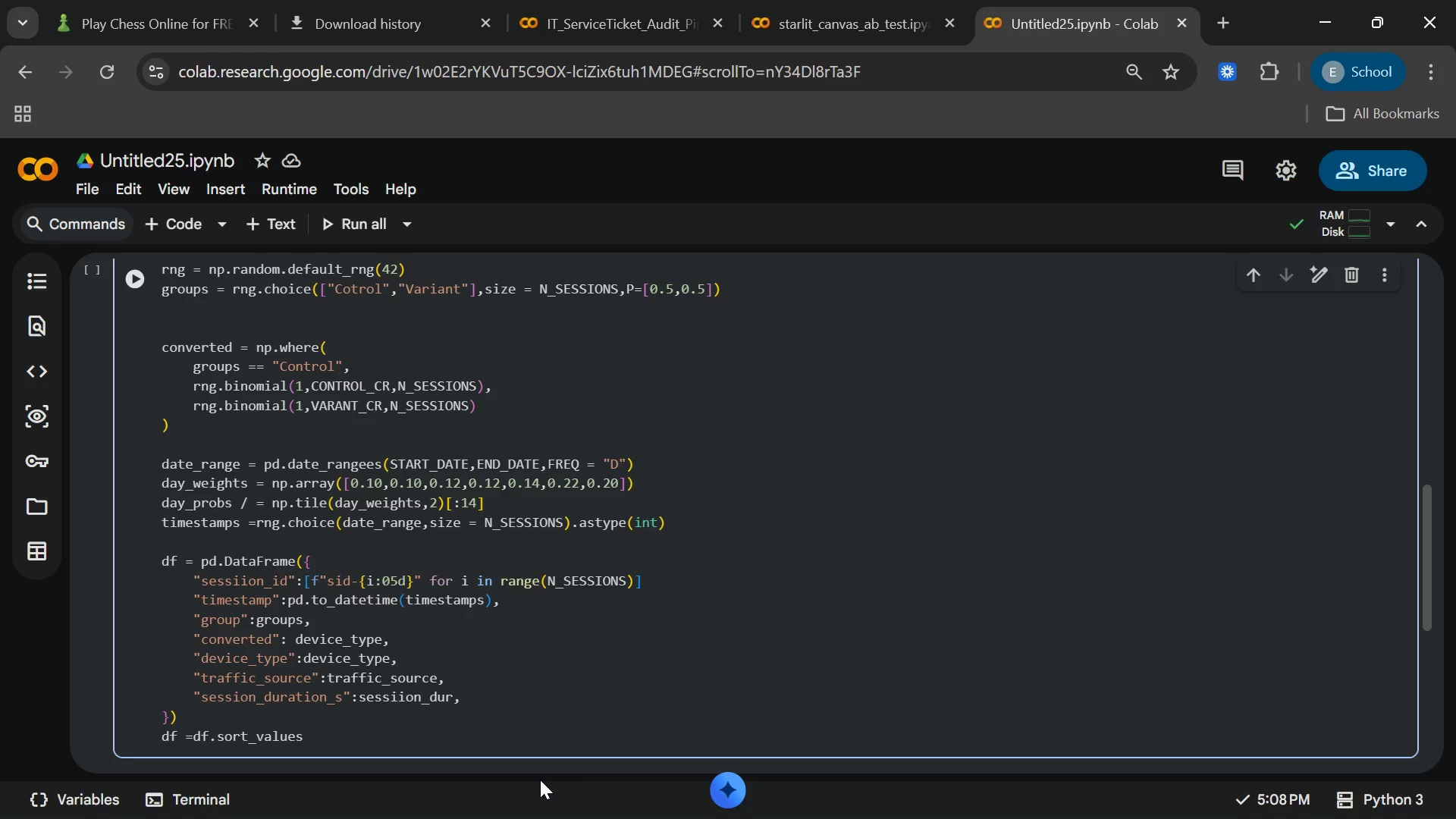 
type(("timestamp)
 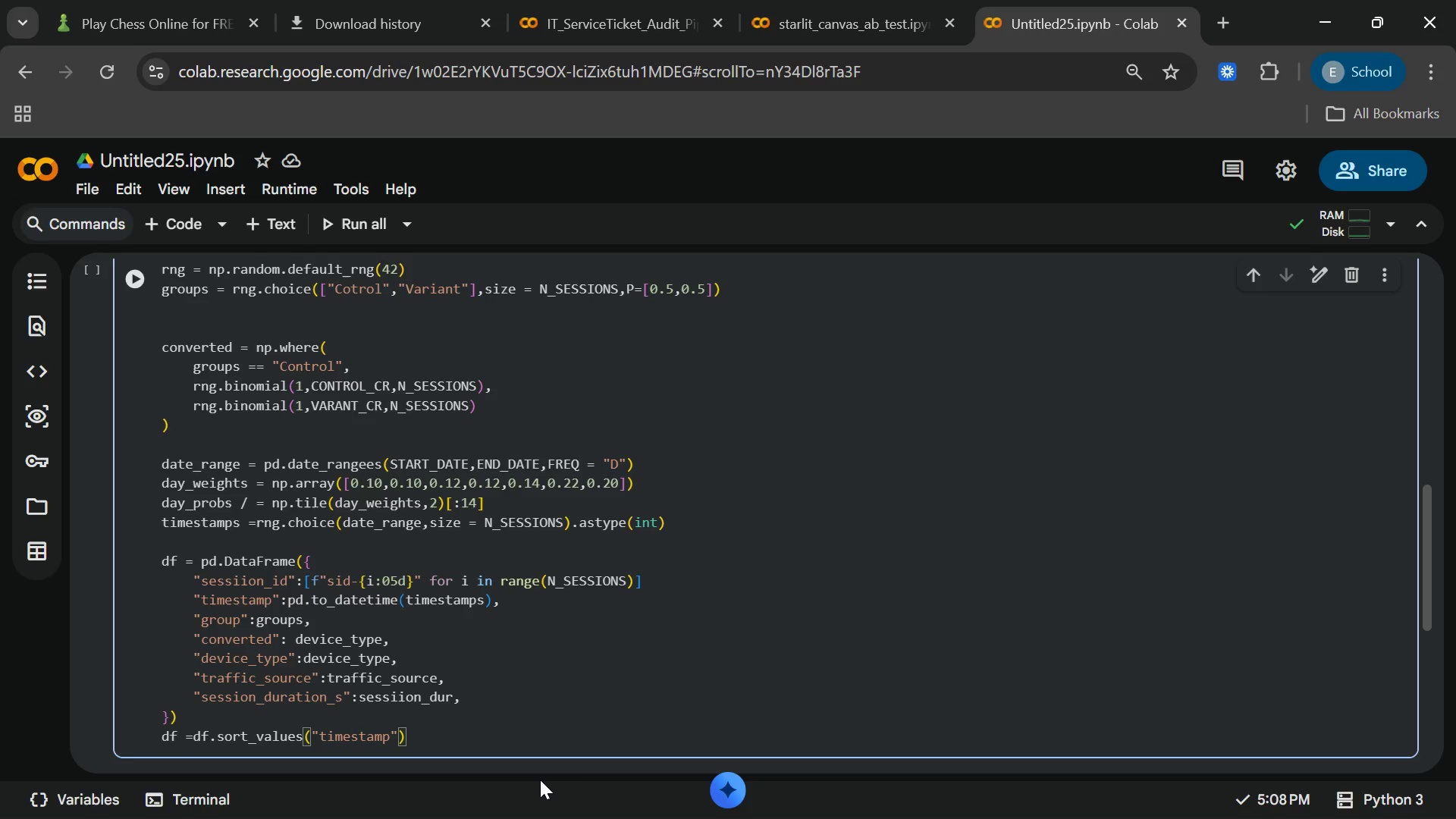 
key(ArrowRight)
 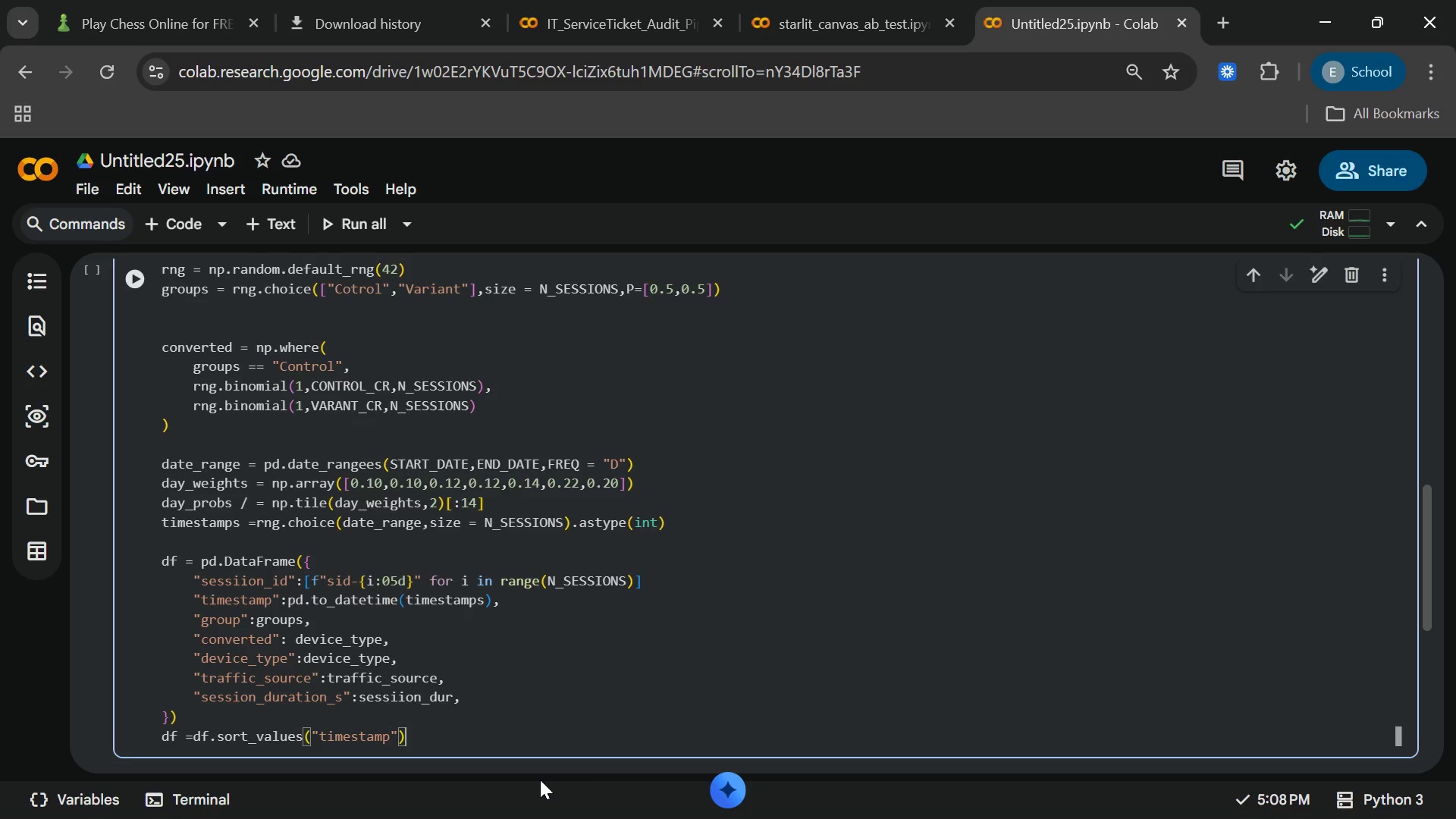 
key(ArrowRight)
 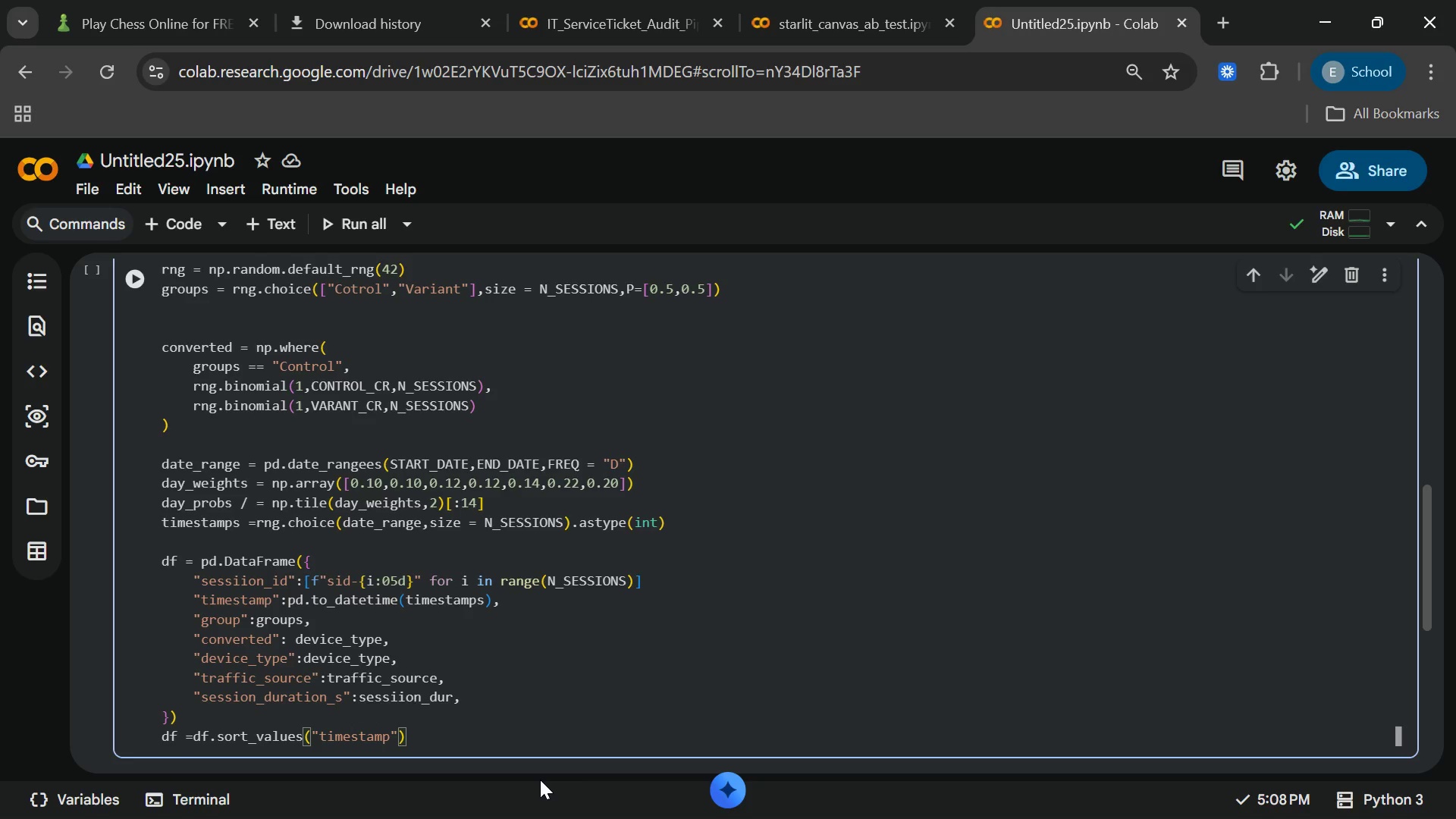 
type(.e)
key(Backspace)
type(reset)
 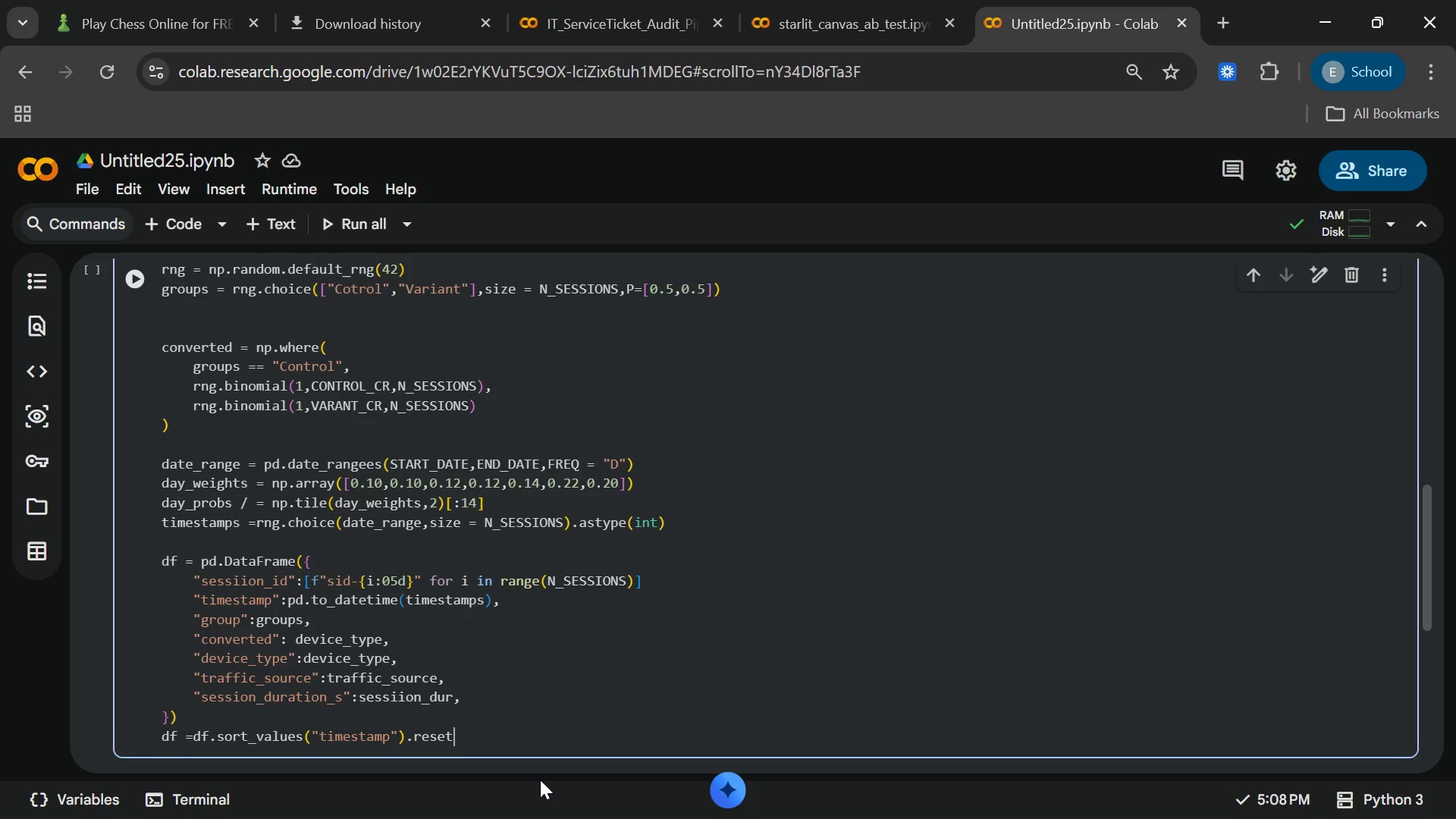 
type(_index(drop= Tru)
 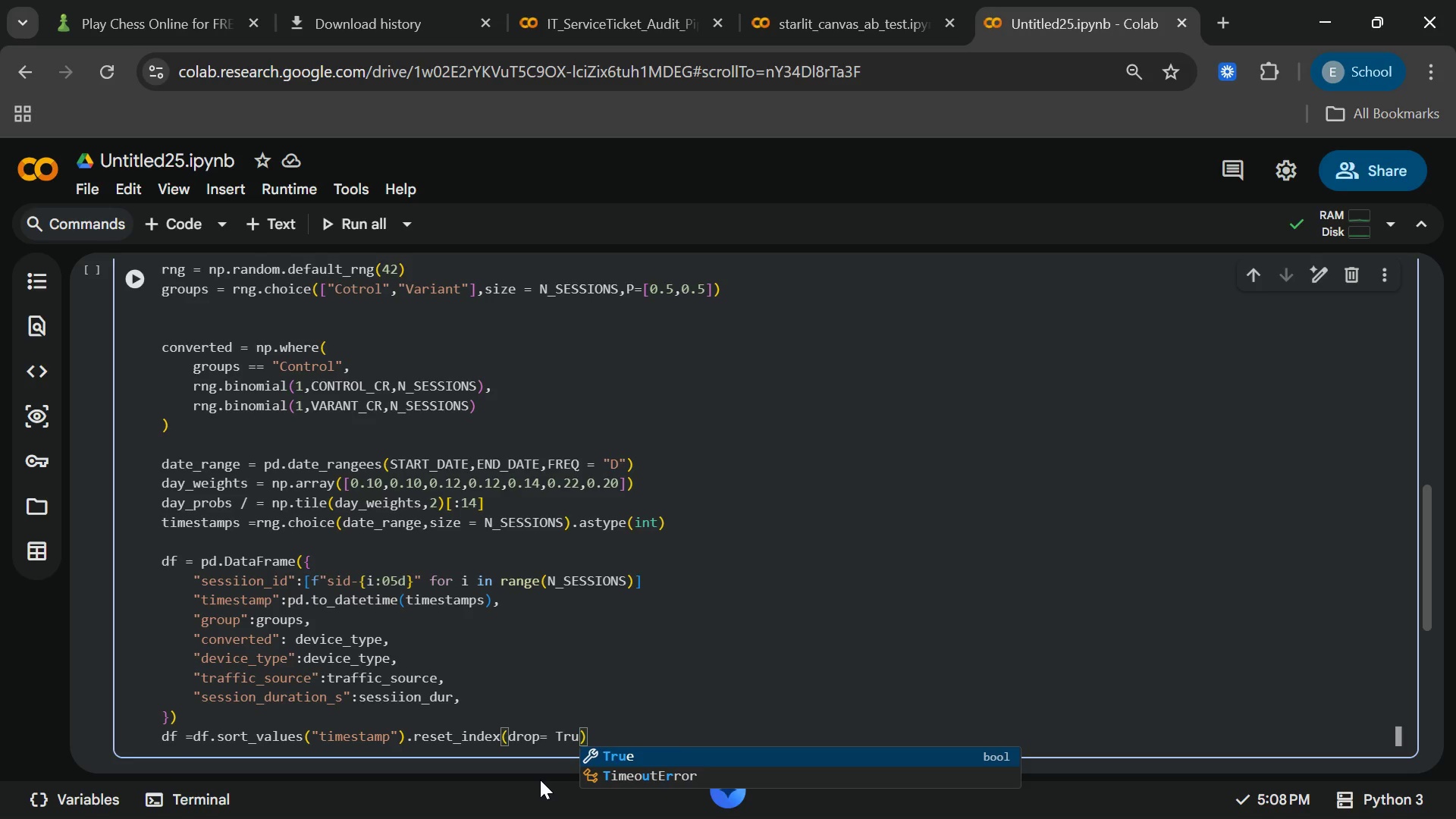 
key(Enter)
 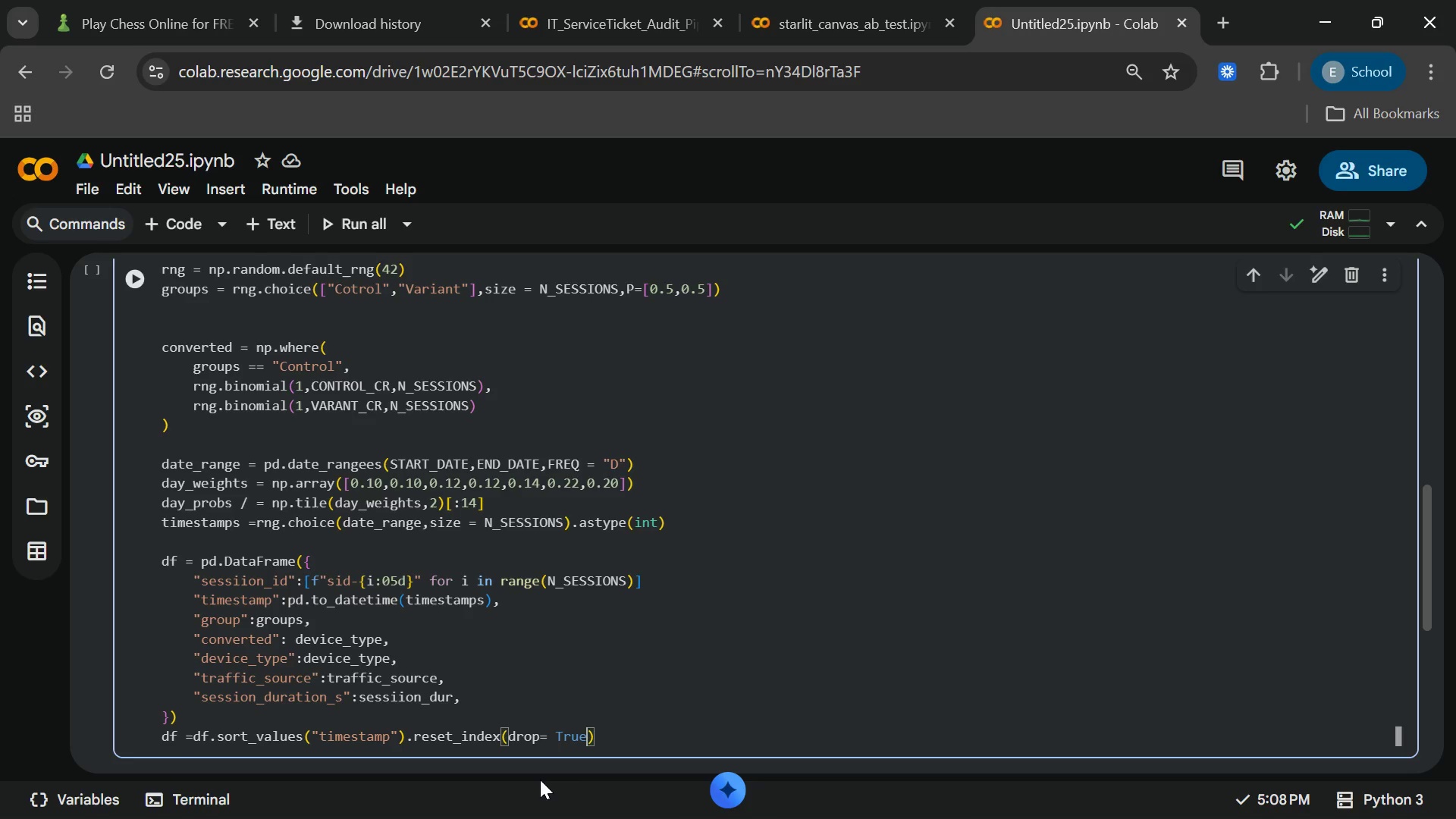 
key(ArrowRight)
 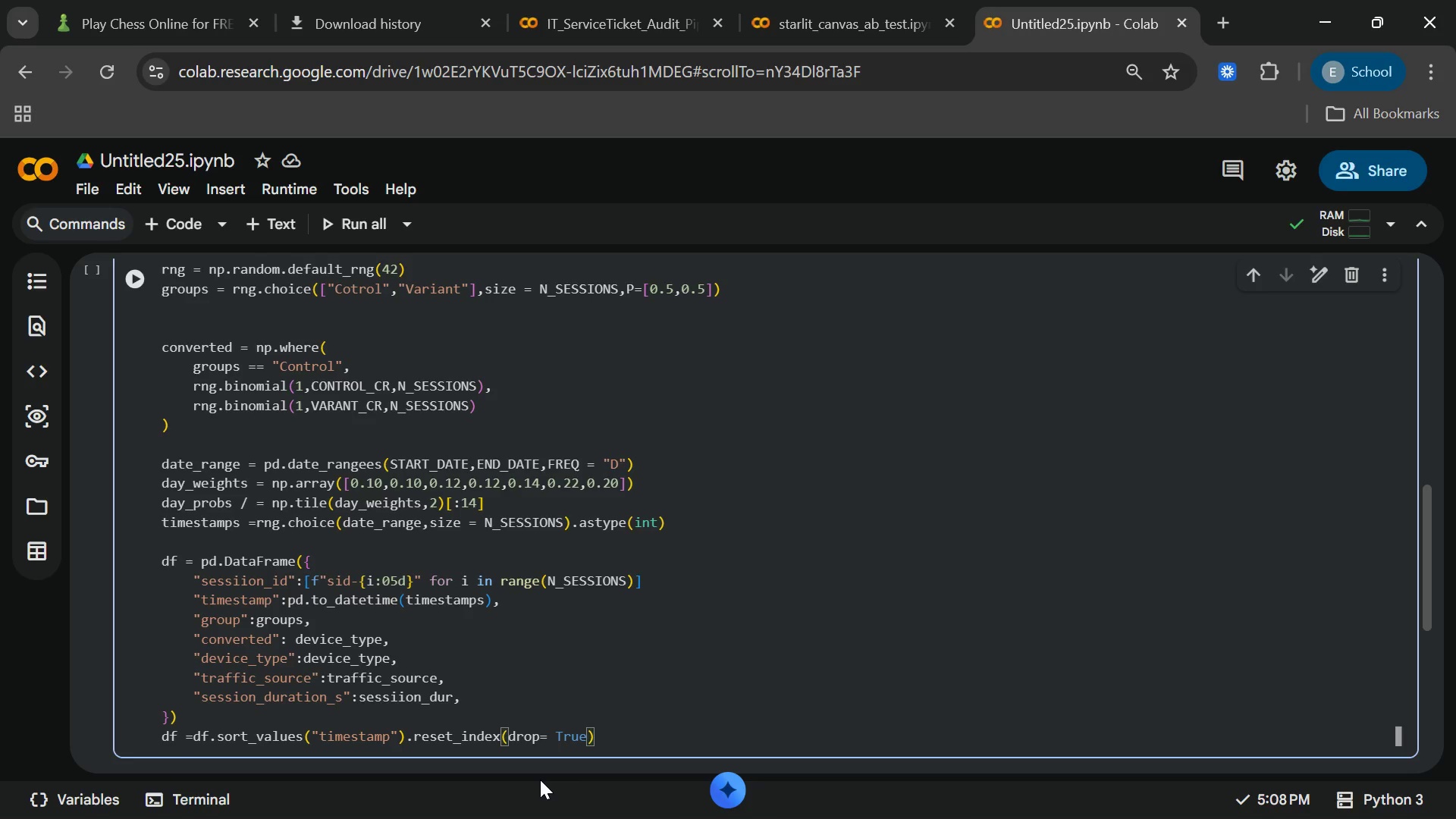 
key(Enter)
 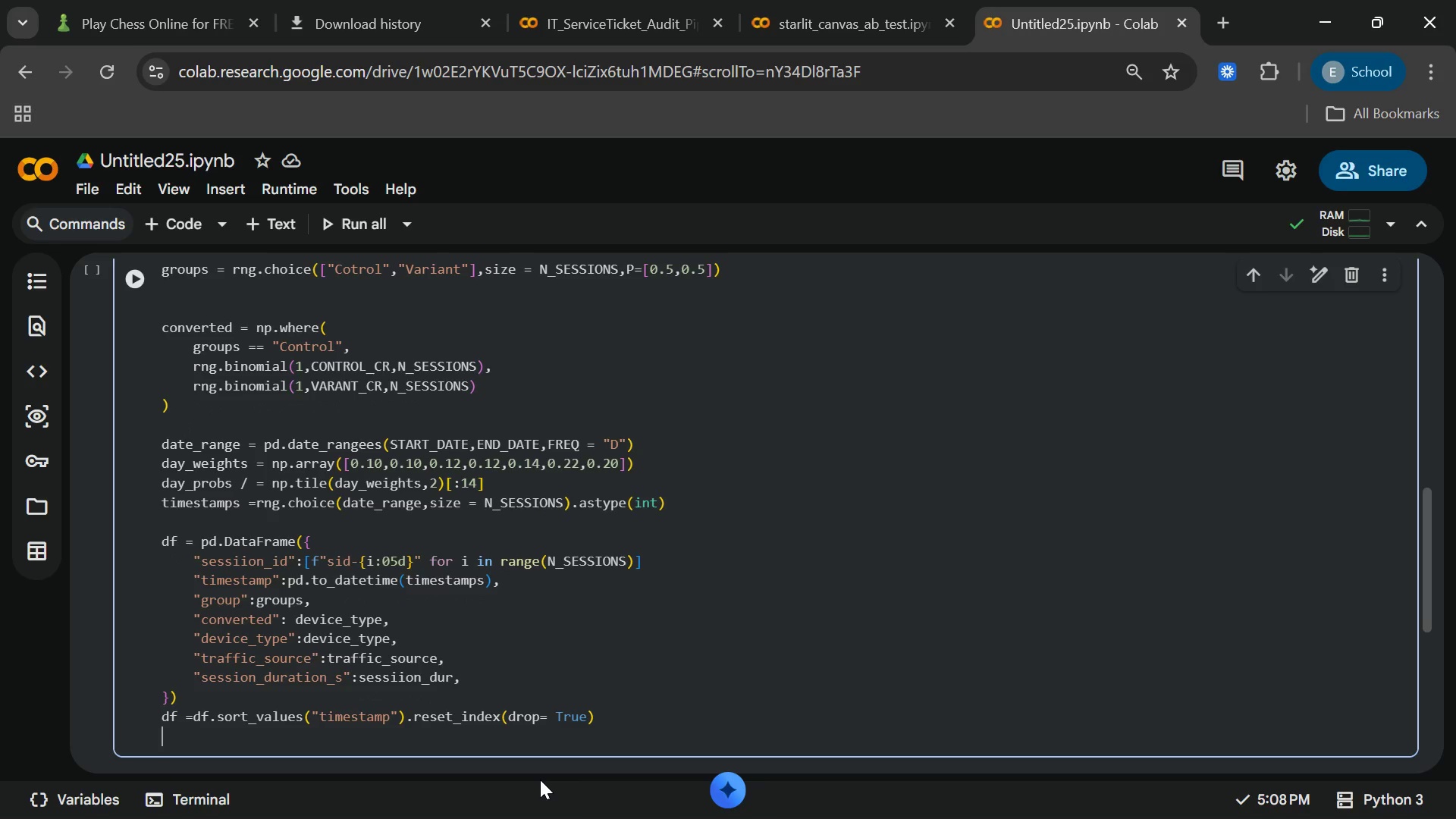 
key(Enter)
 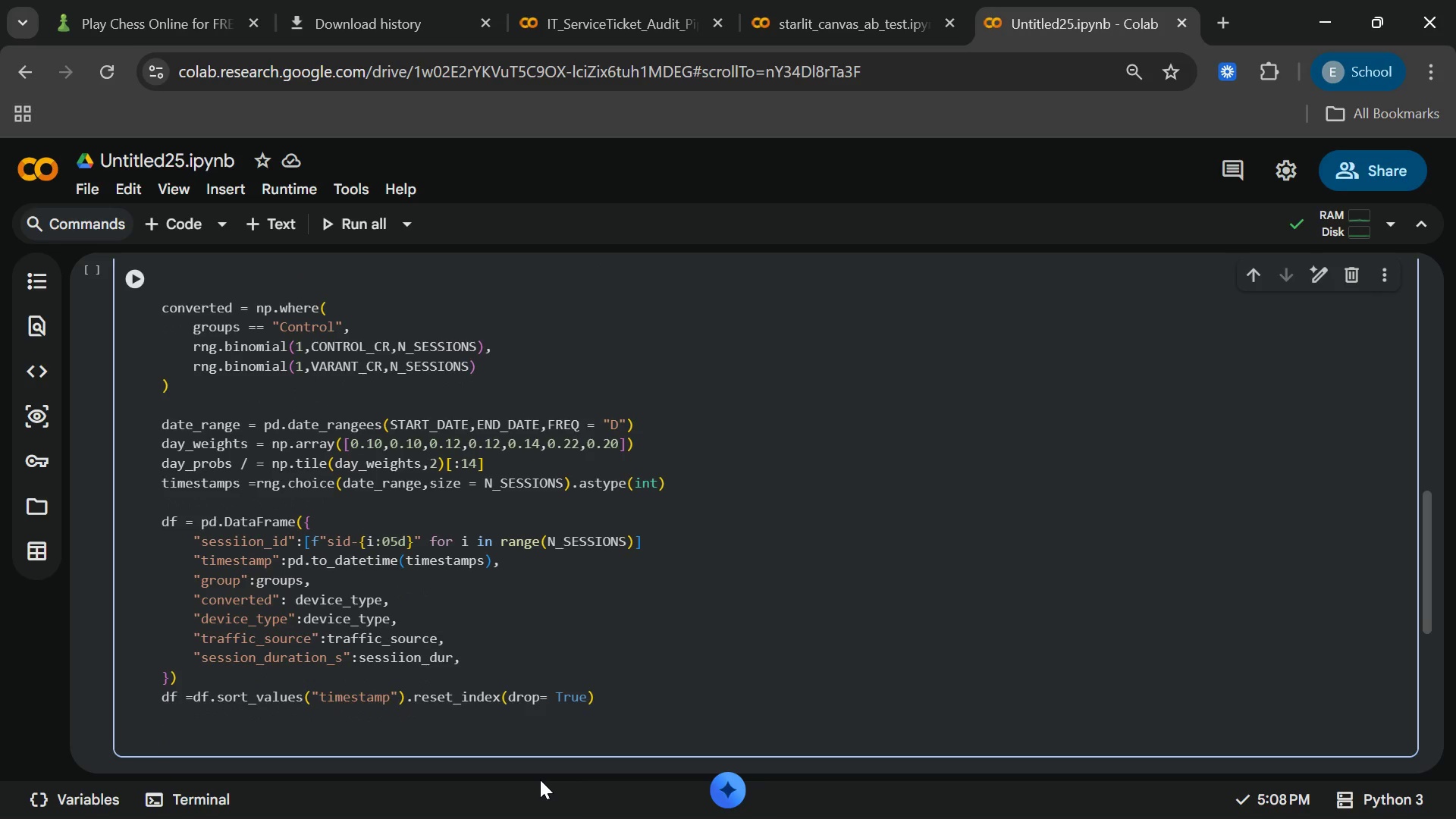 
type(print)
 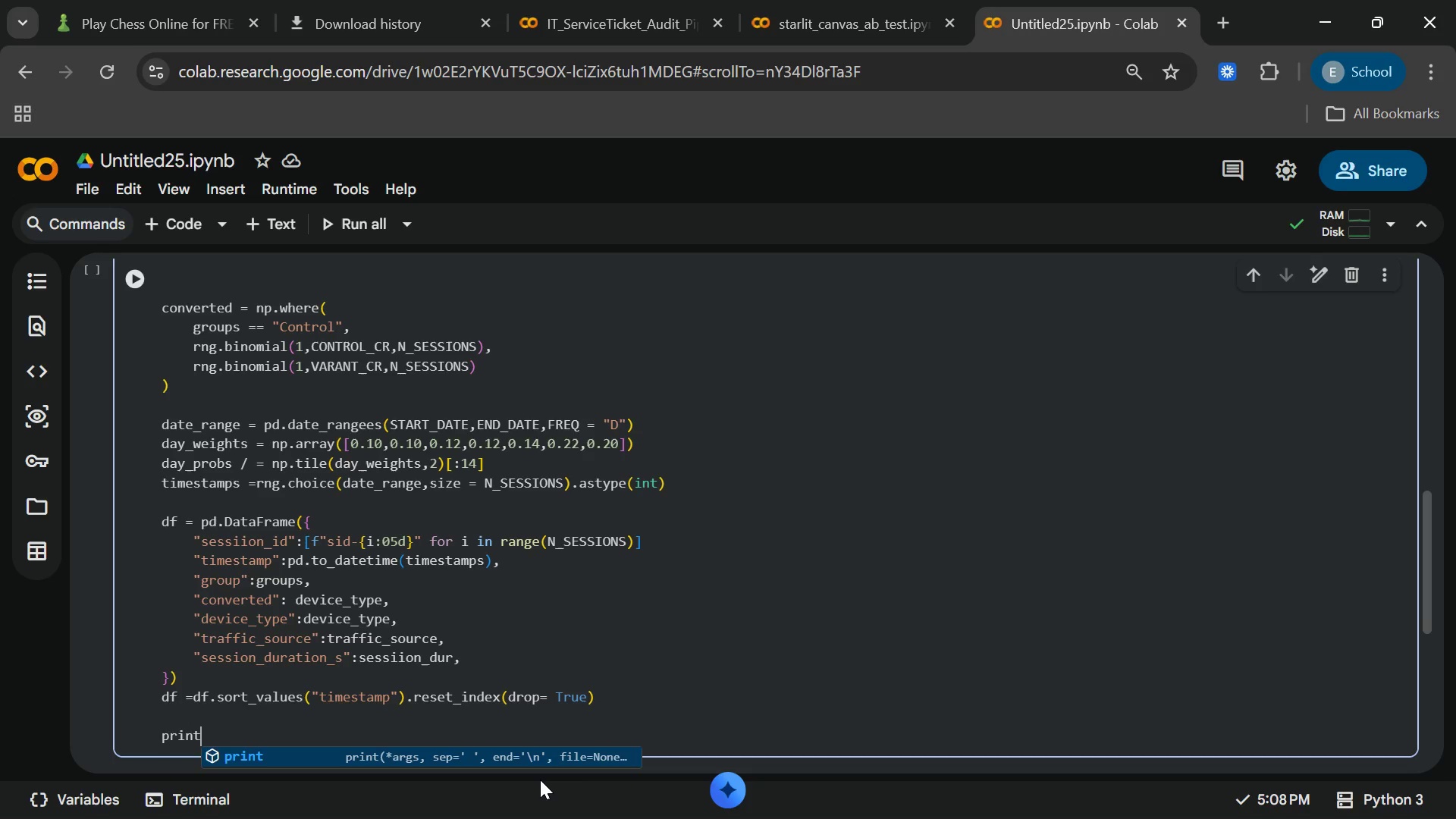 
key(Enter)
 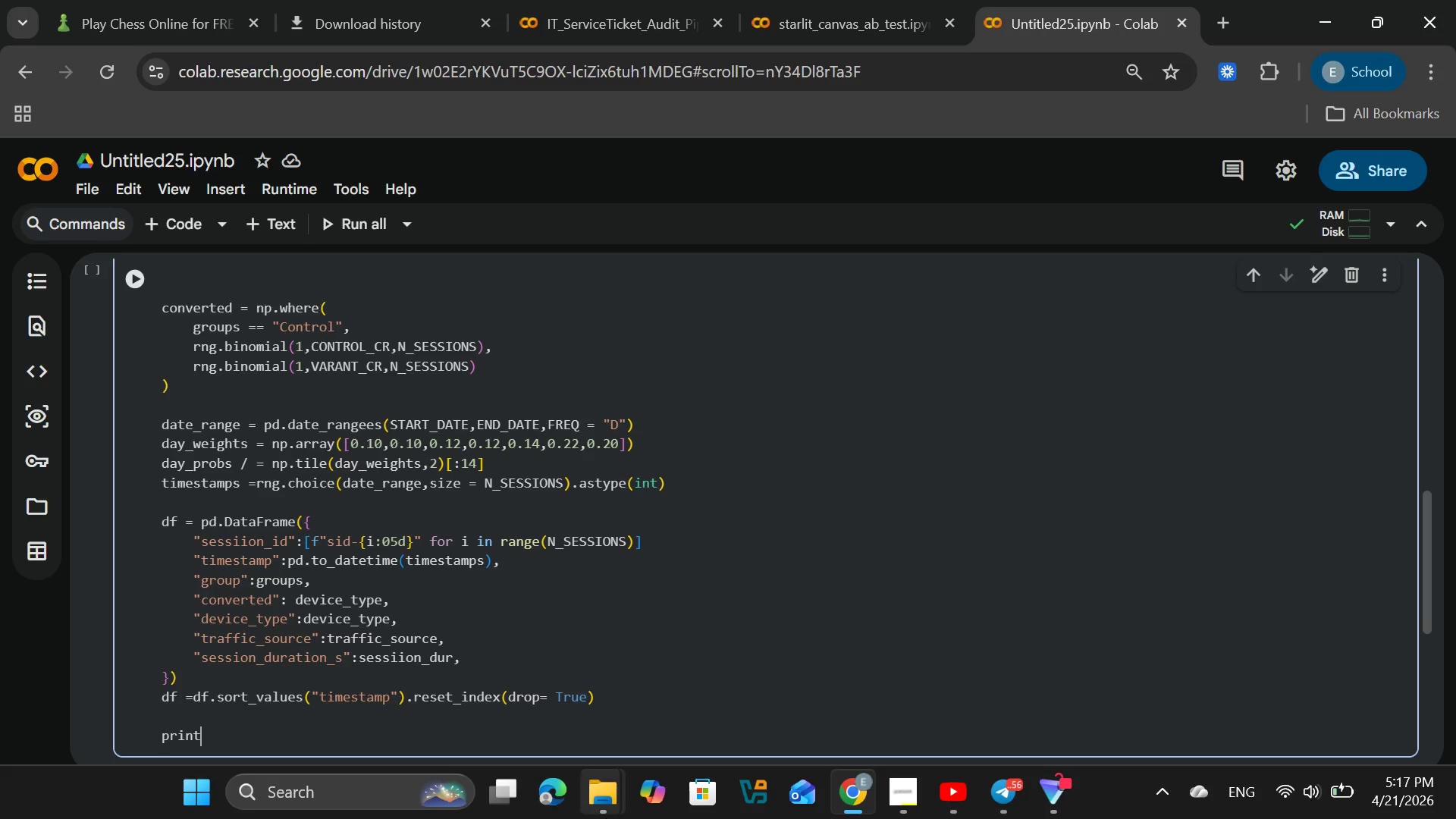 
wait(5.8)
 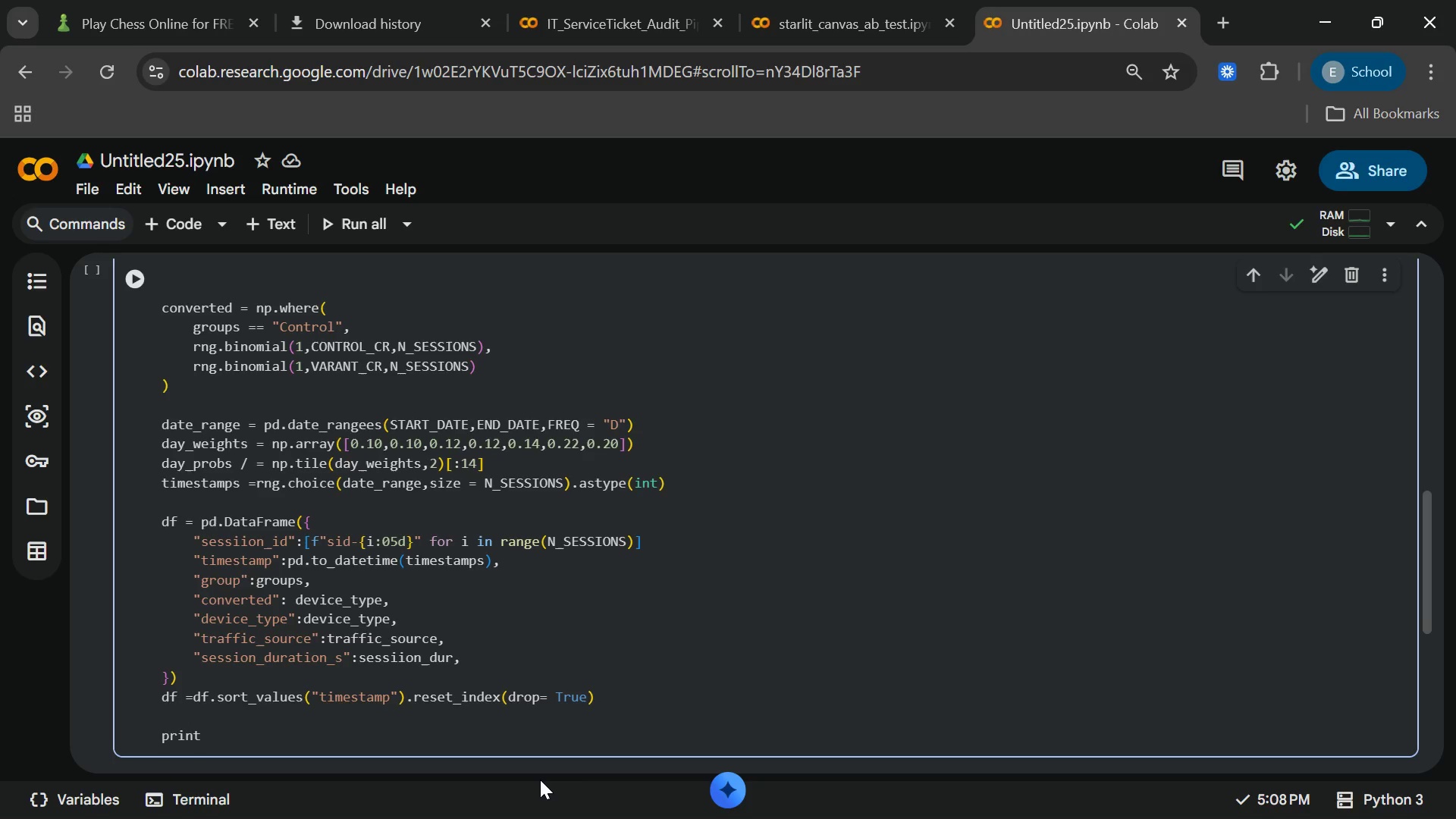 
type((f"converted(!)